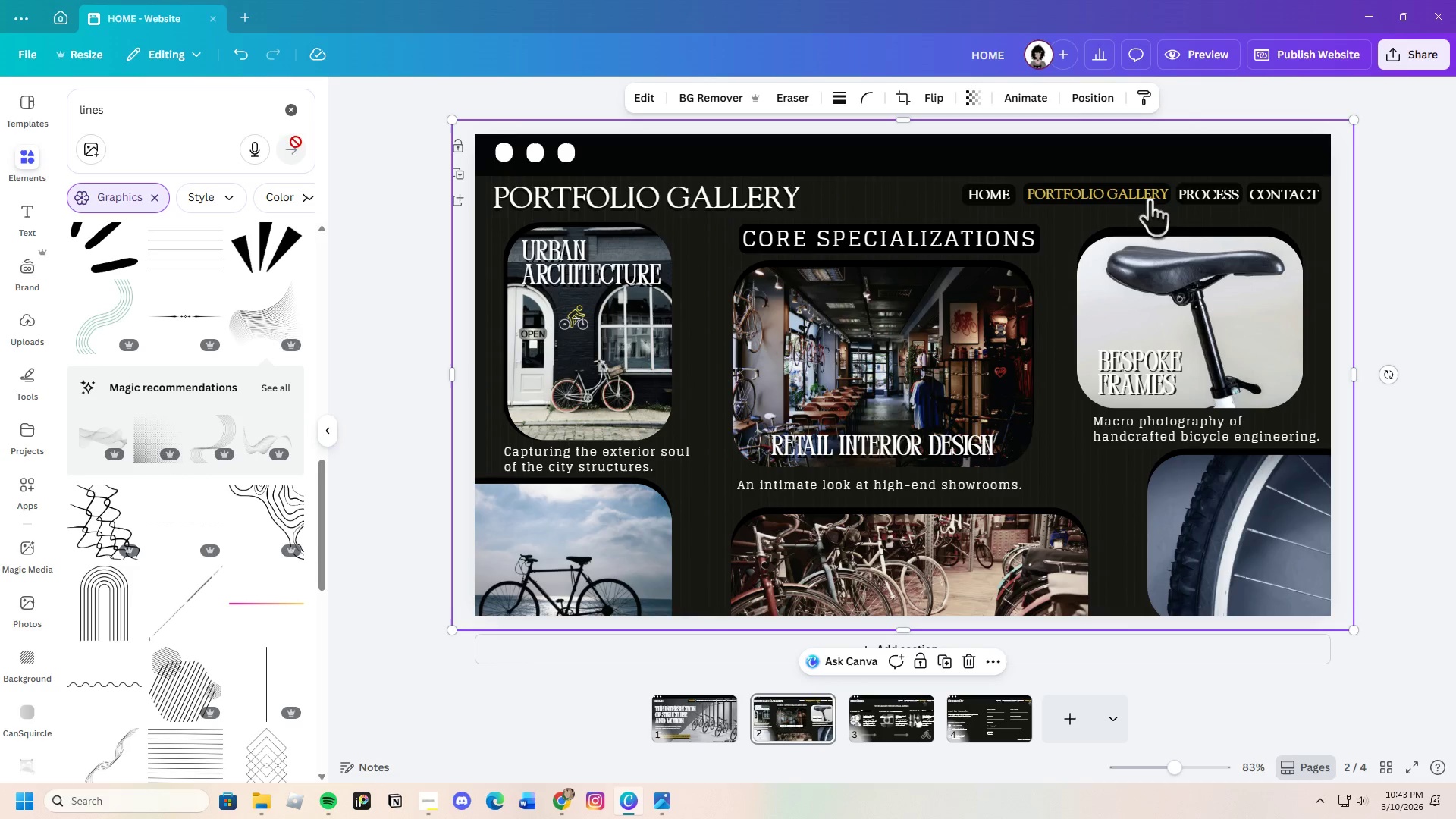 
left_click([238, 58])
 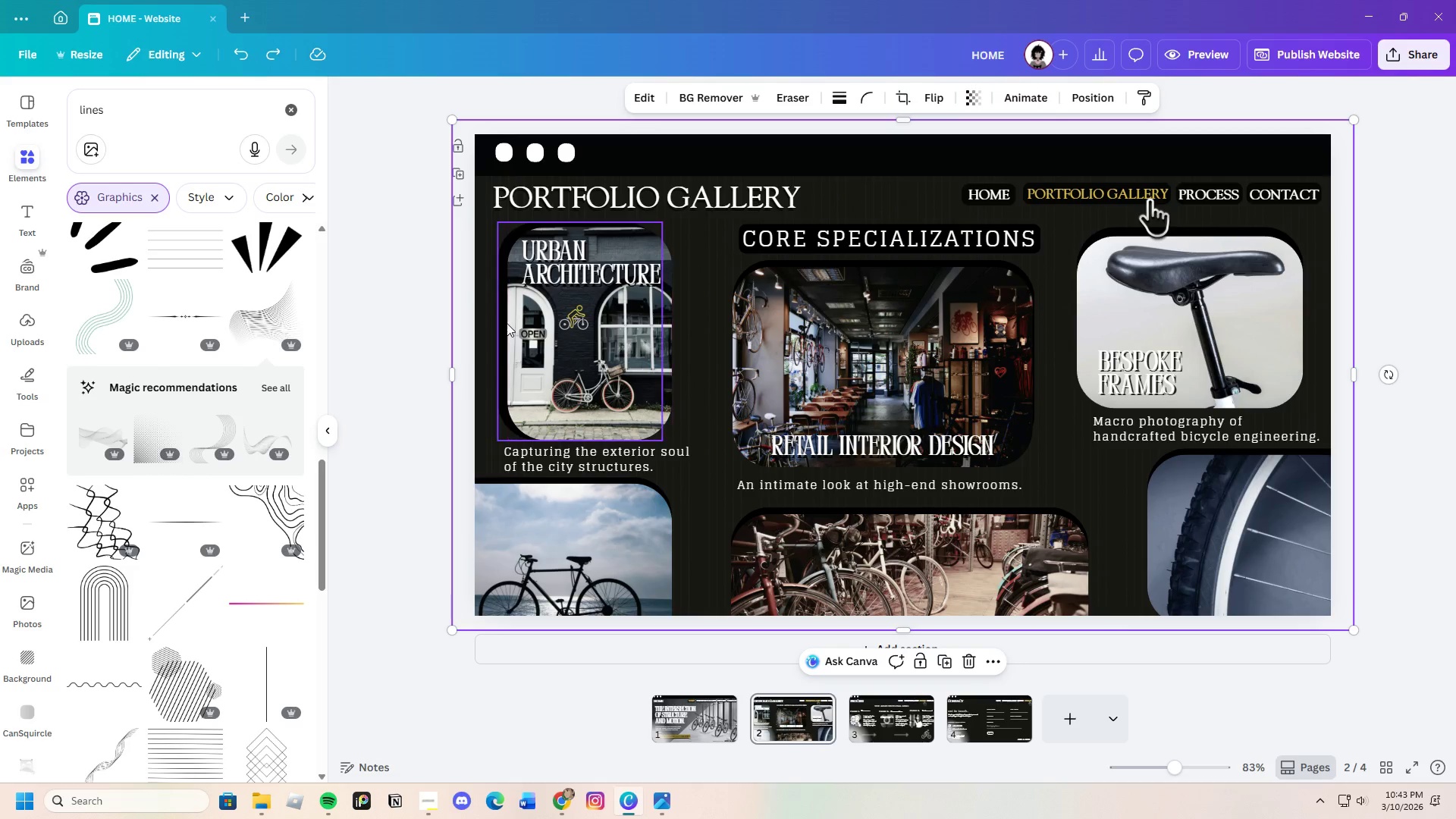 
left_click([501, 323])
 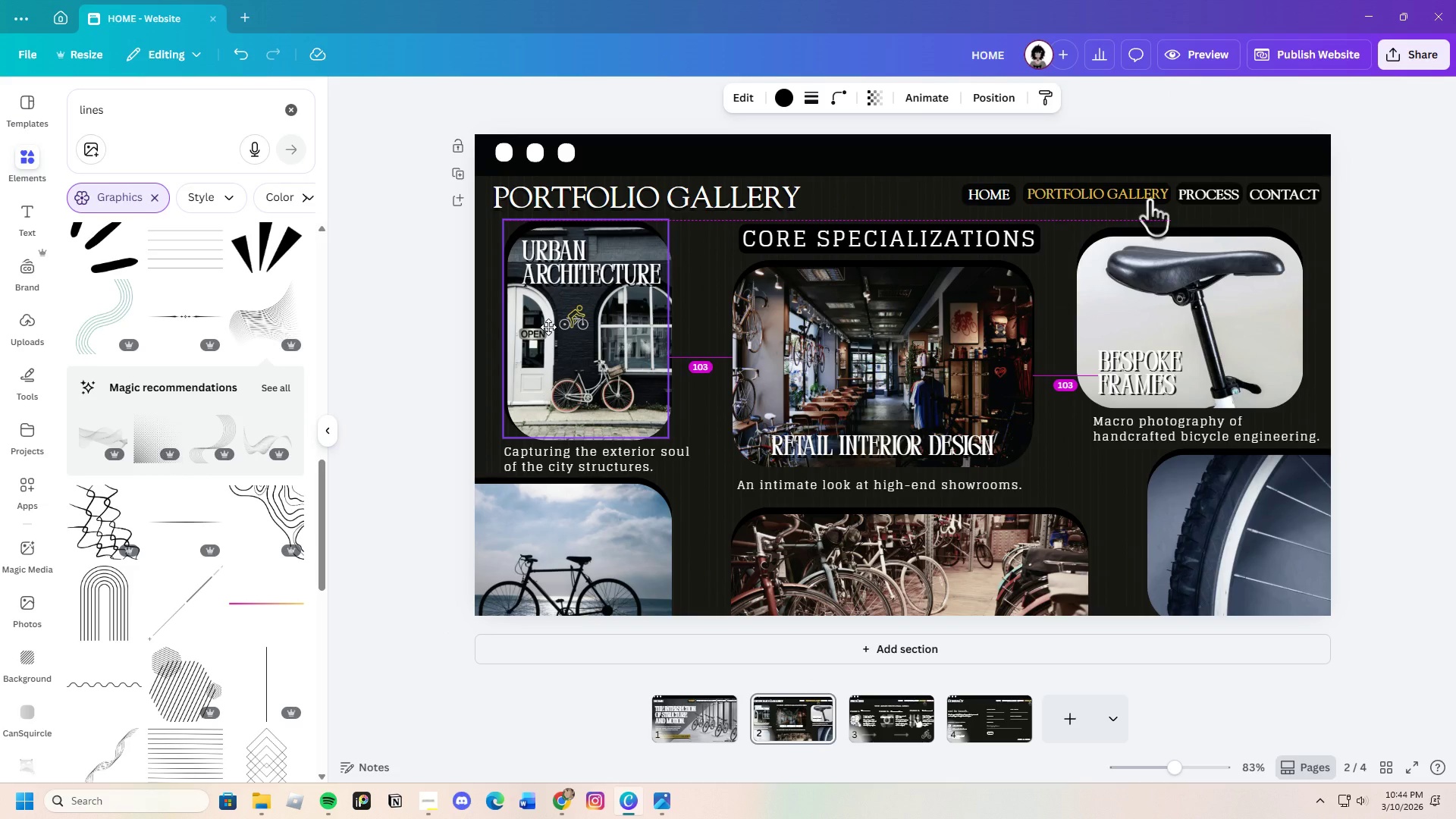 
wait(6.27)
 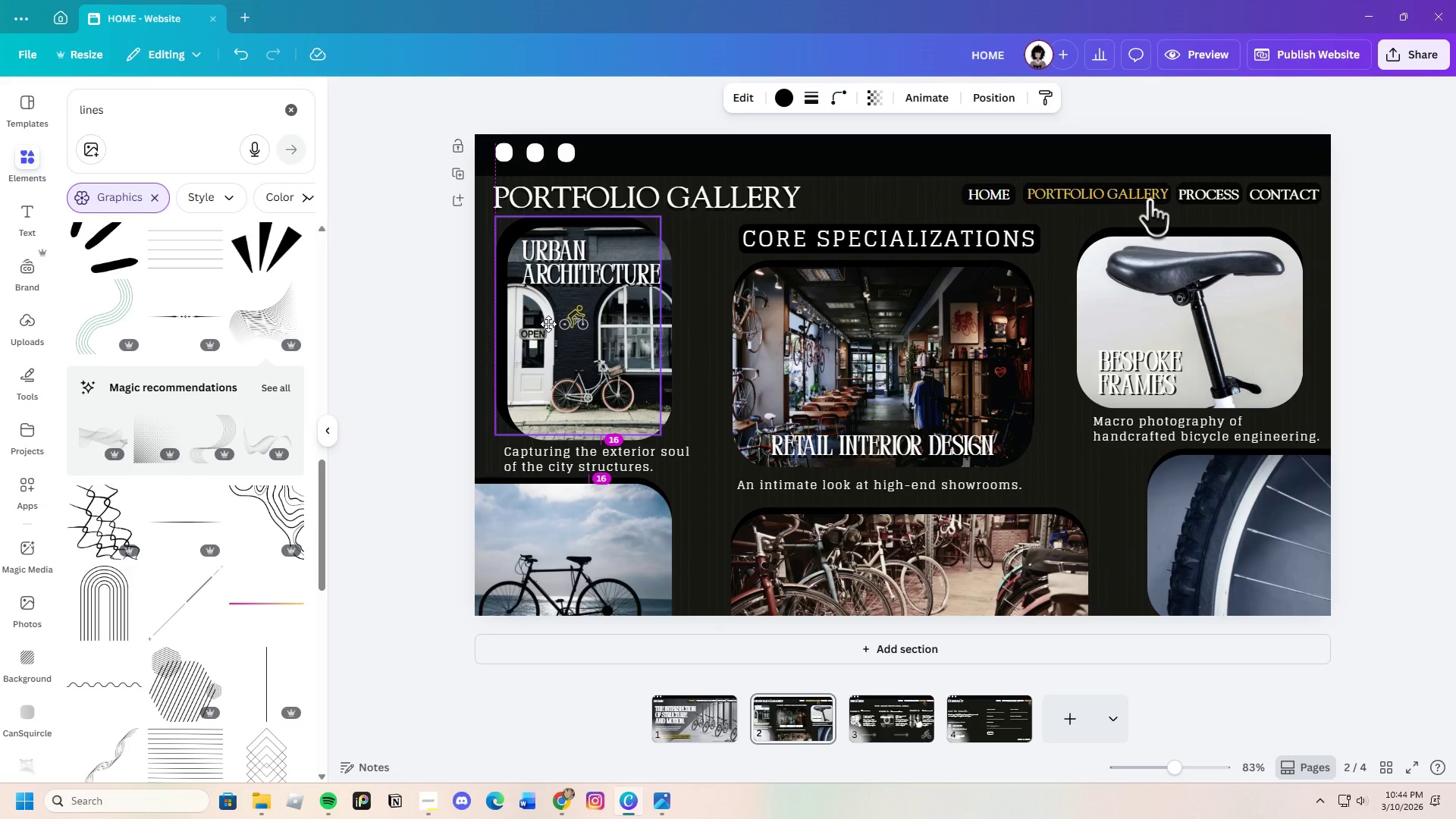 
left_click([708, 359])
 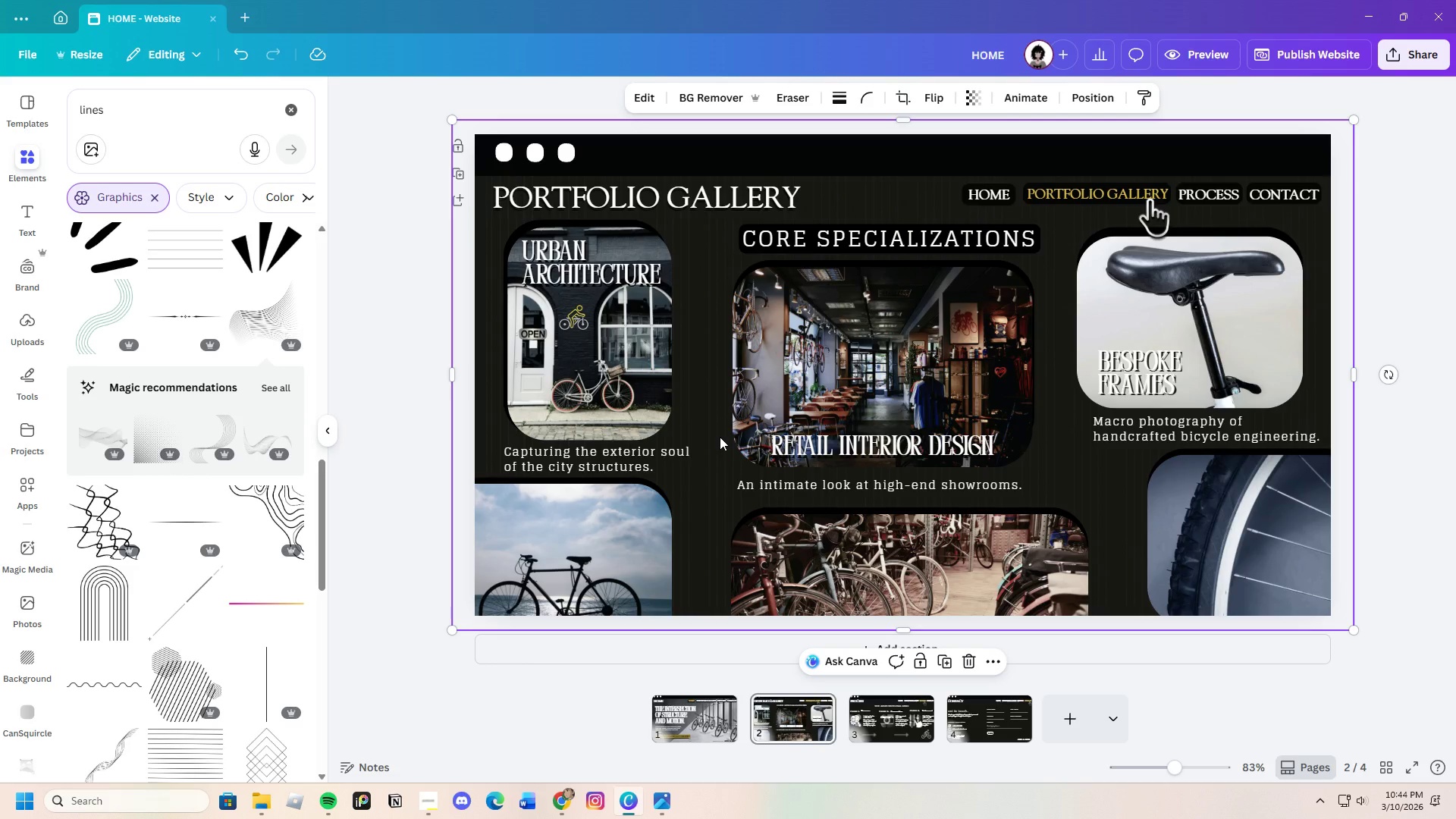 
wait(12.59)
 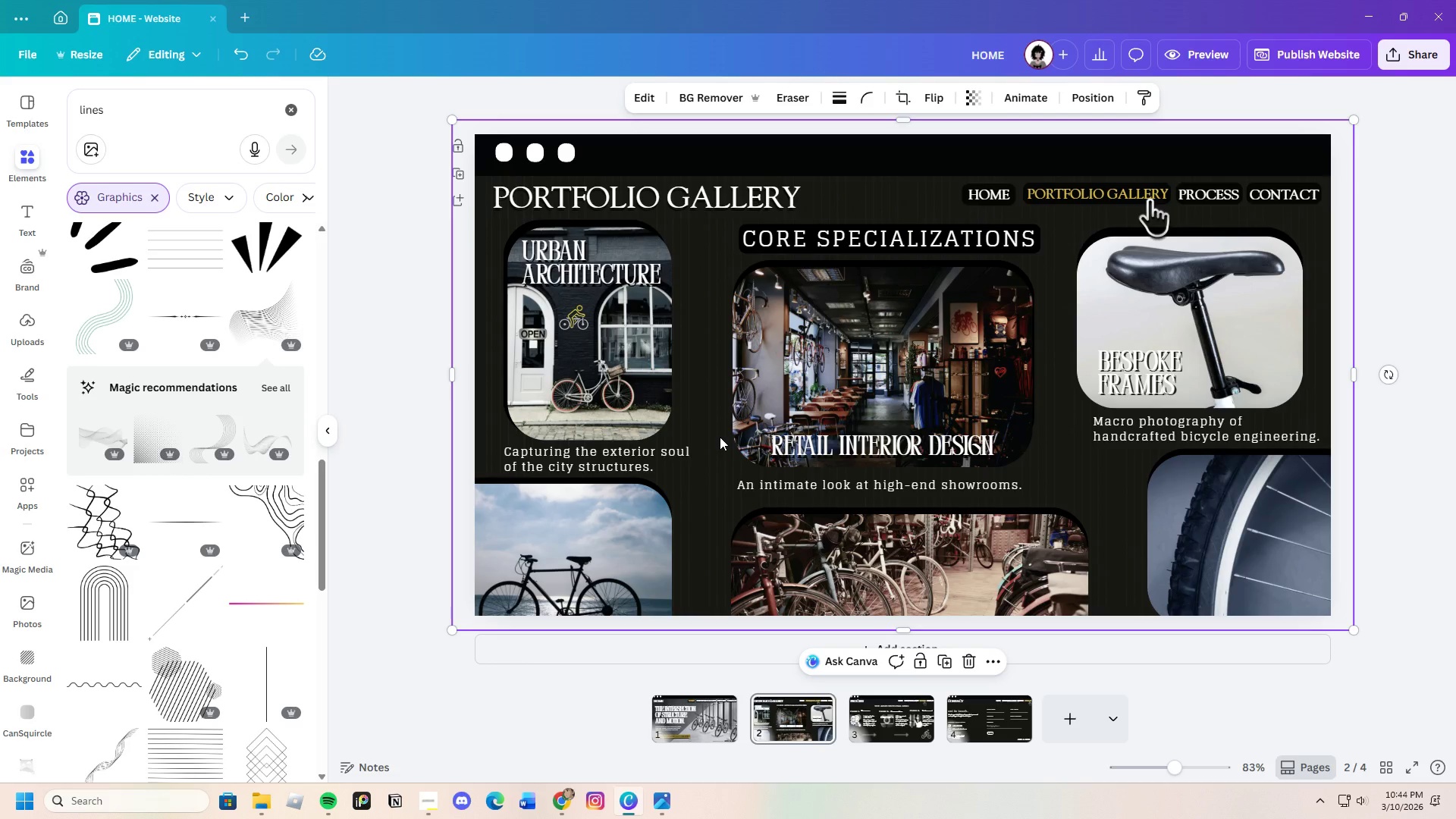 
left_click_drag(start_coordinate=[860, 485], to_coordinate=[871, 485])
 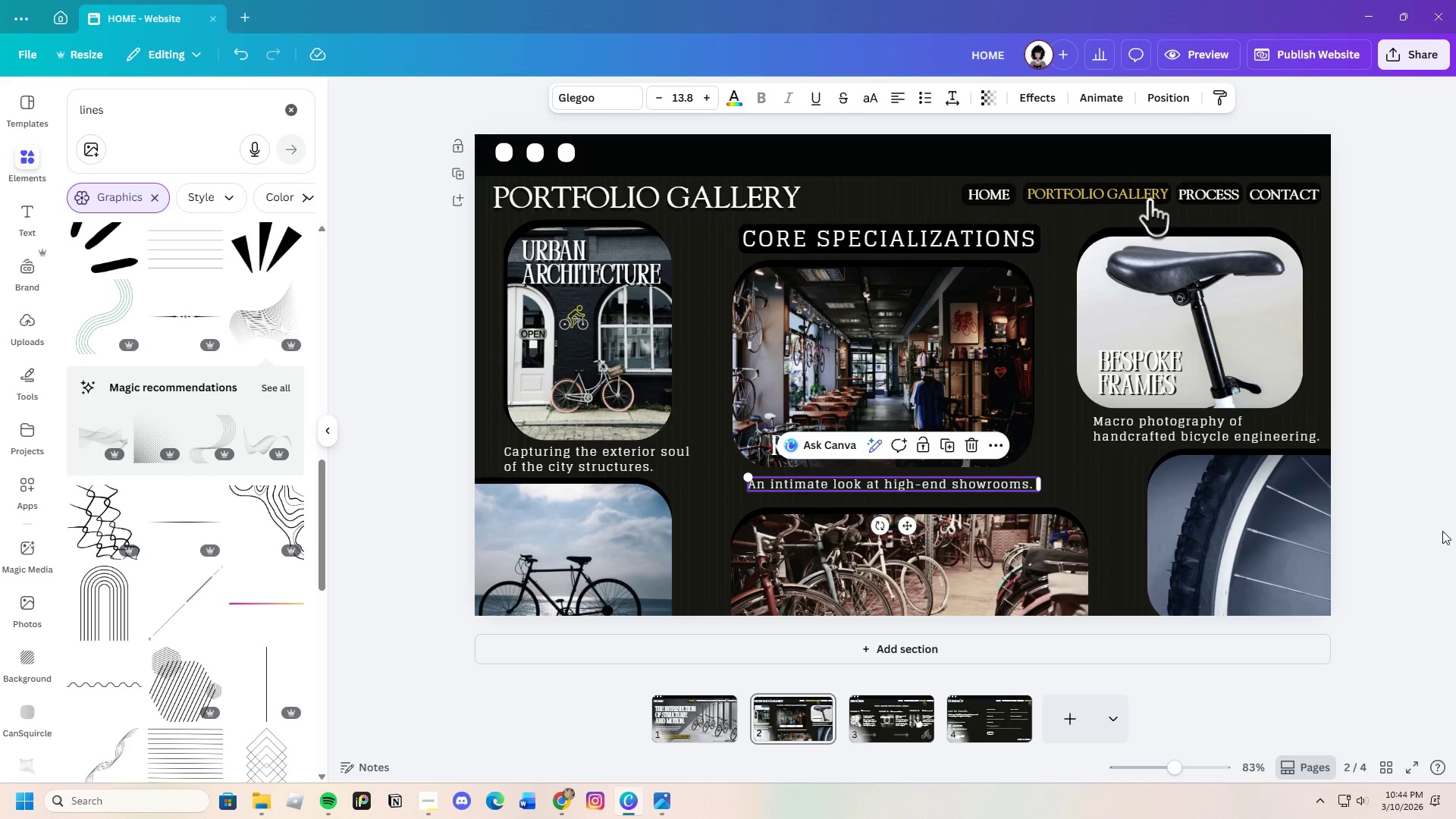 
left_click([1442, 531])
 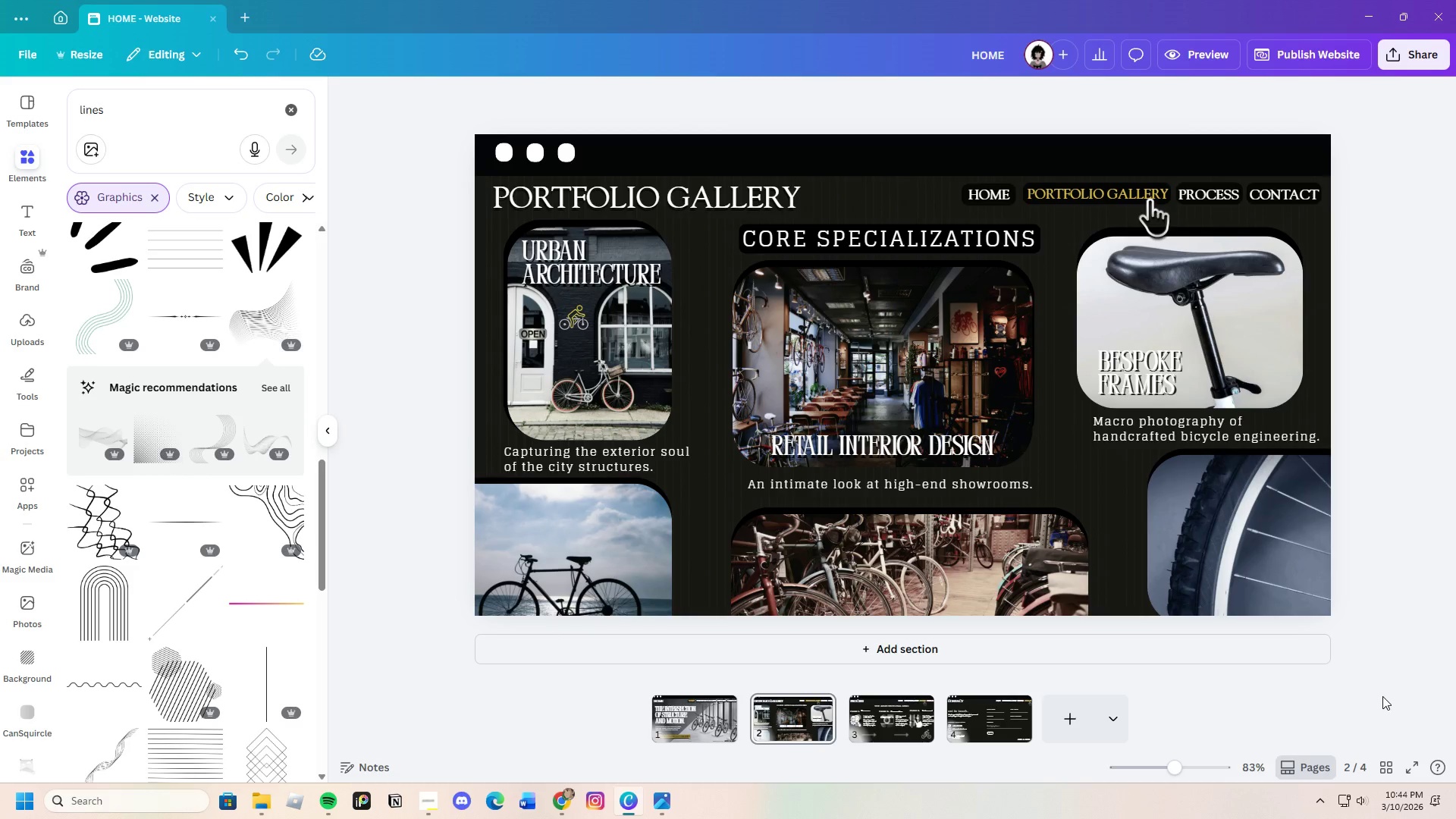 
left_click_drag(start_coordinate=[698, 504], to_coordinate=[957, 601])
 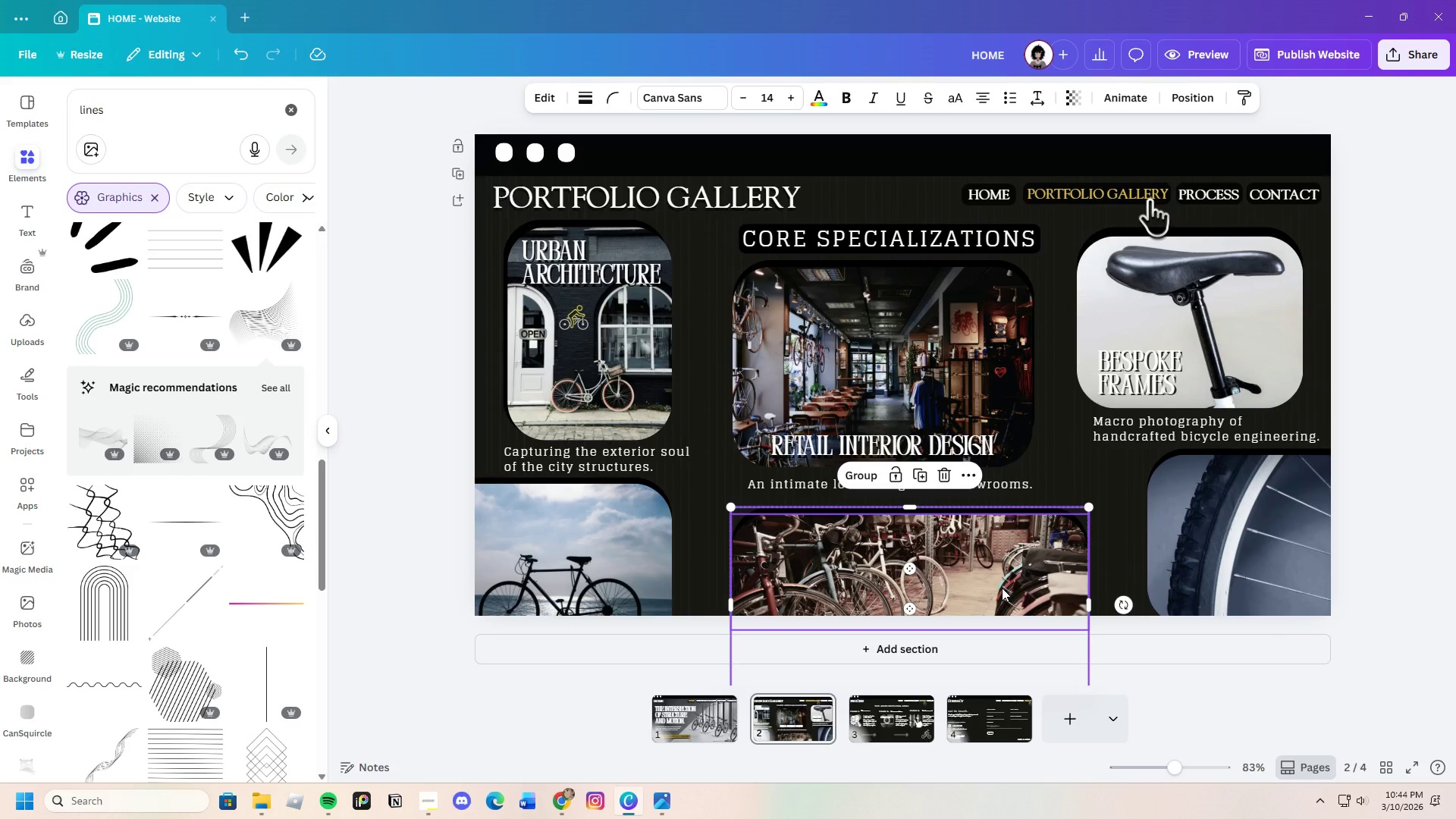 
left_click_drag(start_coordinate=[1002, 588], to_coordinate=[986, 586])
 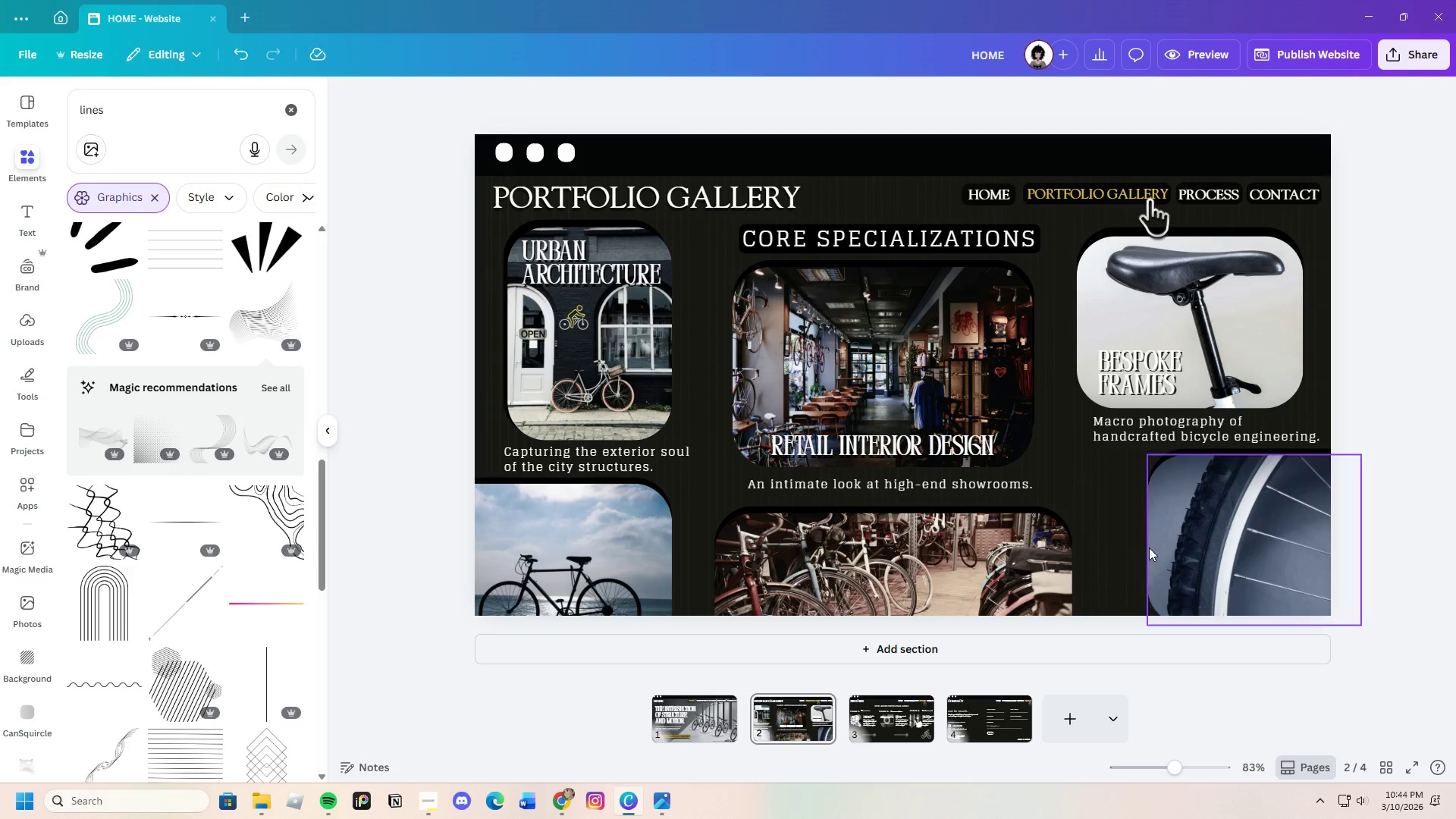 
left_click_drag(start_coordinate=[1100, 529], to_coordinate=[1256, 576])
 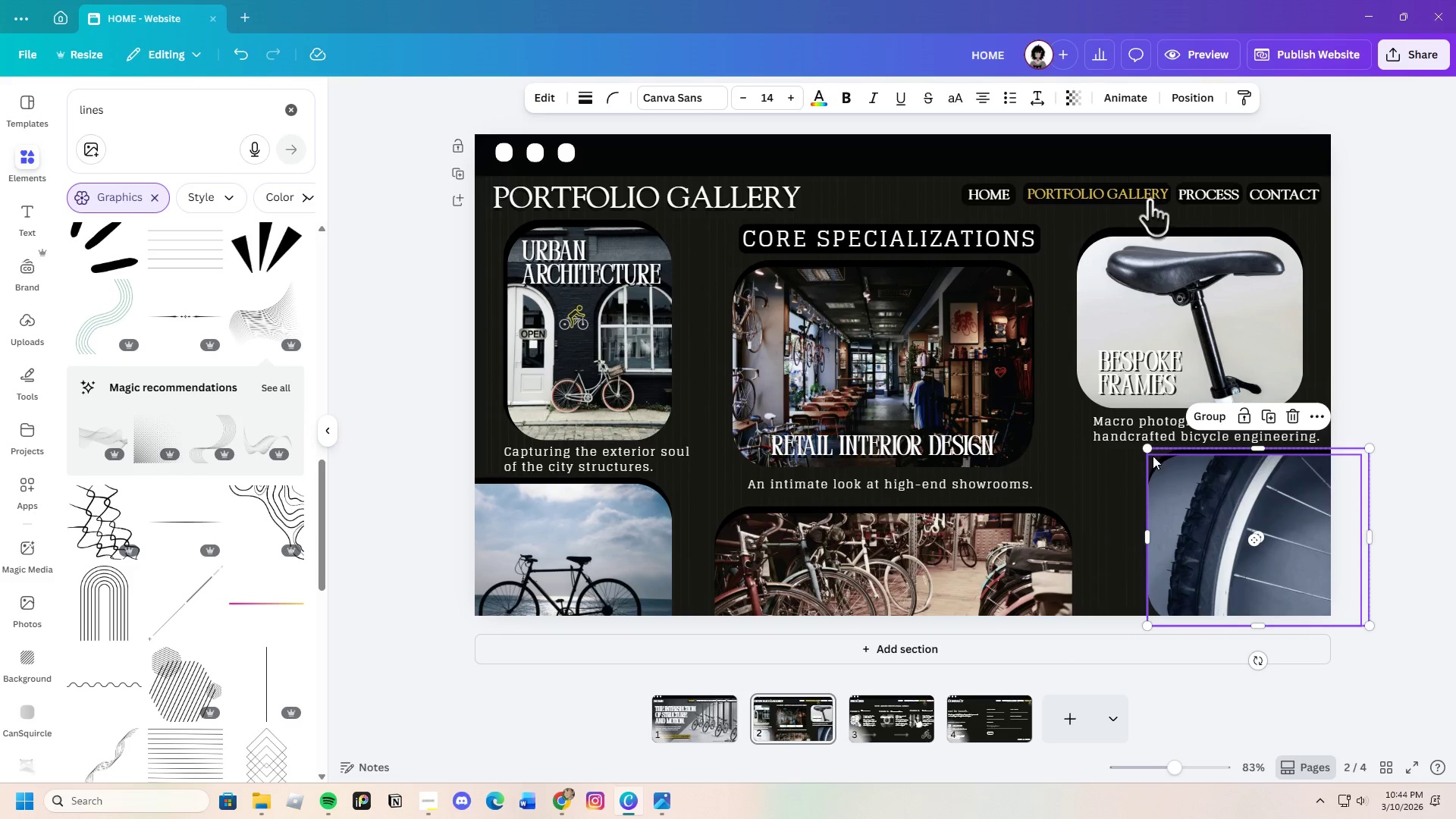 
left_click_drag(start_coordinate=[1148, 452], to_coordinate=[1151, 478])
 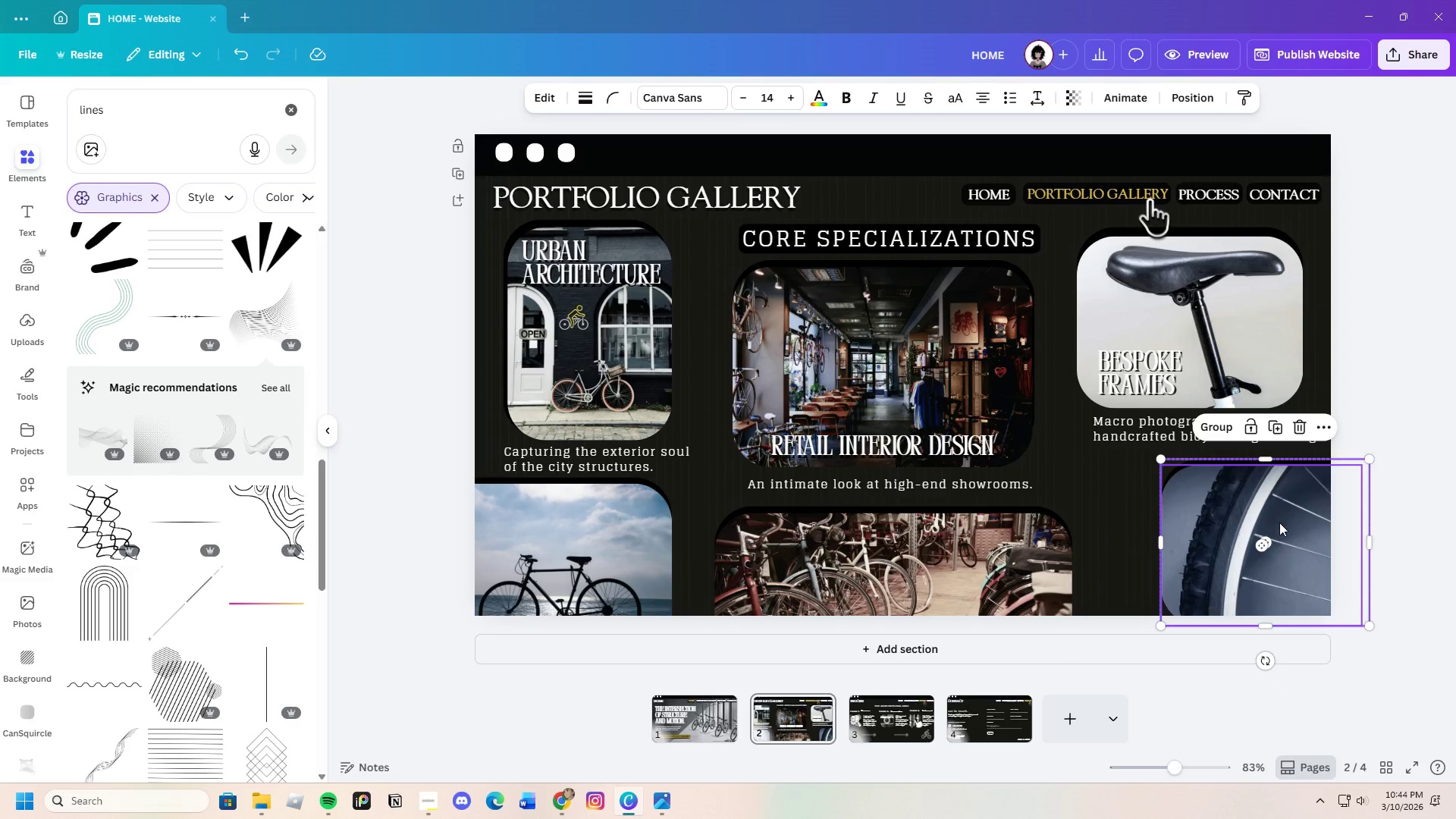 
left_click_drag(start_coordinate=[1279, 522], to_coordinate=[1225, 522])
 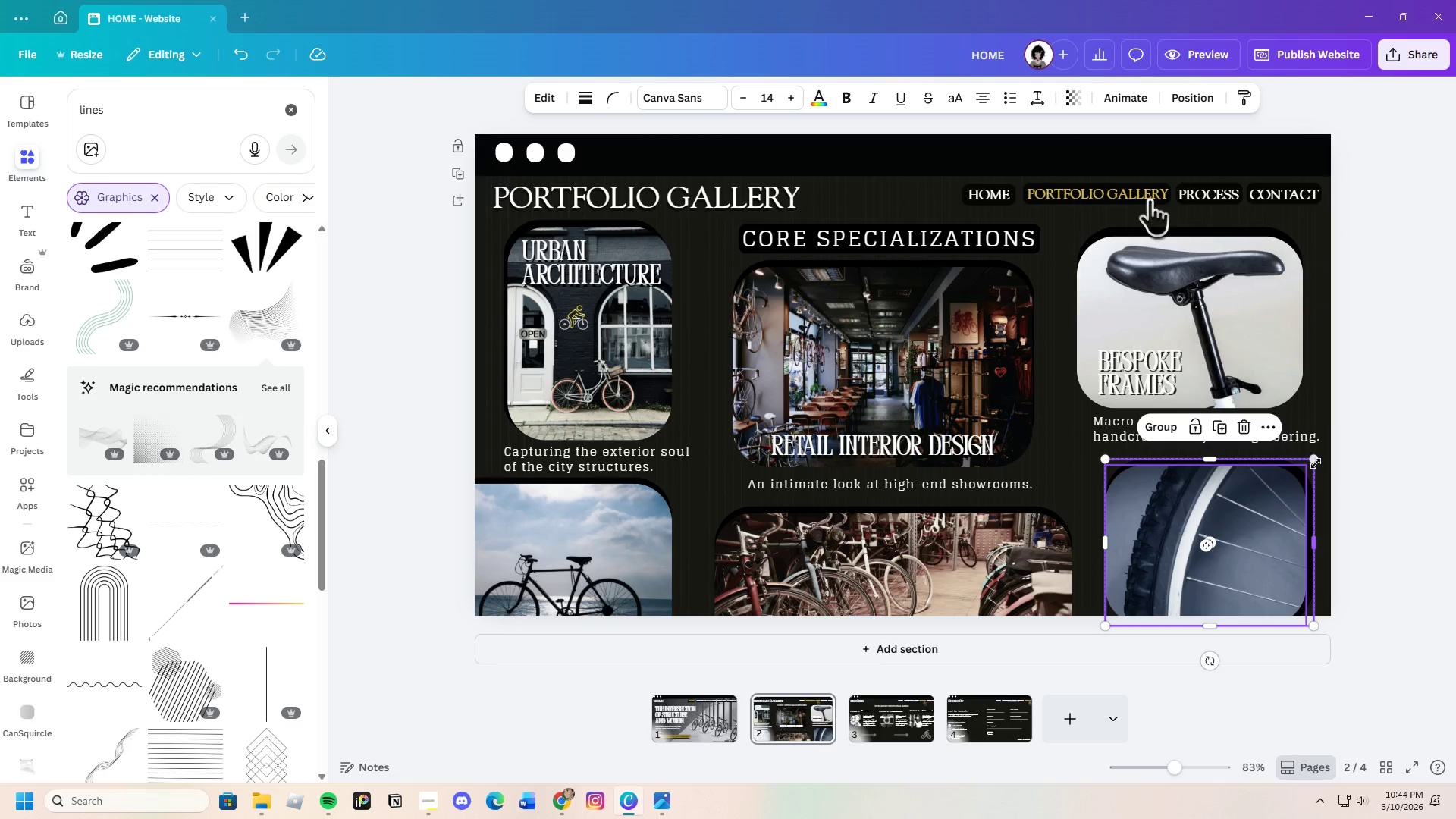 
left_click_drag(start_coordinate=[1315, 462], to_coordinate=[1373, 464])
 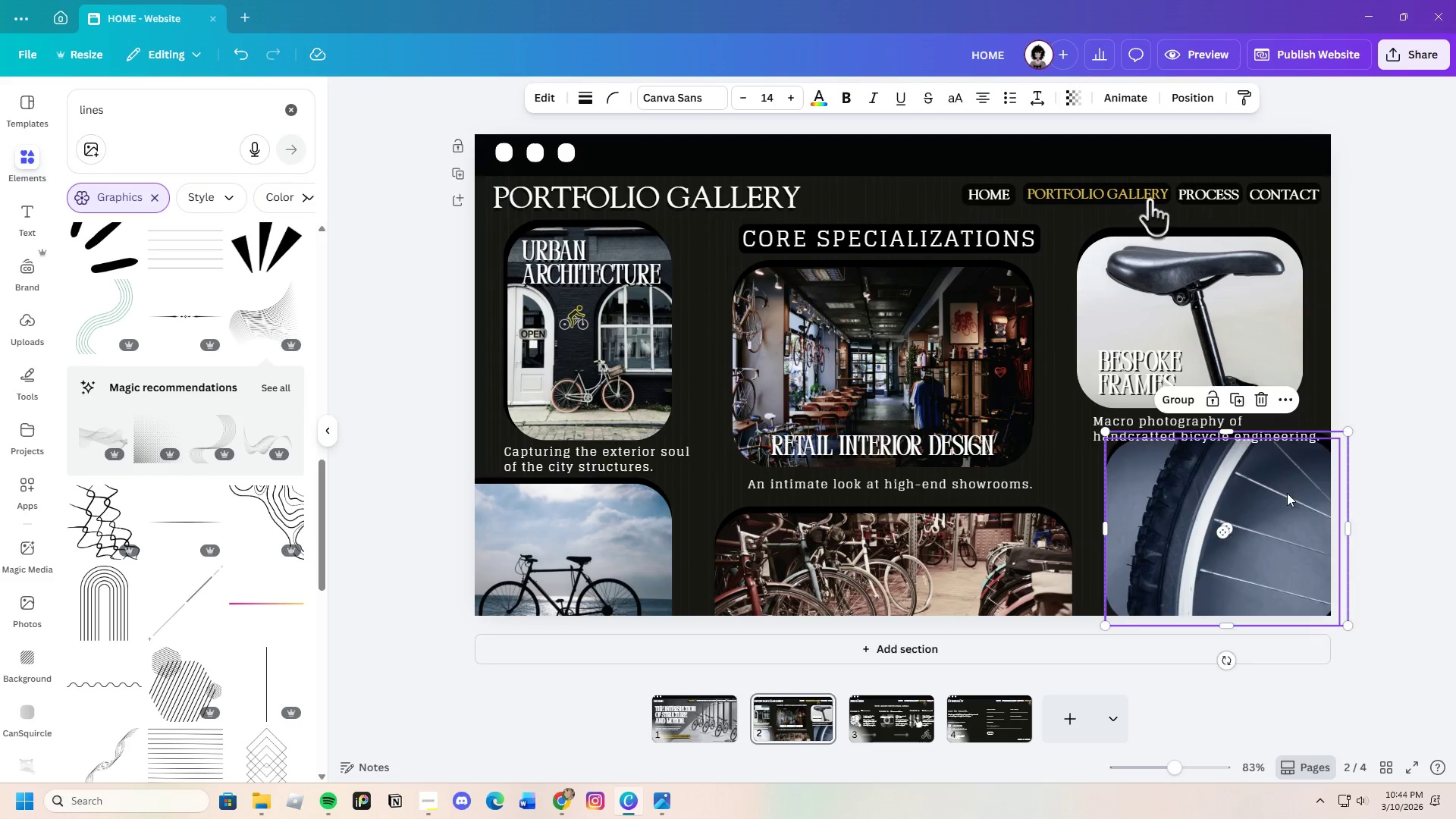 
left_click_drag(start_coordinate=[1287, 493], to_coordinate=[1287, 514])
 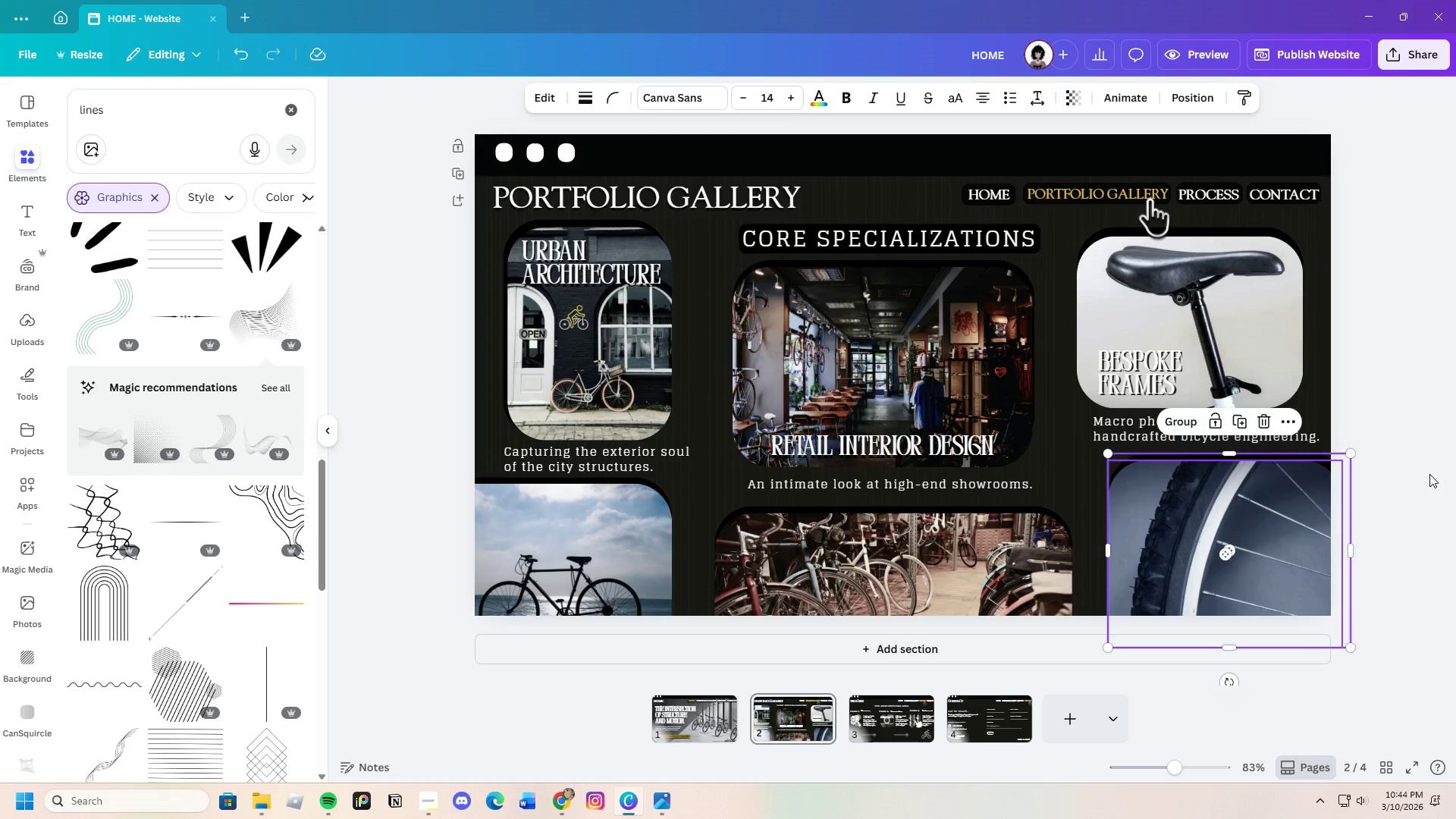 
left_click([1429, 474])
 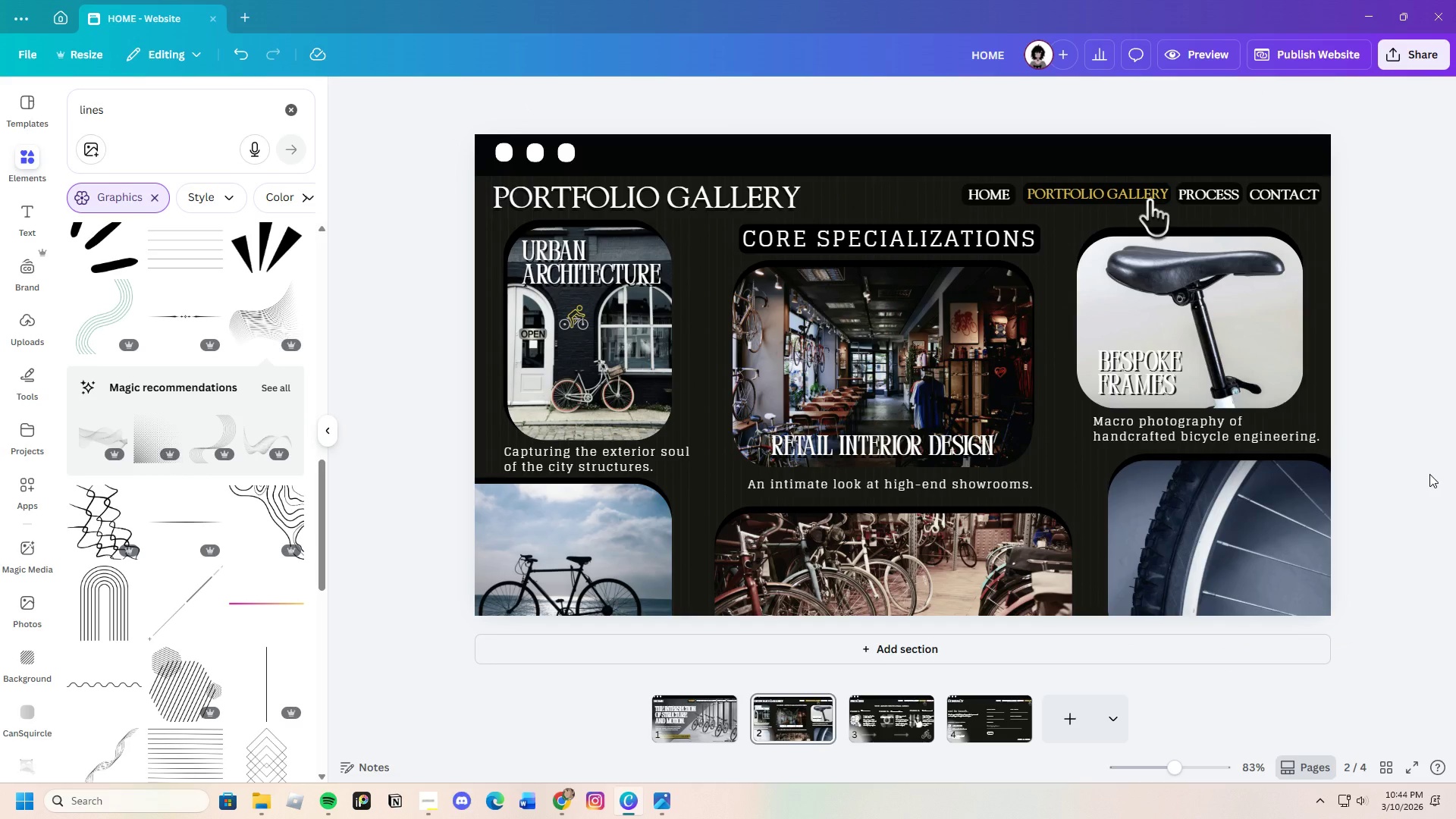 
wait(6.05)
 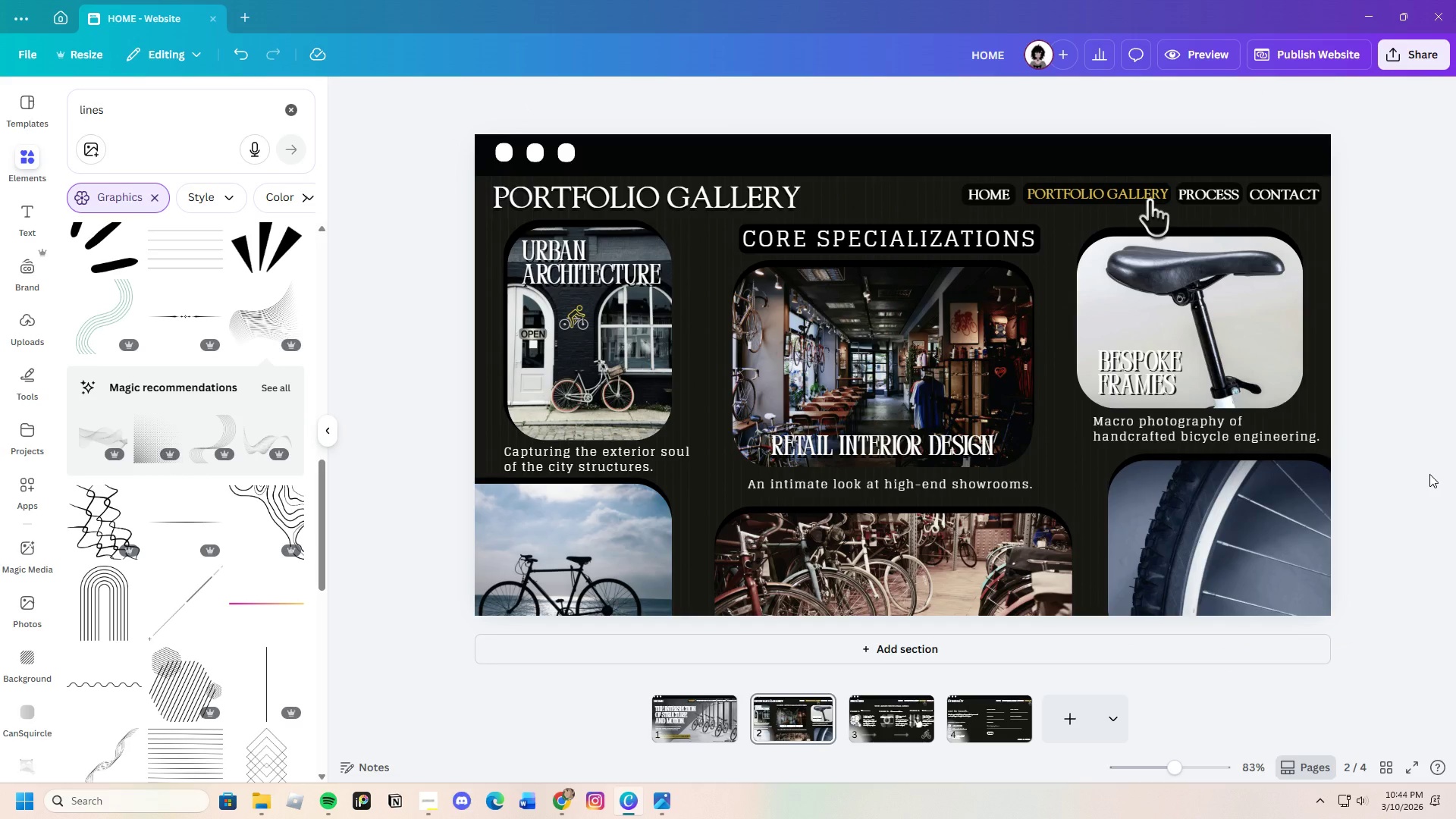 
left_click_drag(start_coordinate=[1084, 513], to_coordinate=[1185, 540])
 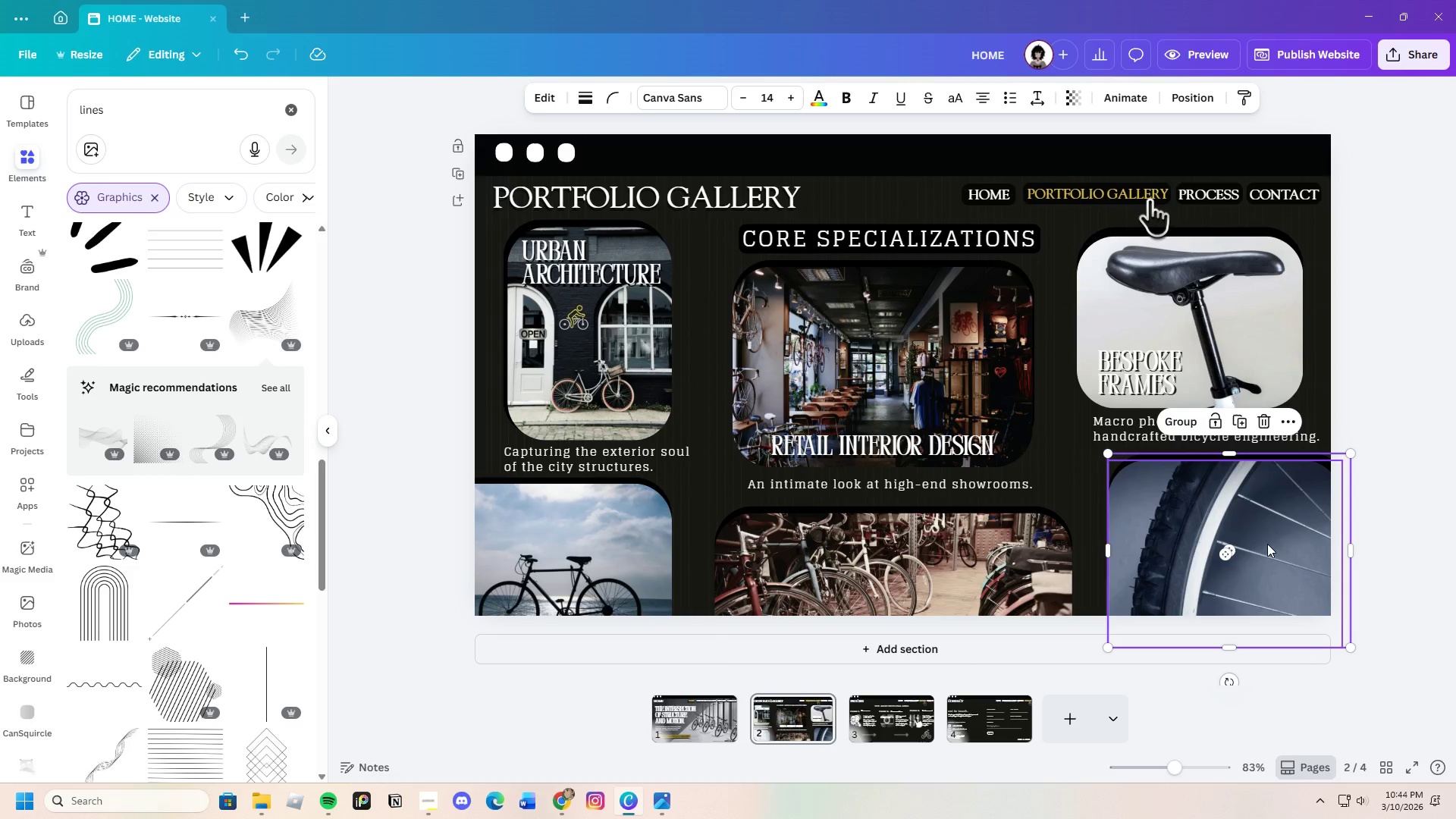 
left_click_drag(start_coordinate=[1267, 544], to_coordinate=[1273, 545])
 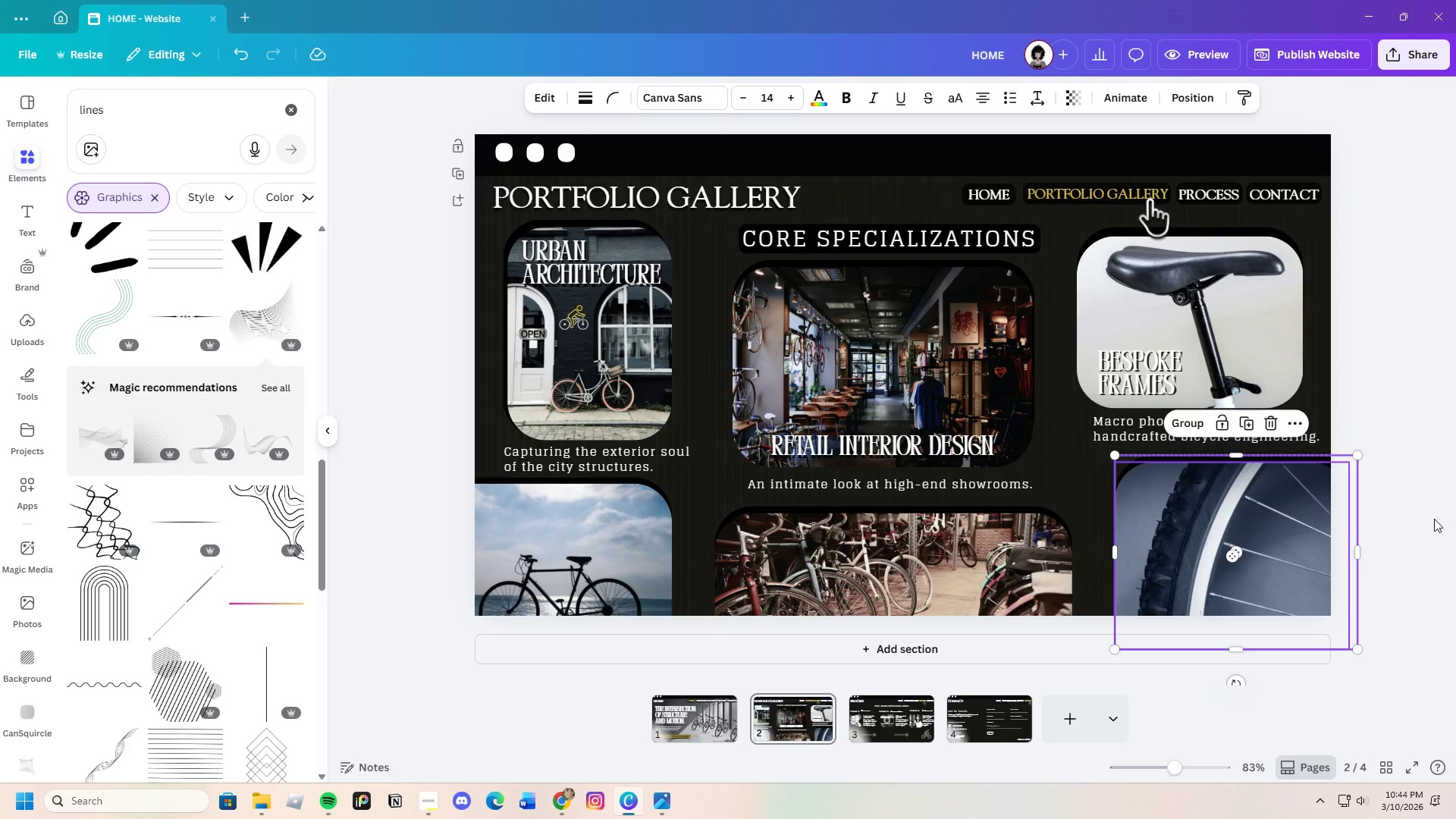 
left_click([1435, 518])
 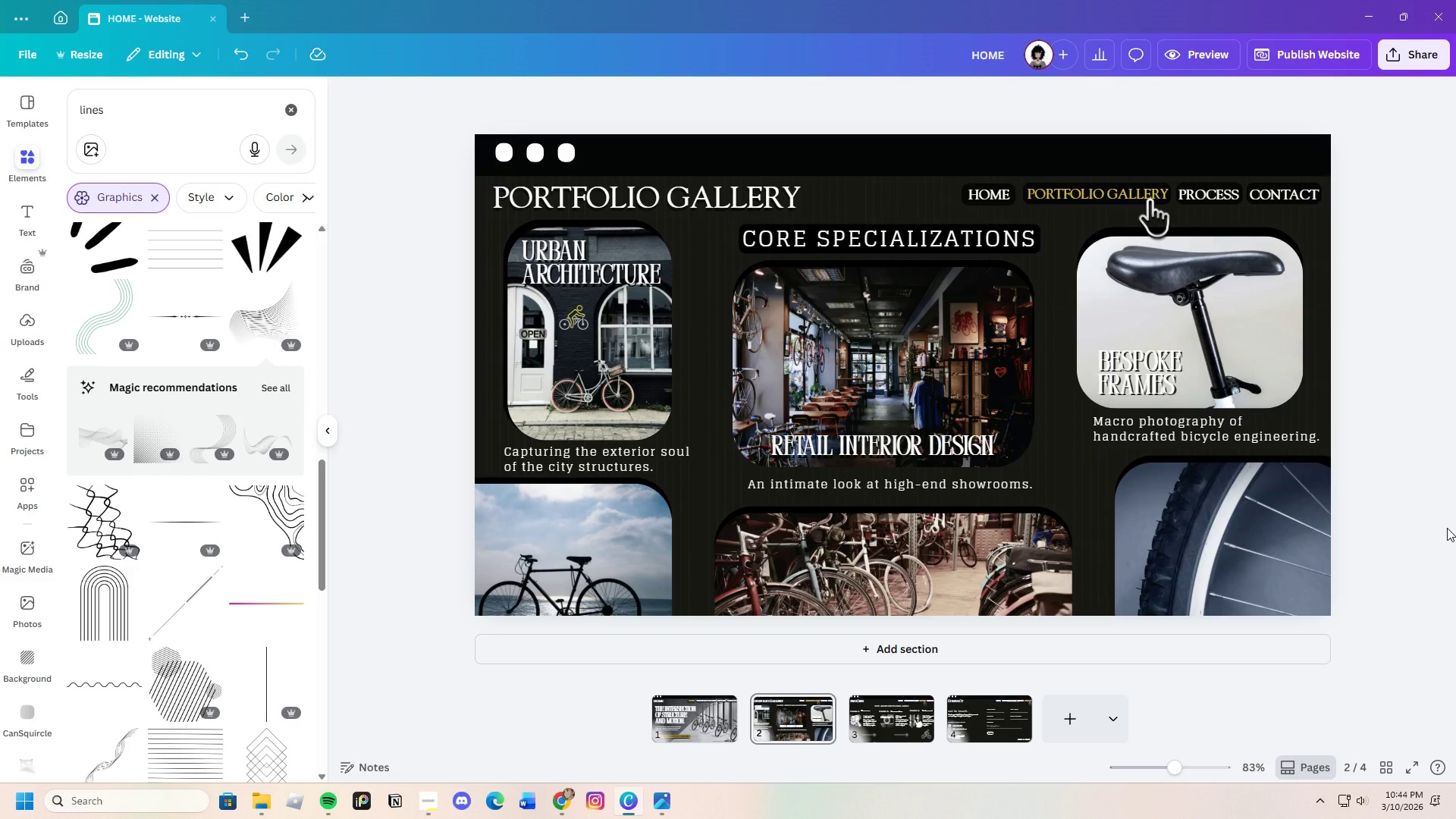 
scroll: coordinate [1447, 528], scroll_direction: up, amount: 1.0
 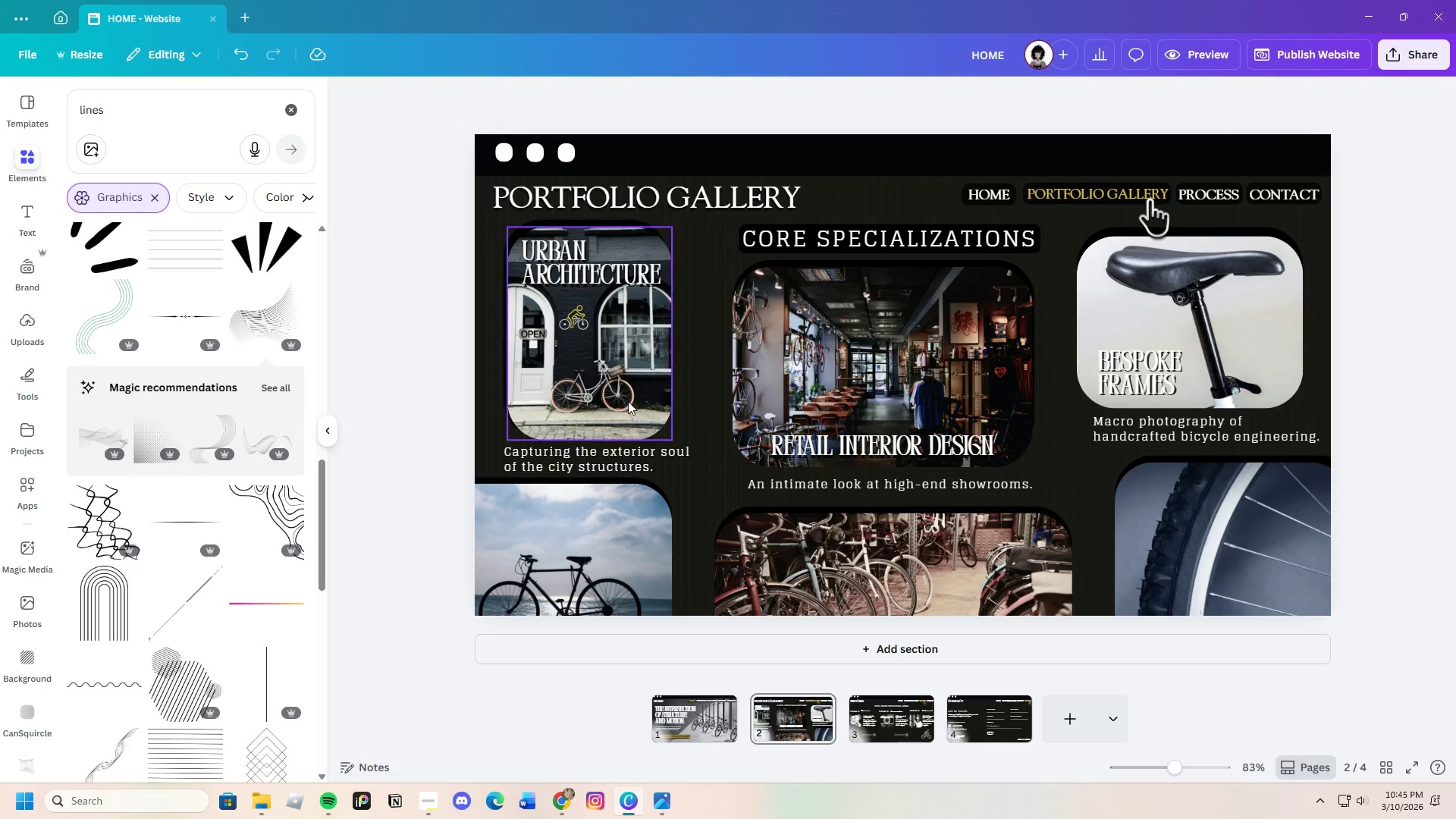 
wait(7.38)
 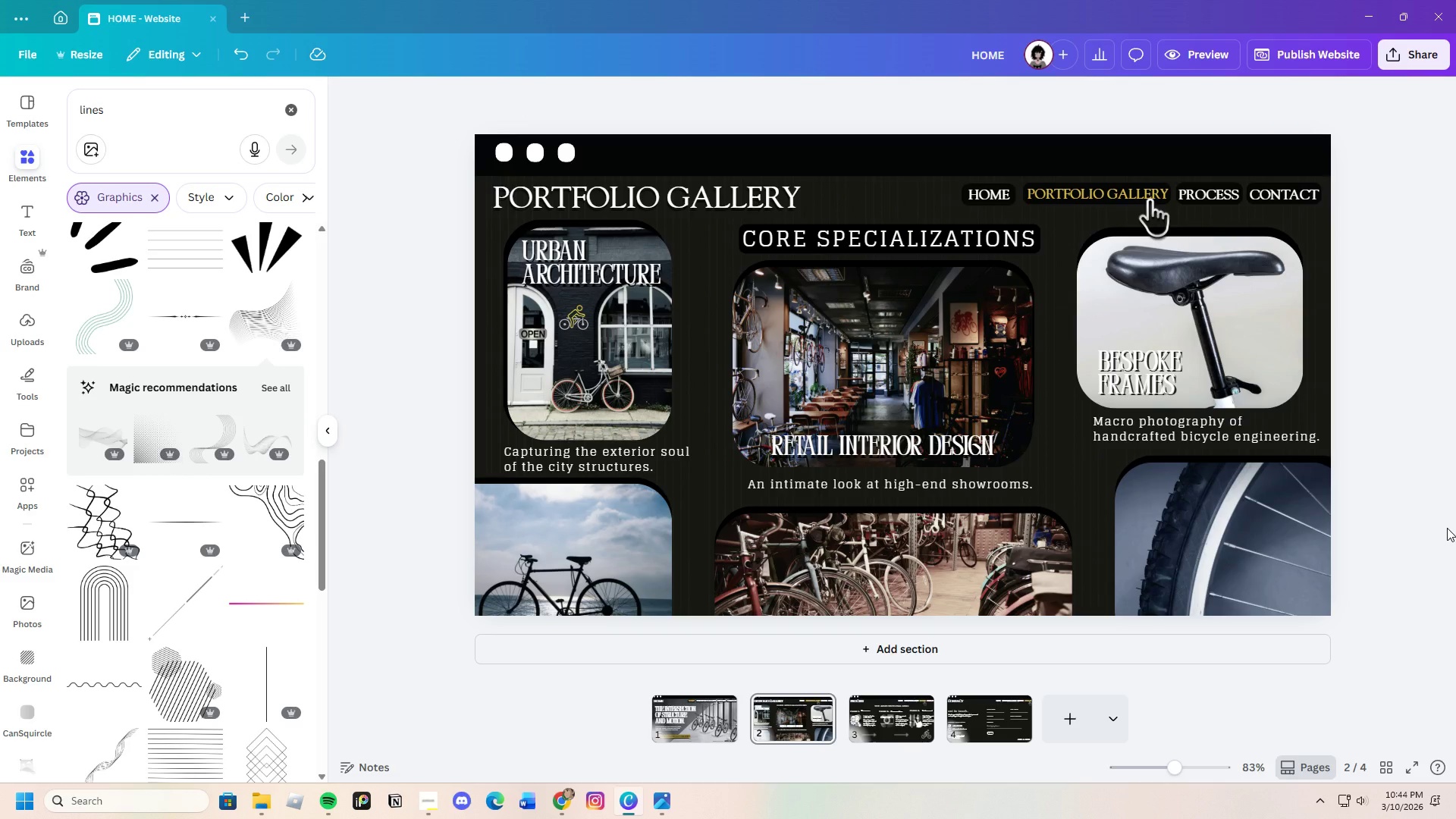 
left_click_drag(start_coordinate=[1064, 317], to_coordinate=[1220, 339])
 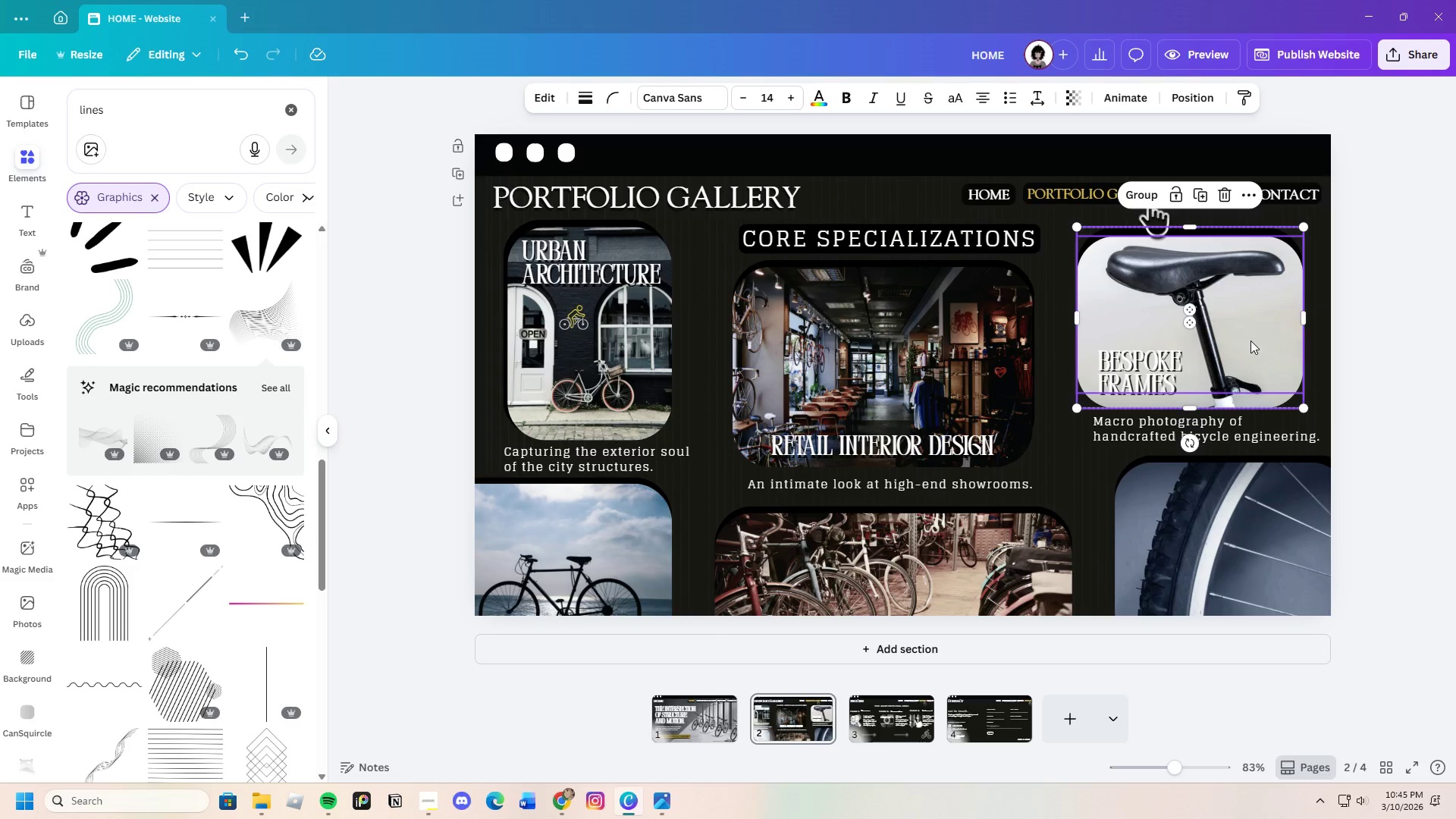 
left_click_drag(start_coordinate=[1250, 340], to_coordinate=[1244, 341])
 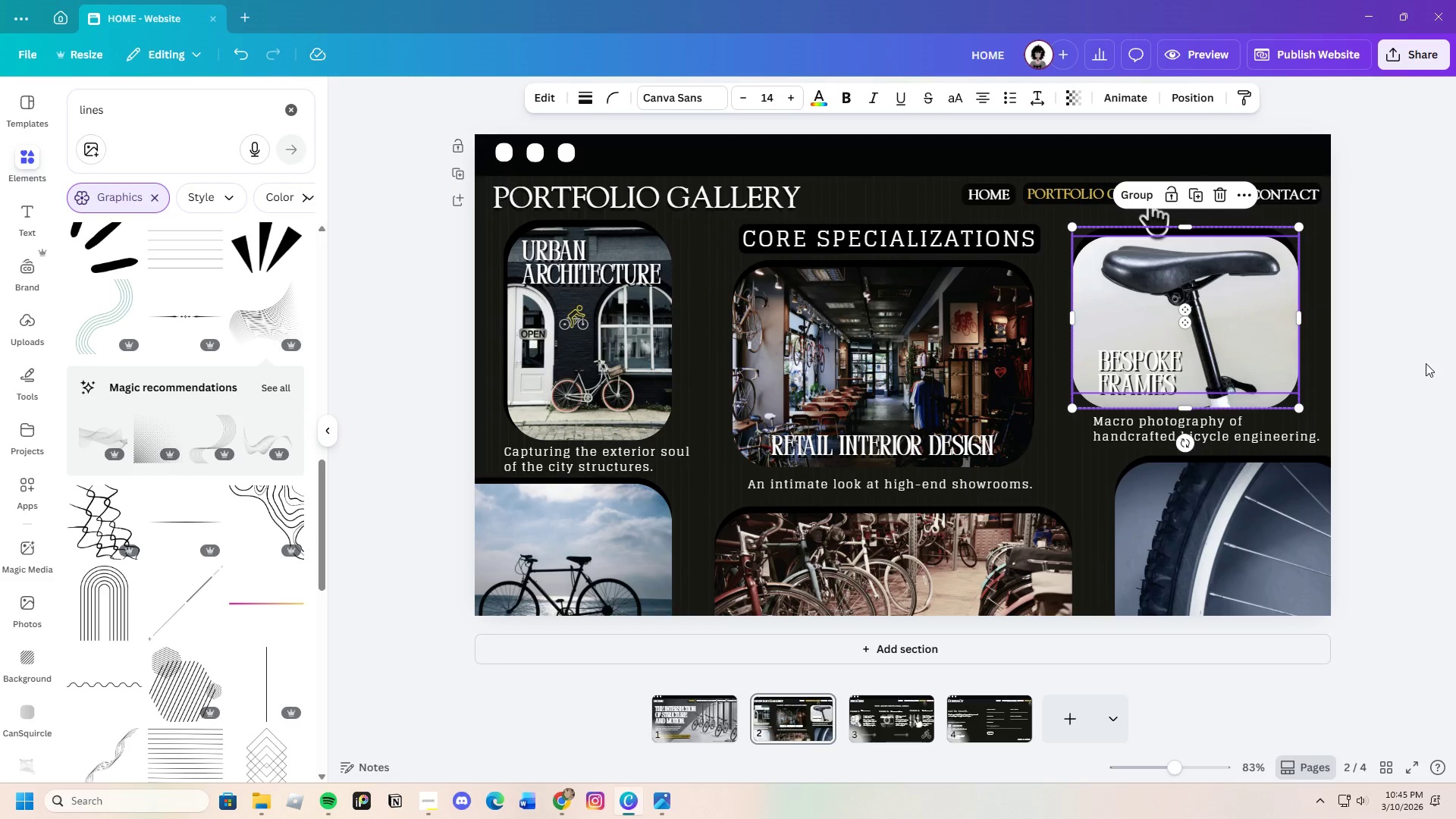 
left_click([1427, 363])
 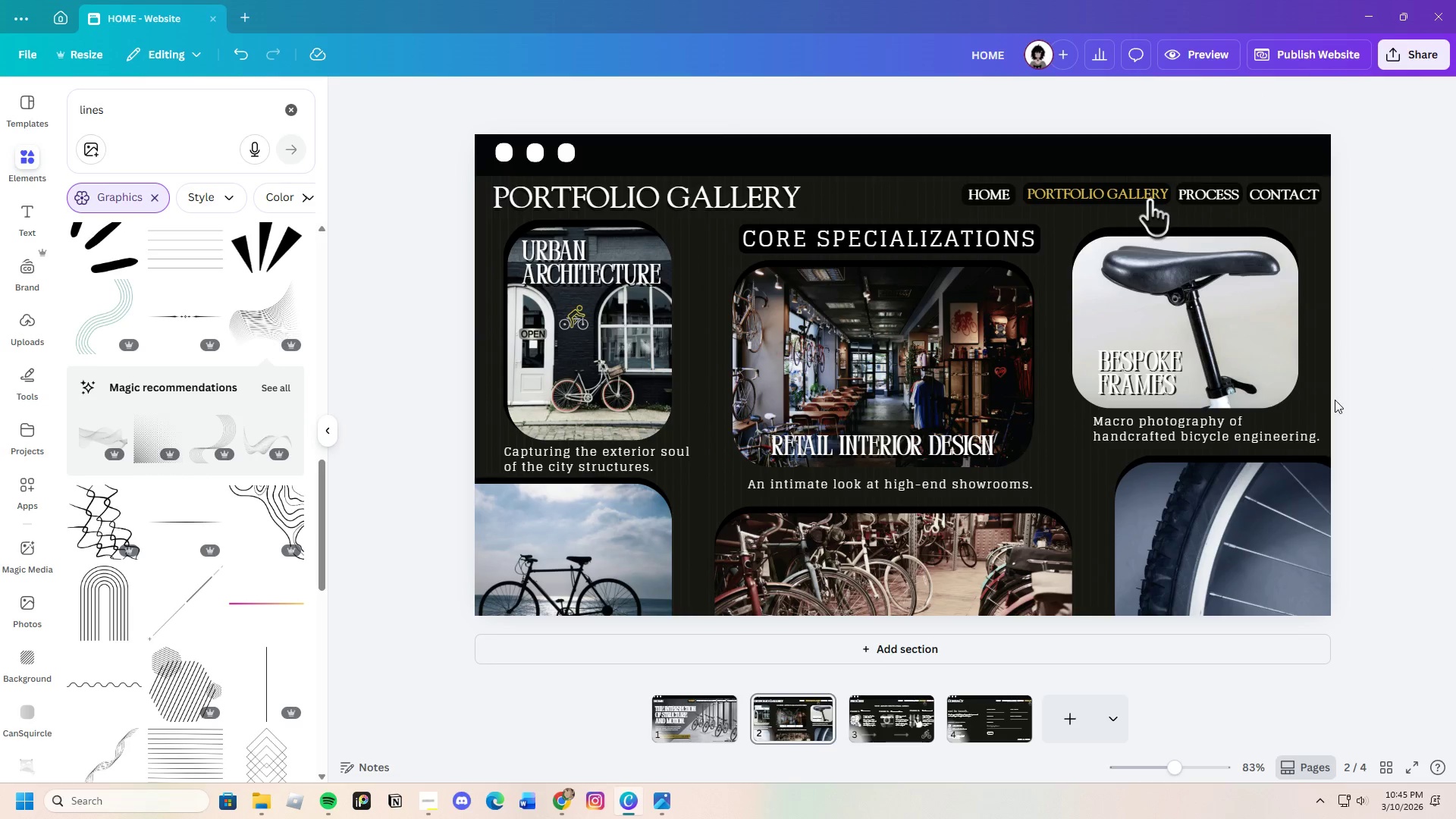 
left_click_drag(start_coordinate=[1199, 434], to_coordinate=[1191, 435])
 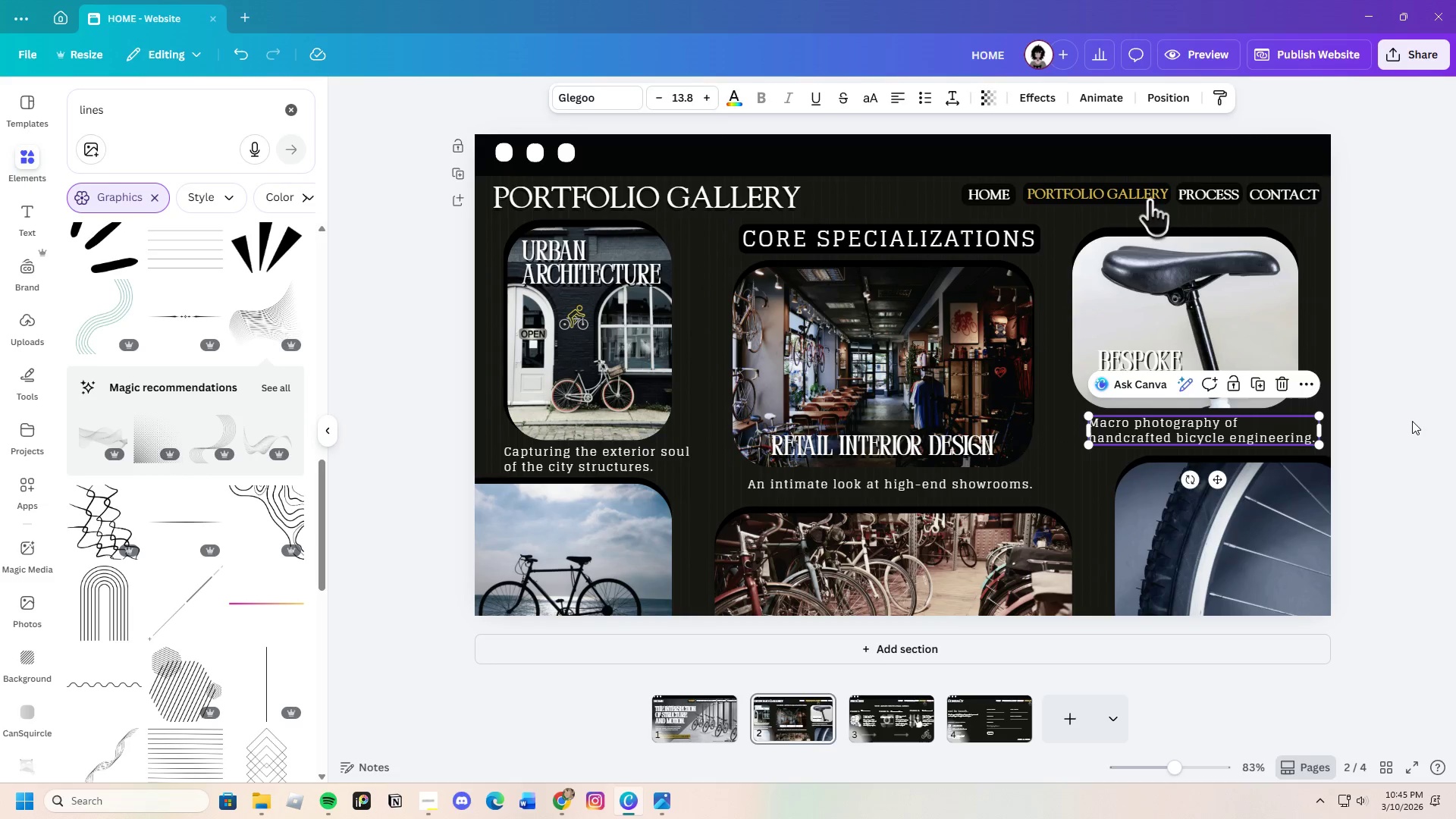 
left_click([1413, 421])
 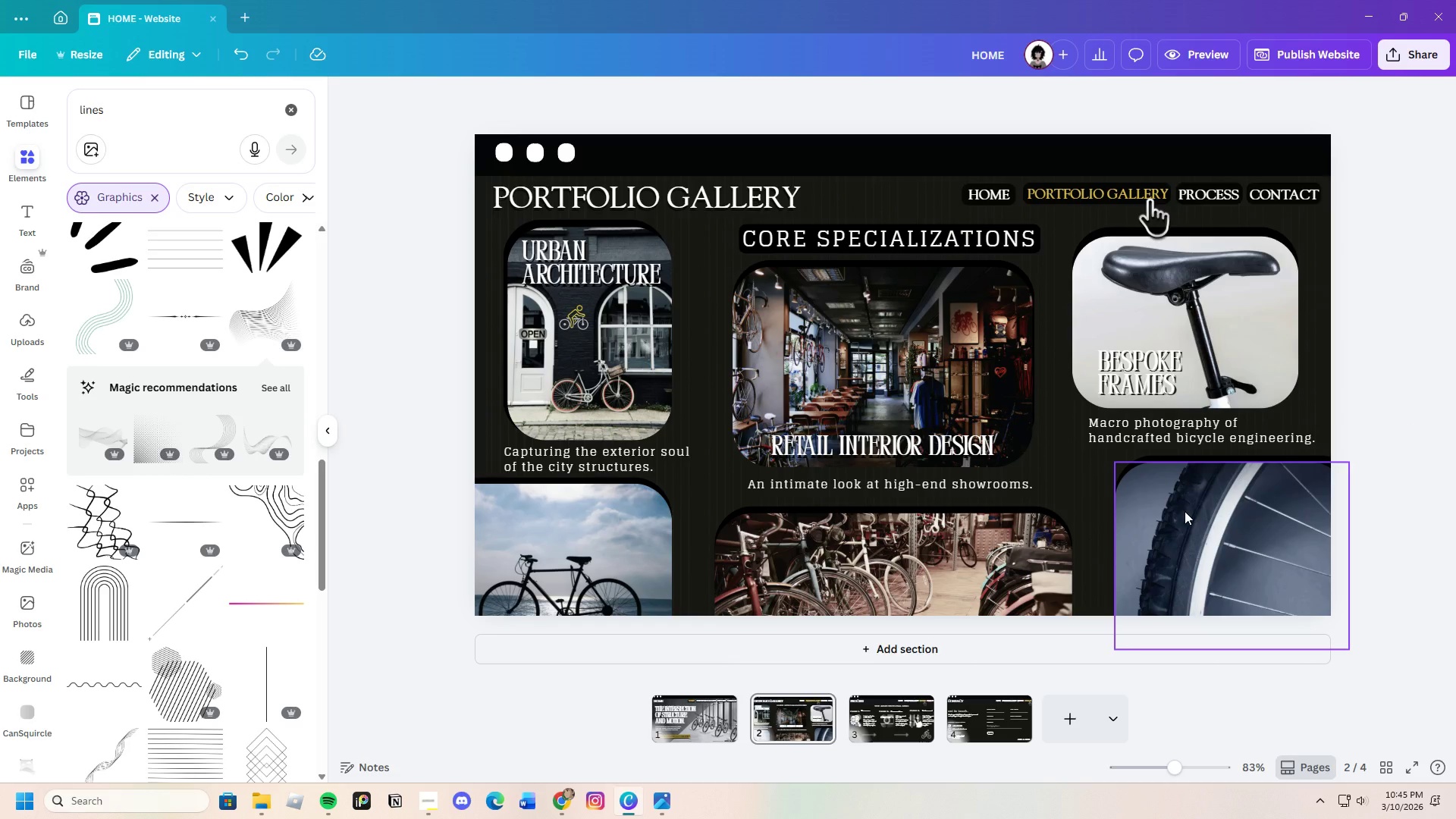 
left_click([1370, 453])
 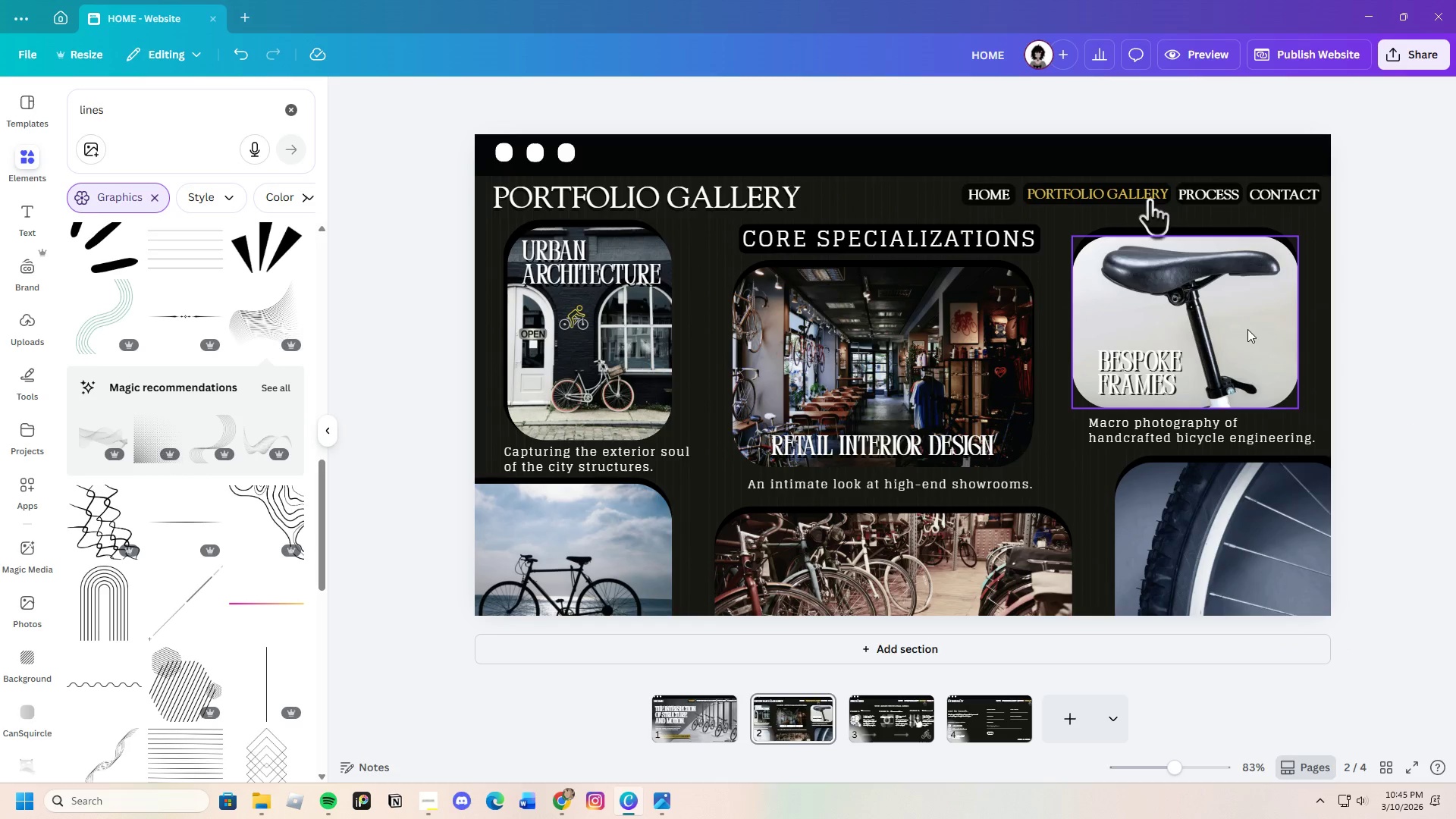 
wait(7.5)
 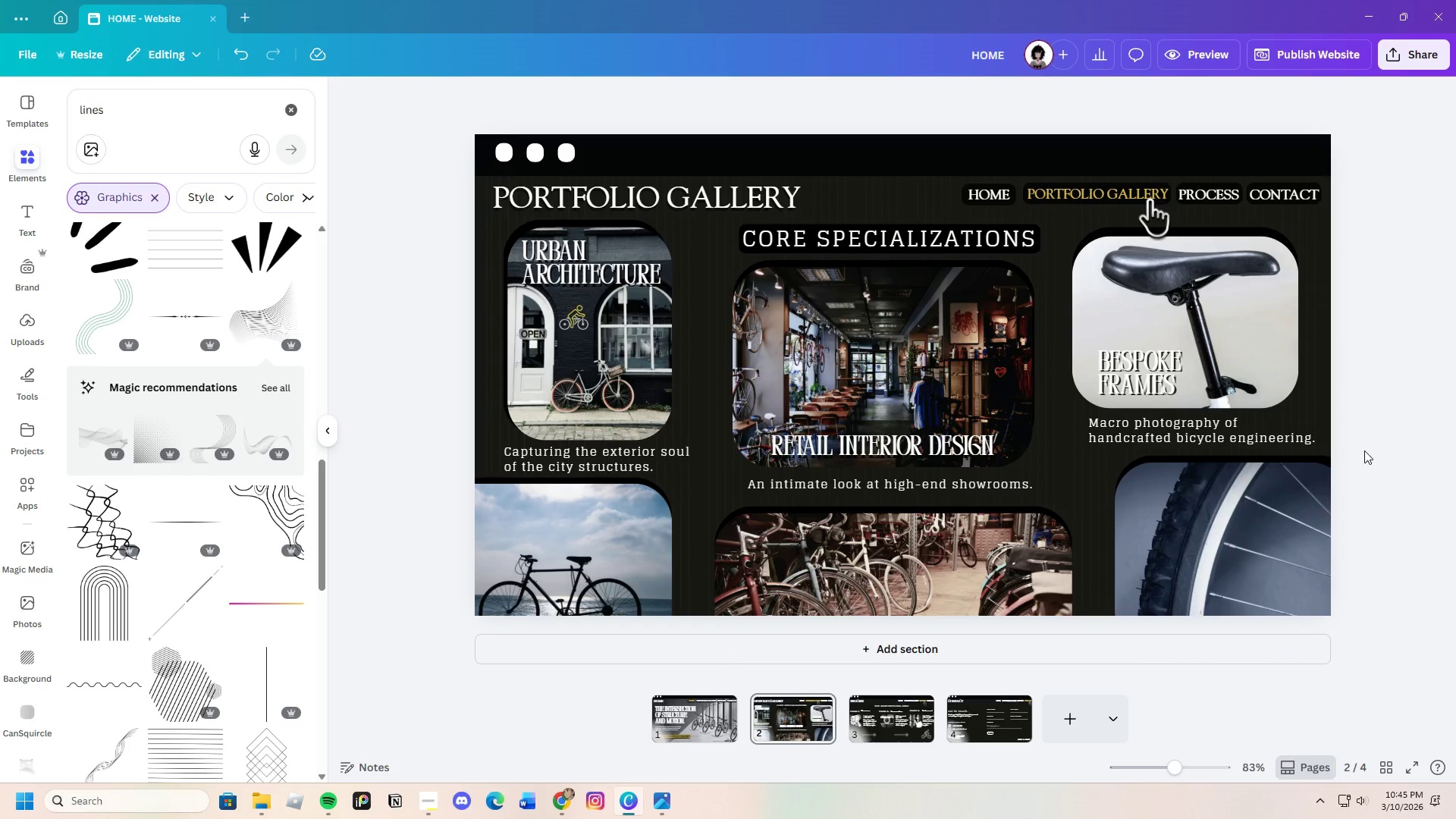 
left_click_drag(start_coordinate=[864, 206], to_coordinate=[946, 239])
 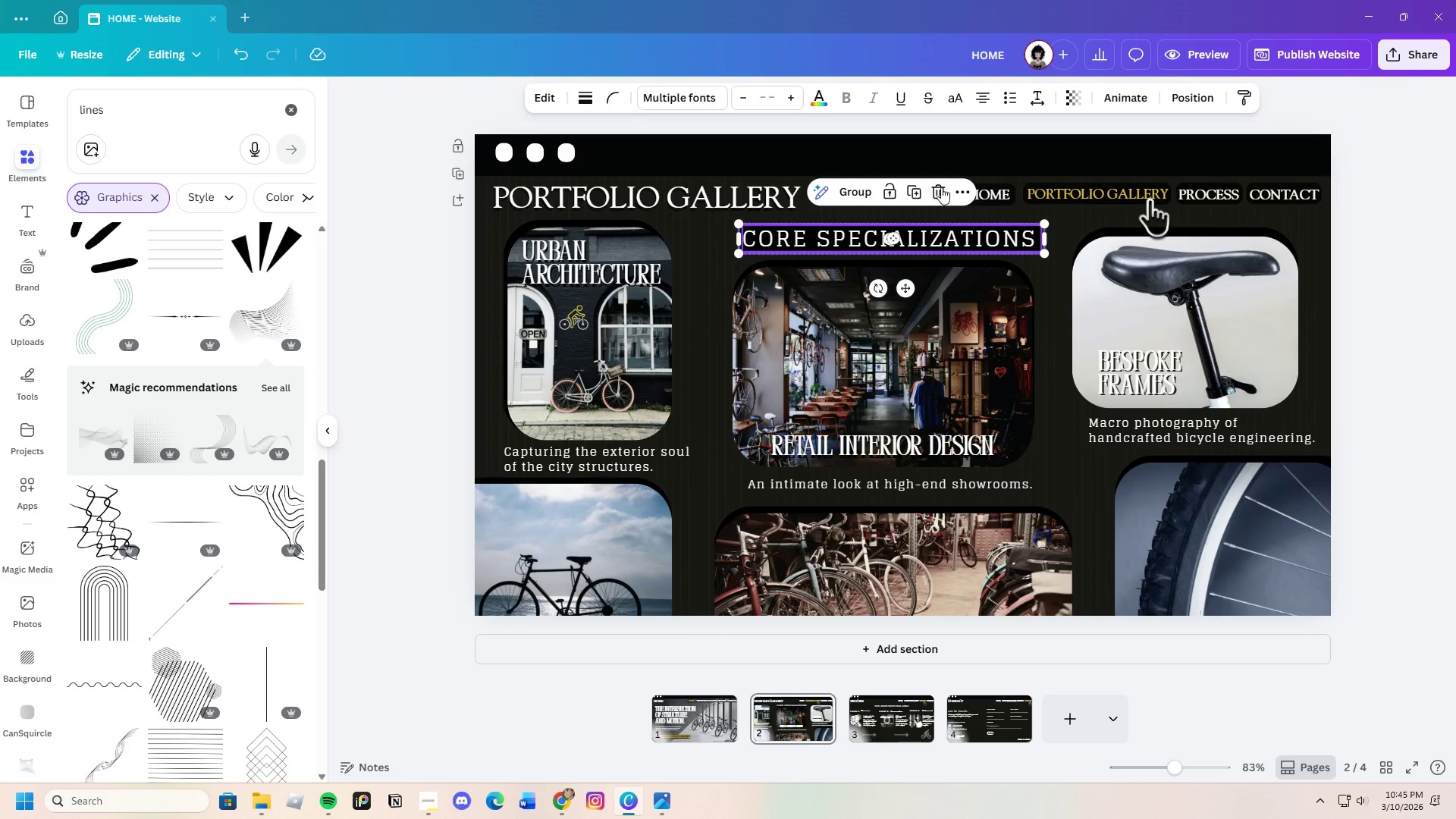 
left_click([940, 187])
 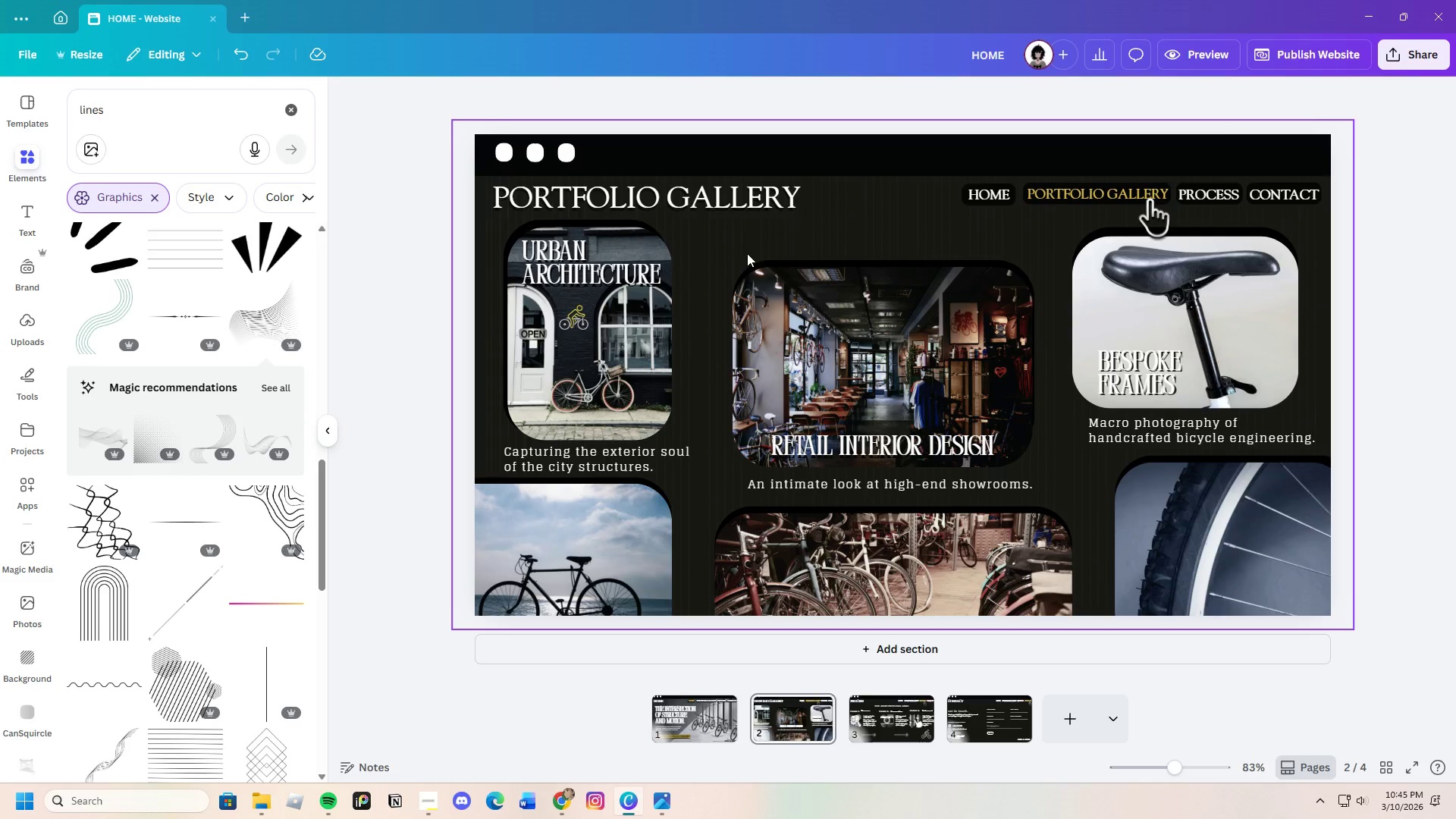 
left_click_drag(start_coordinate=[713, 253], to_coordinate=[1058, 491])
 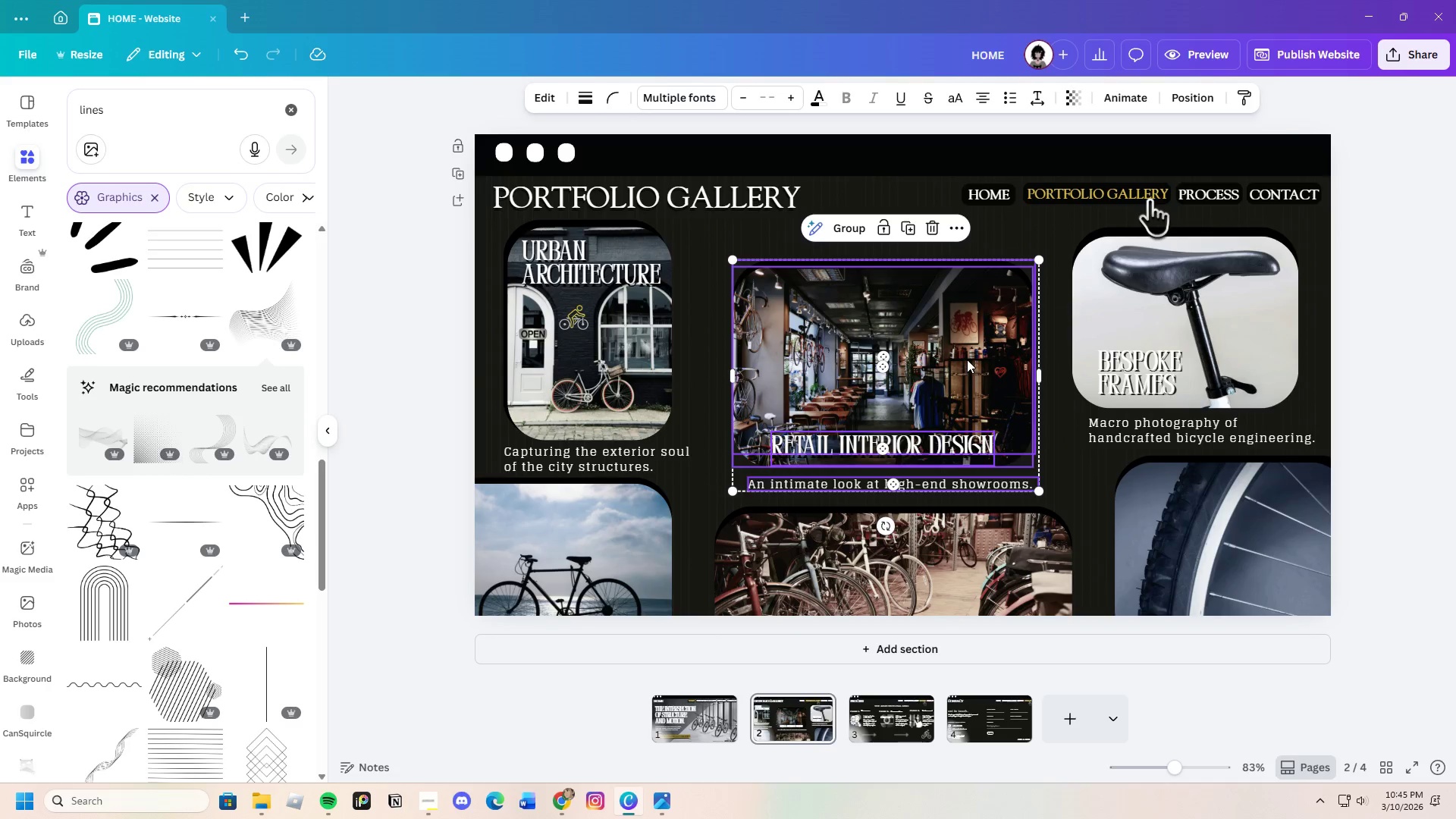 
left_click_drag(start_coordinate=[967, 359], to_coordinate=[965, 334])
 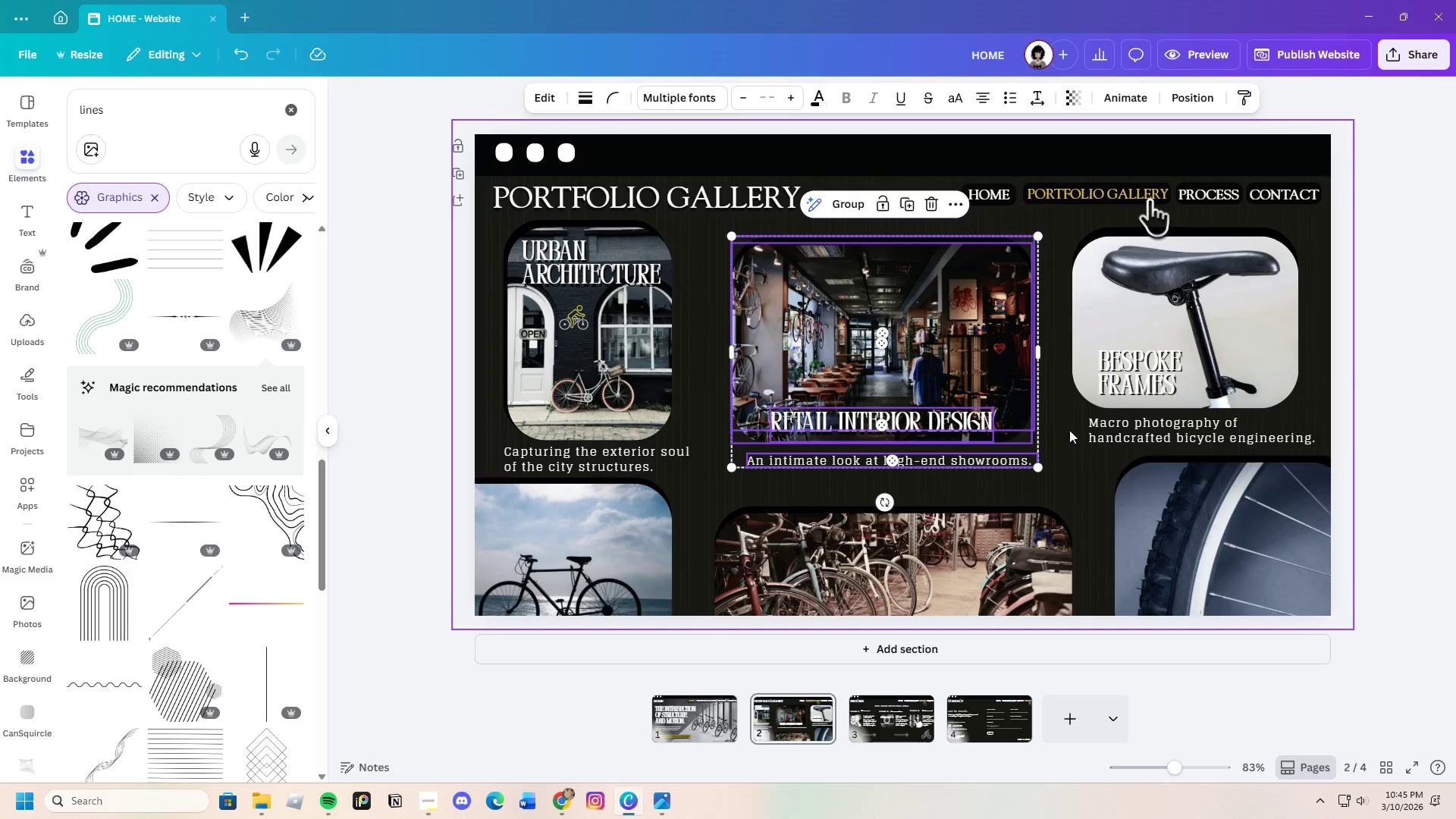 
left_click([1070, 434])
 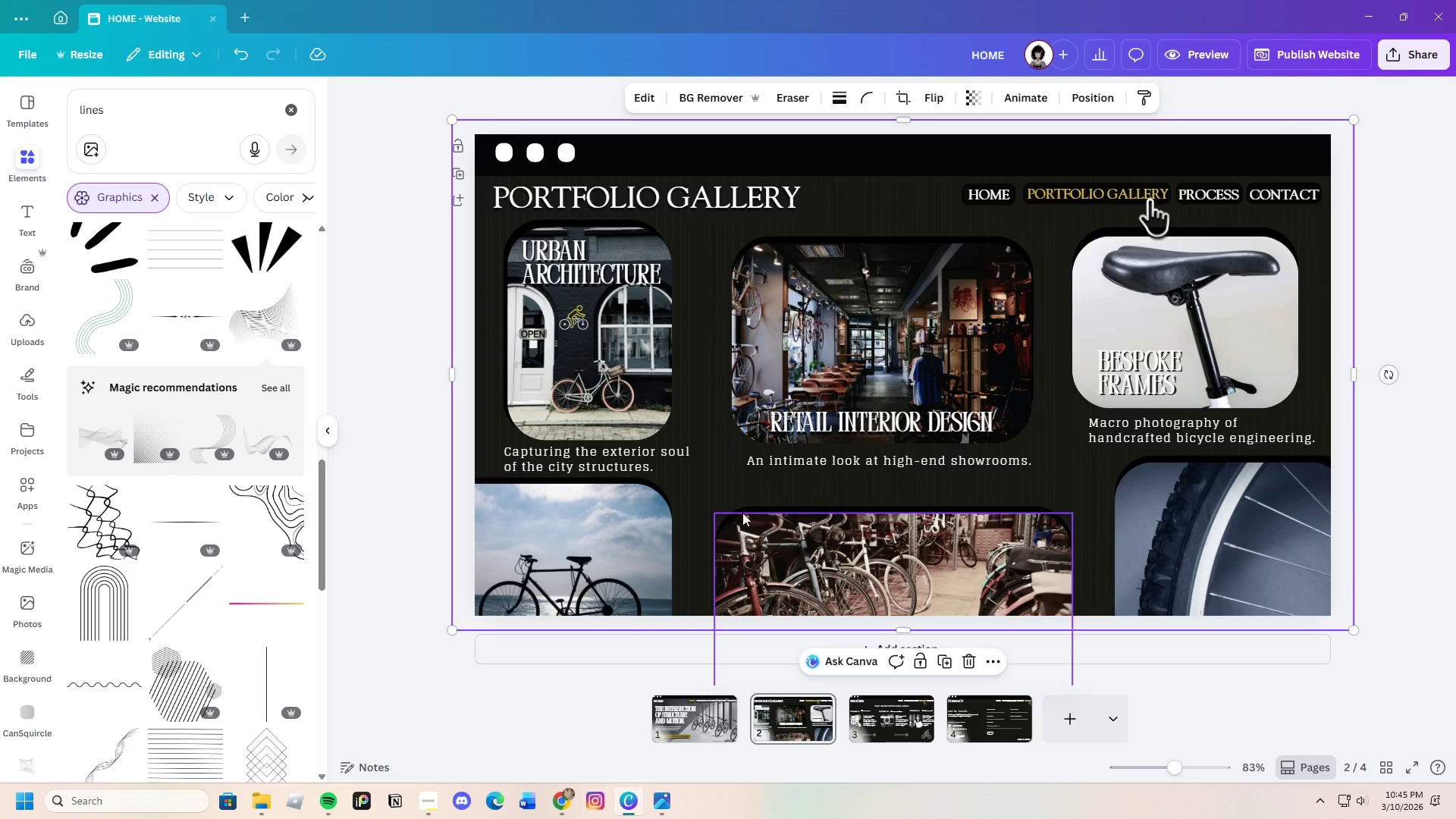 
left_click_drag(start_coordinate=[707, 485], to_coordinate=[893, 567])
 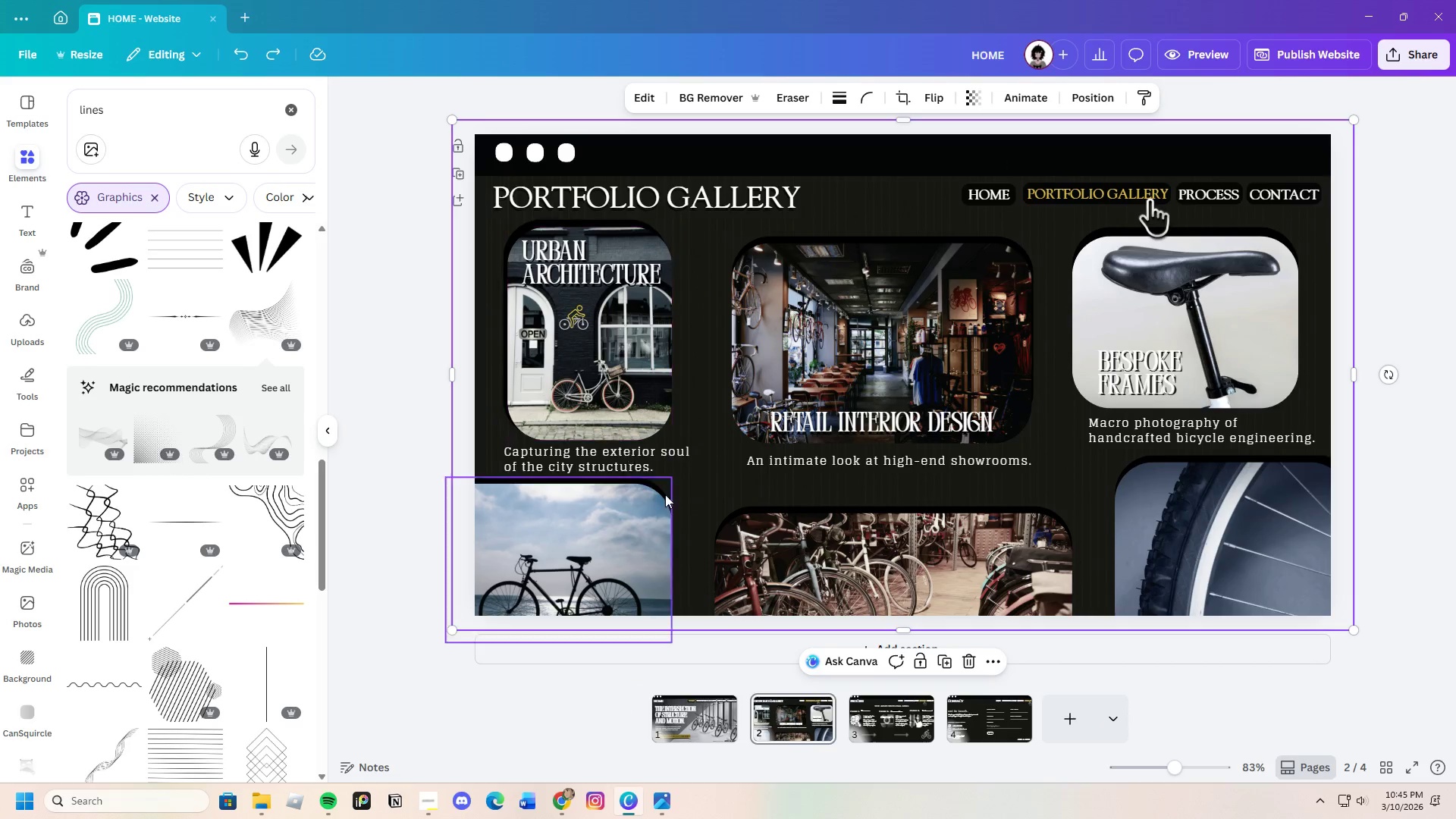 
left_click([714, 519])
 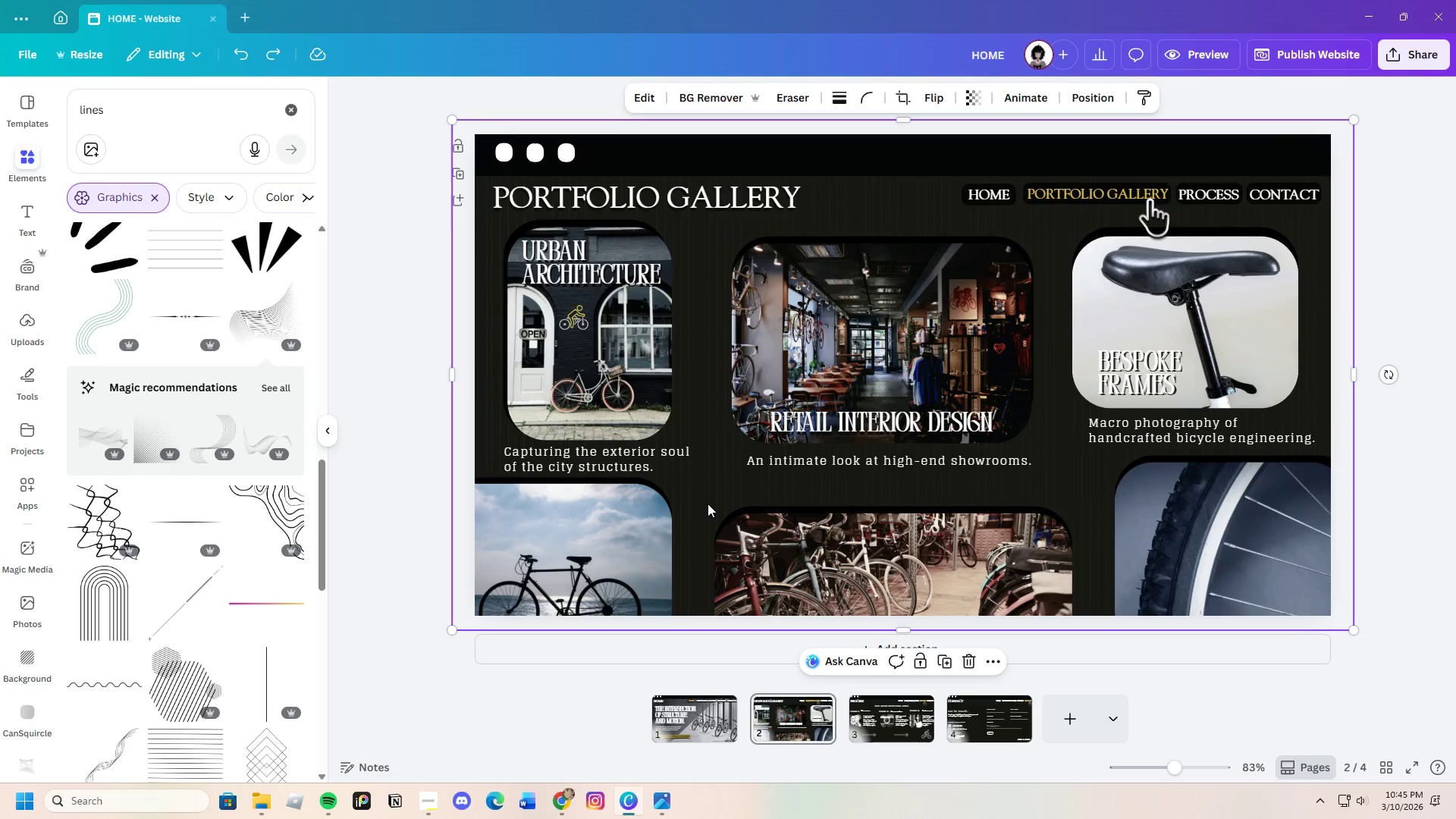 
left_click([708, 502])
 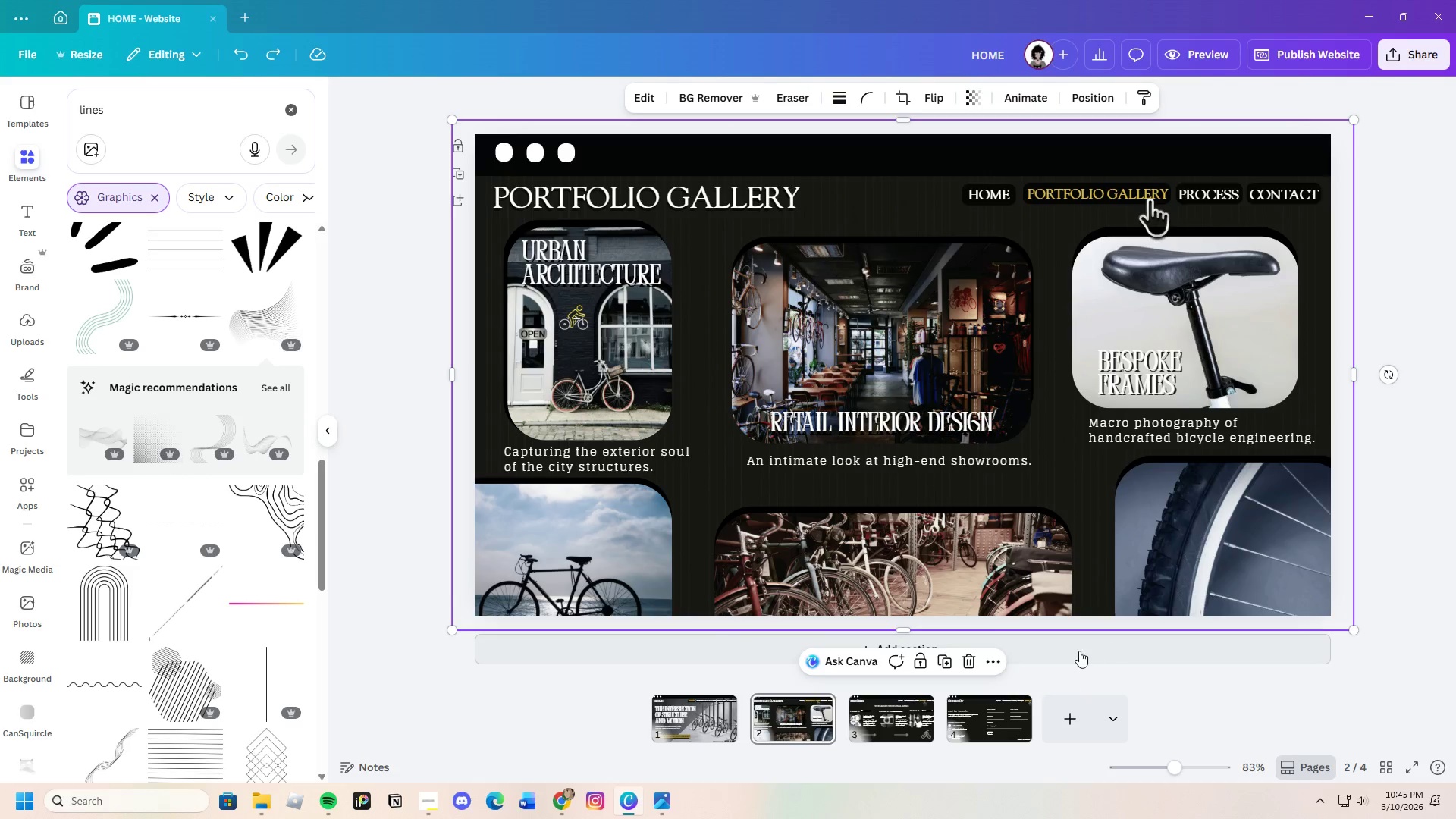 
left_click([1078, 574])
 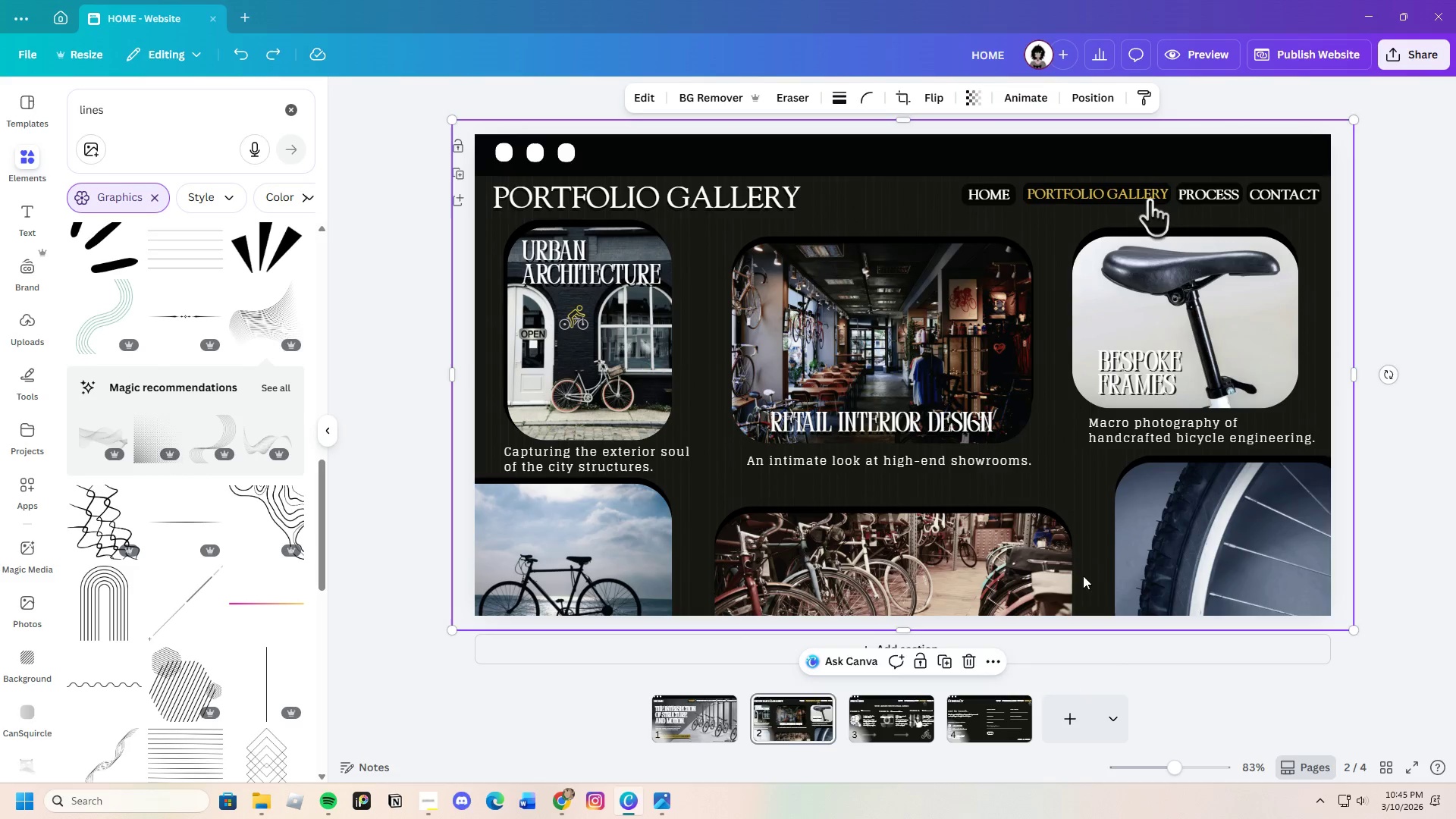 
left_click_drag(start_coordinate=[1083, 576], to_coordinate=[1024, 561])
 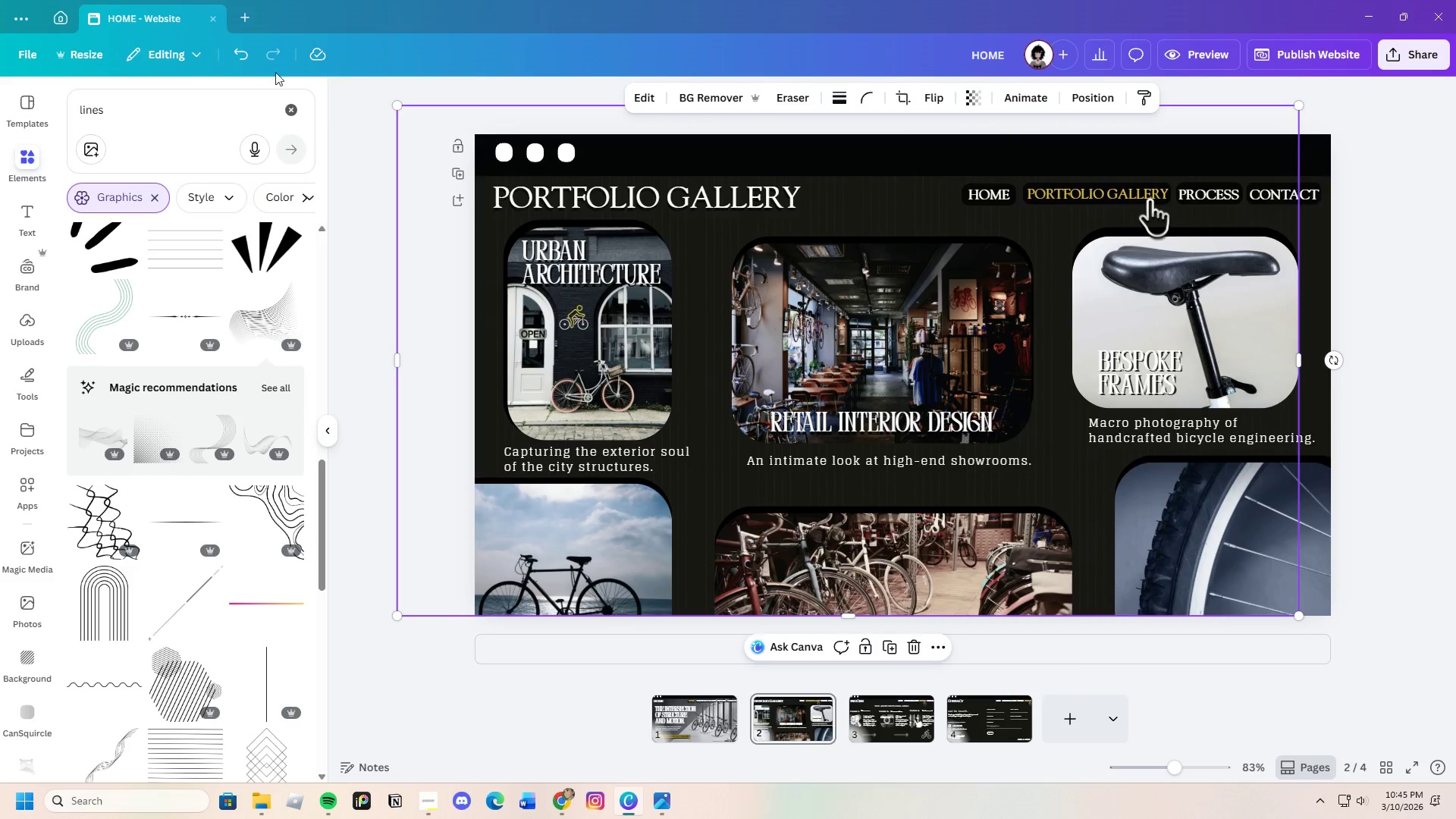 
left_click([240, 53])
 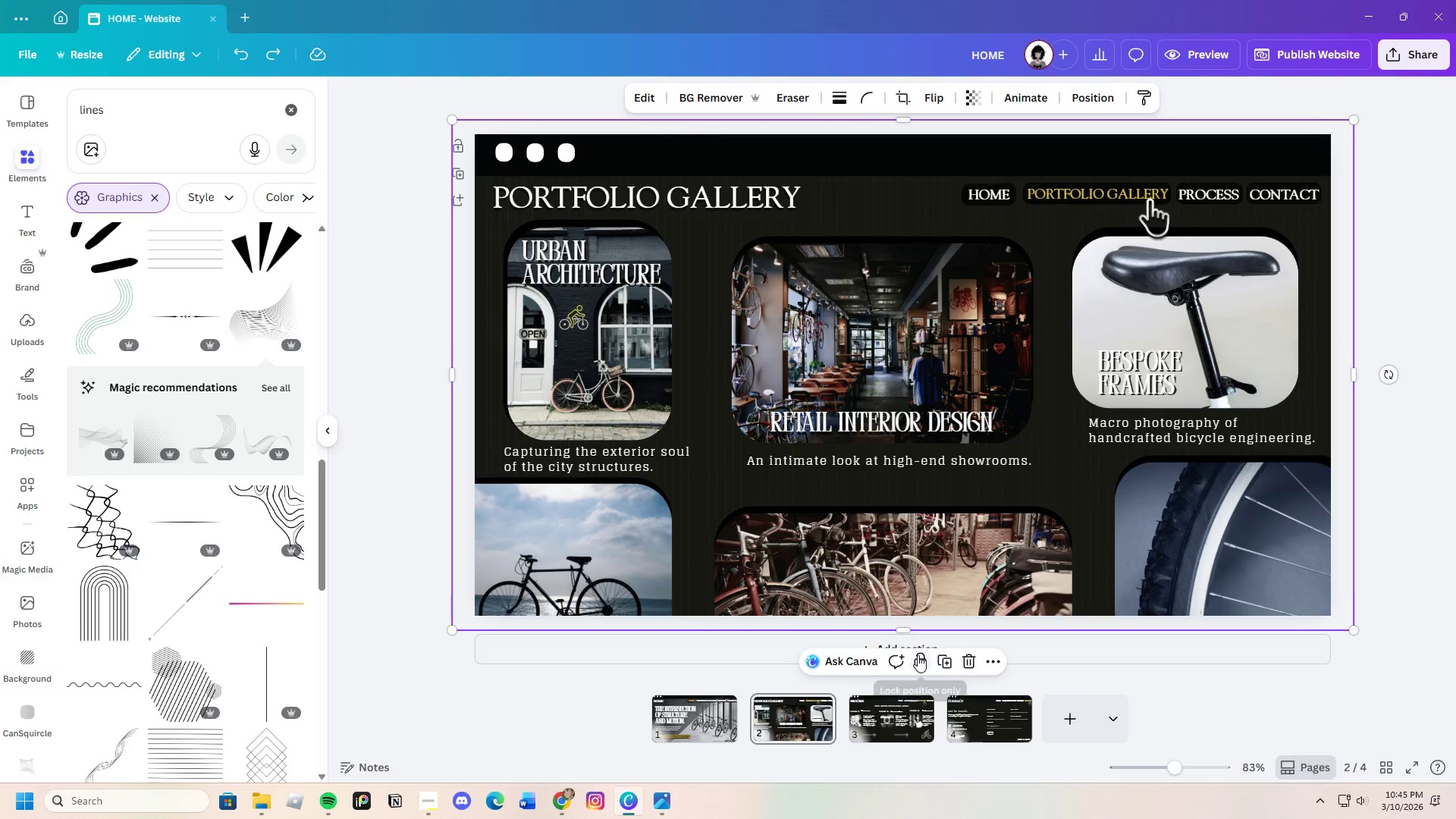 
left_click([1176, 662])
 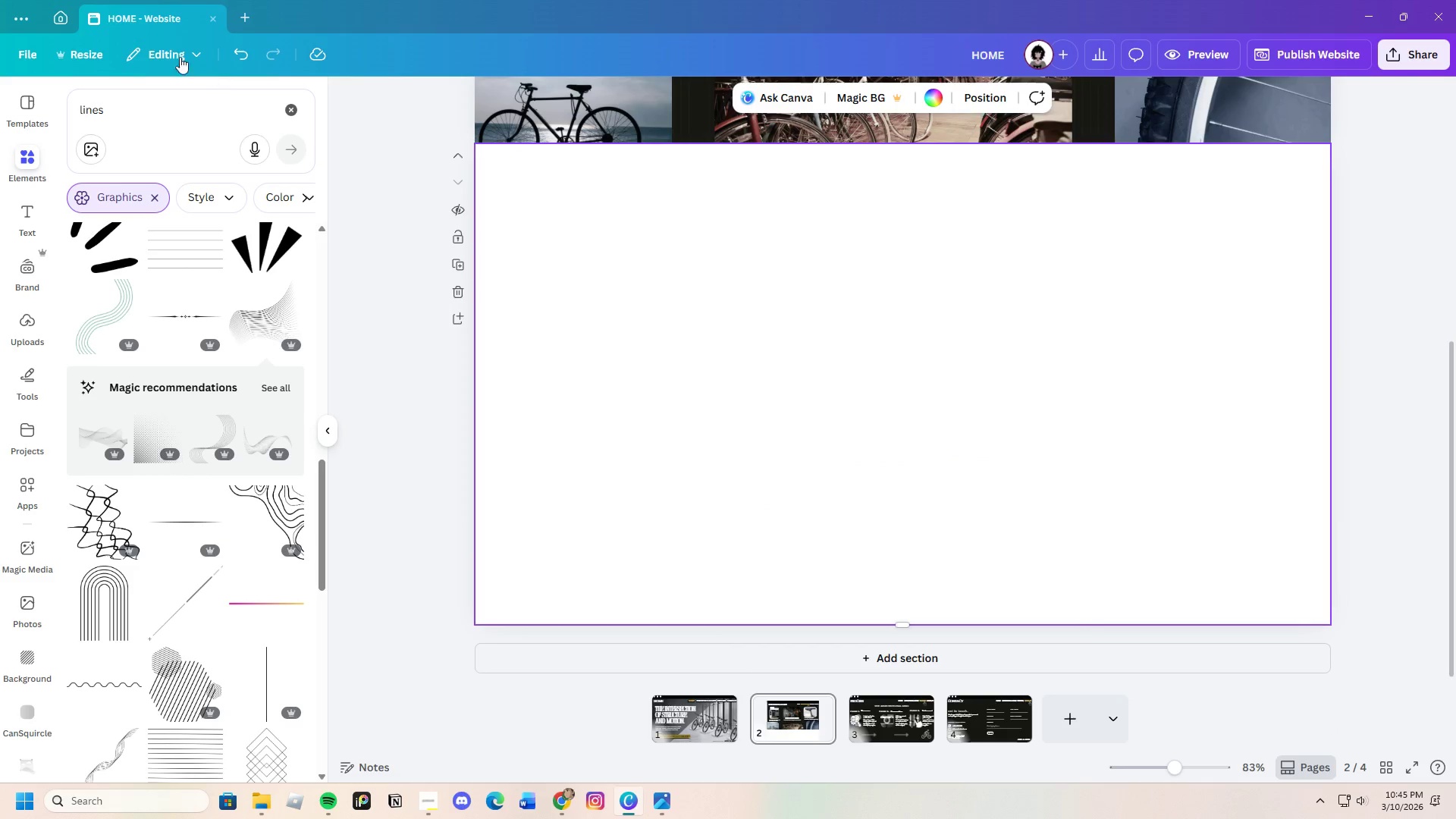 
left_click([238, 49])
 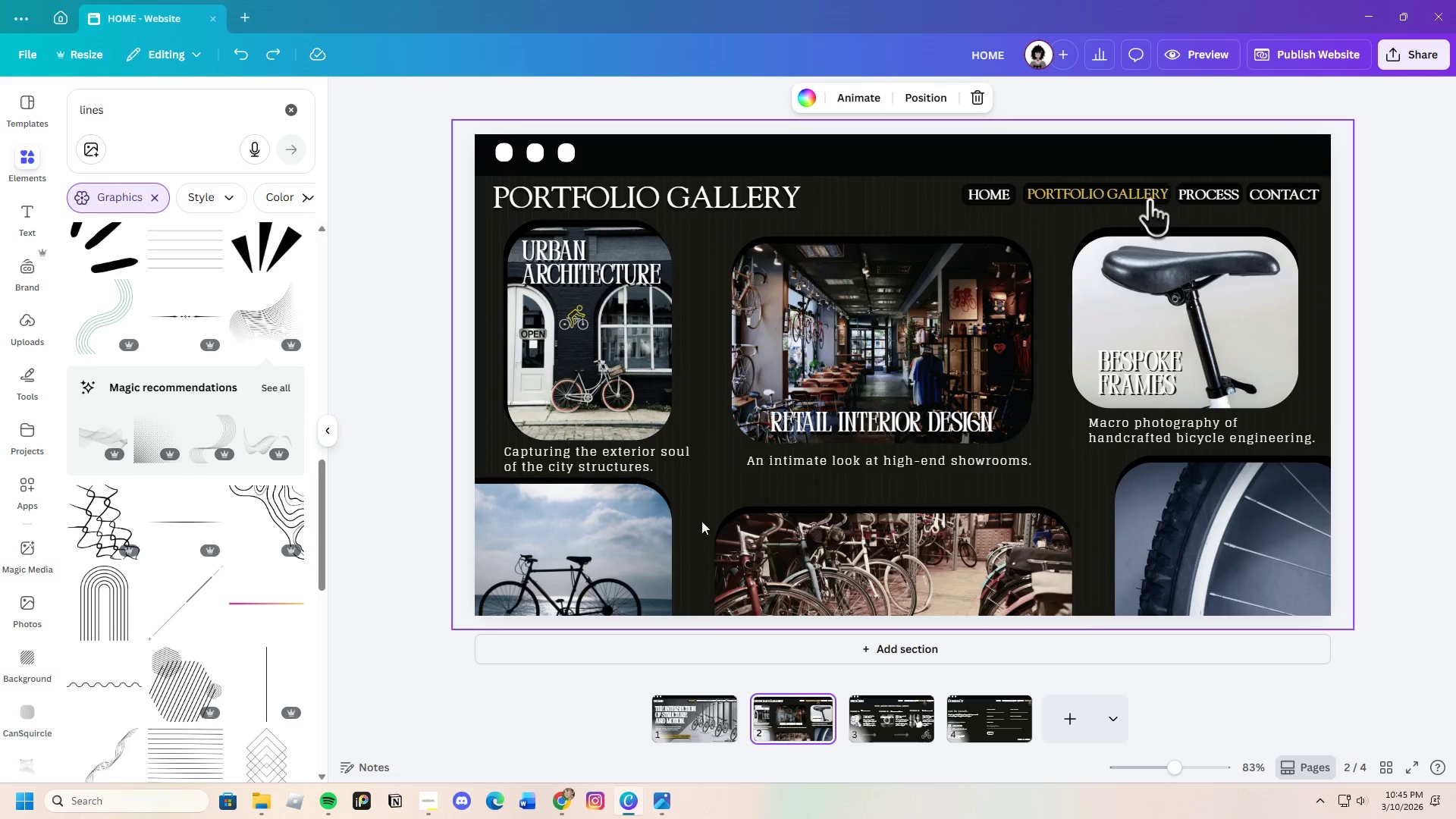 
left_click([726, 500])
 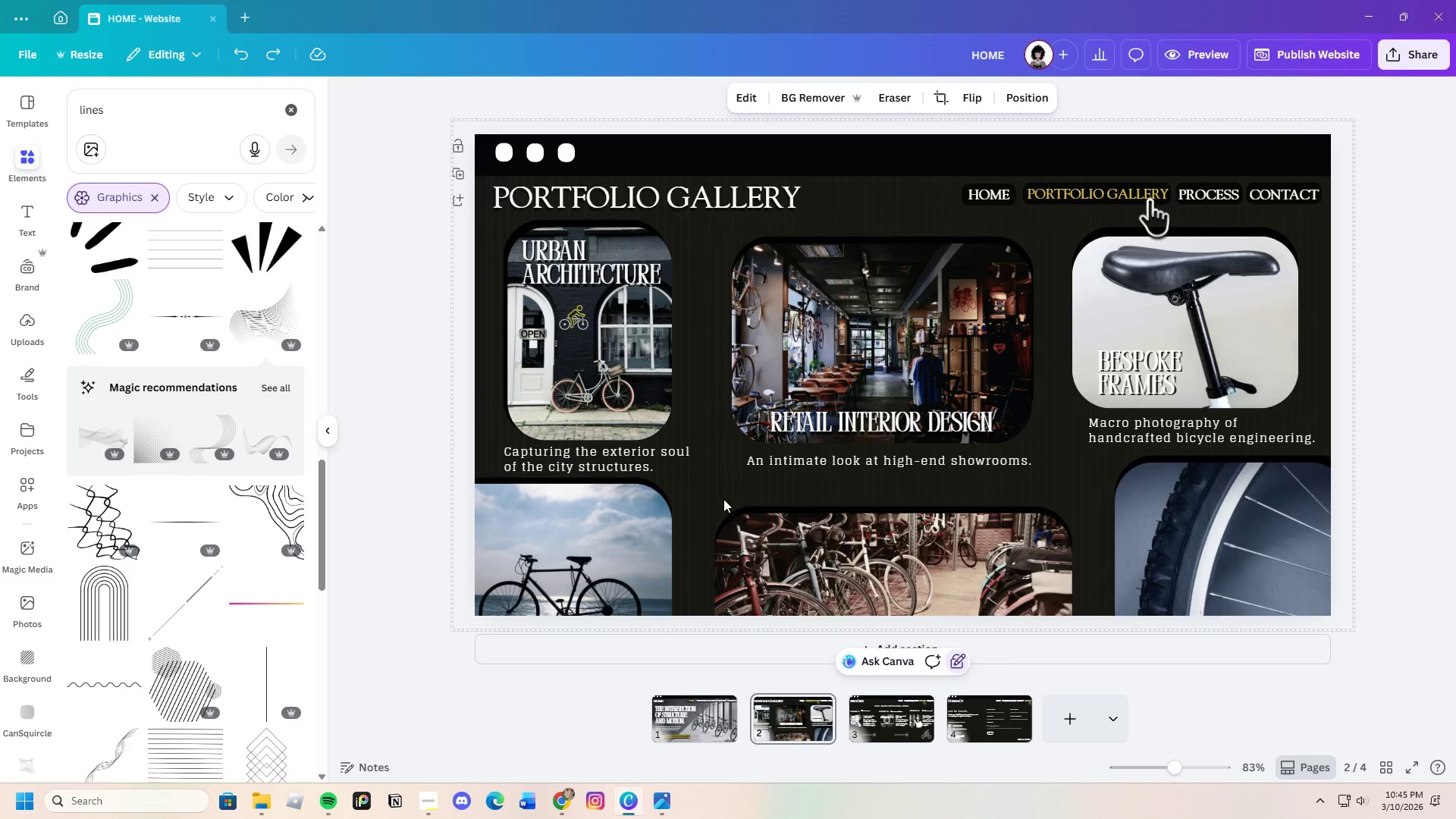 
left_click_drag(start_coordinate=[723, 499], to_coordinate=[1006, 602])
 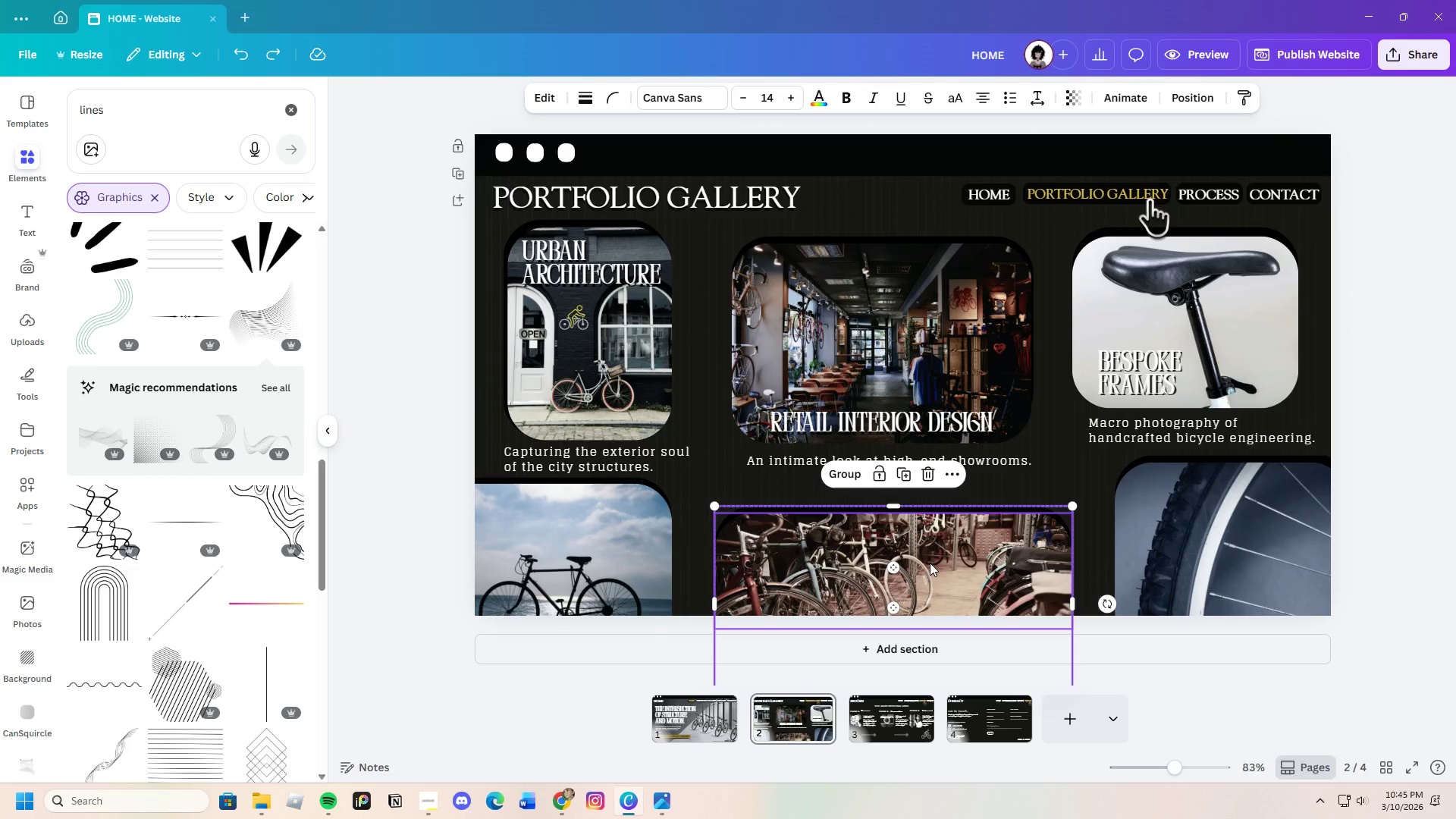 
left_click_drag(start_coordinate=[930, 563], to_coordinate=[930, 557])
 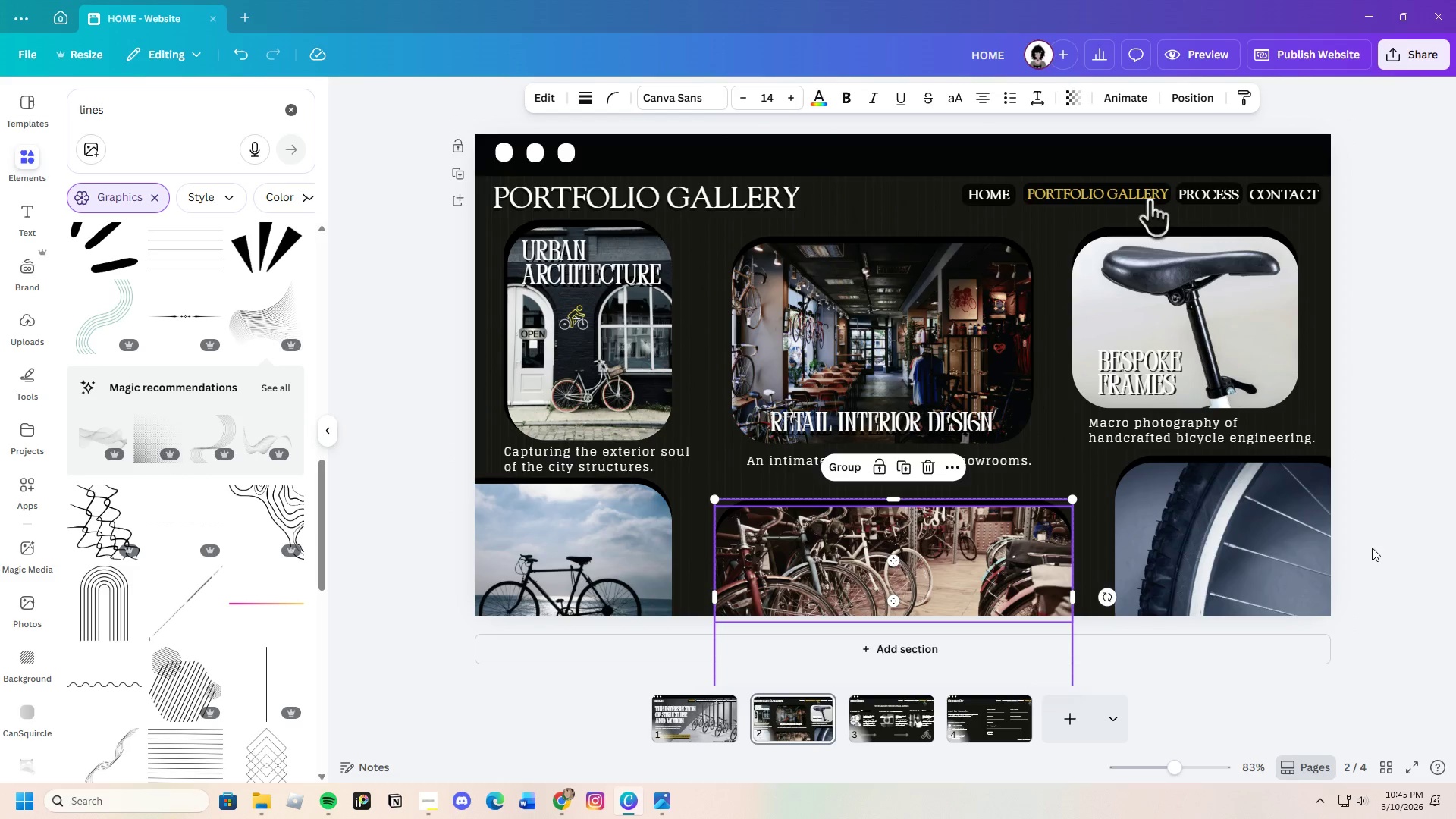 
left_click([1372, 548])
 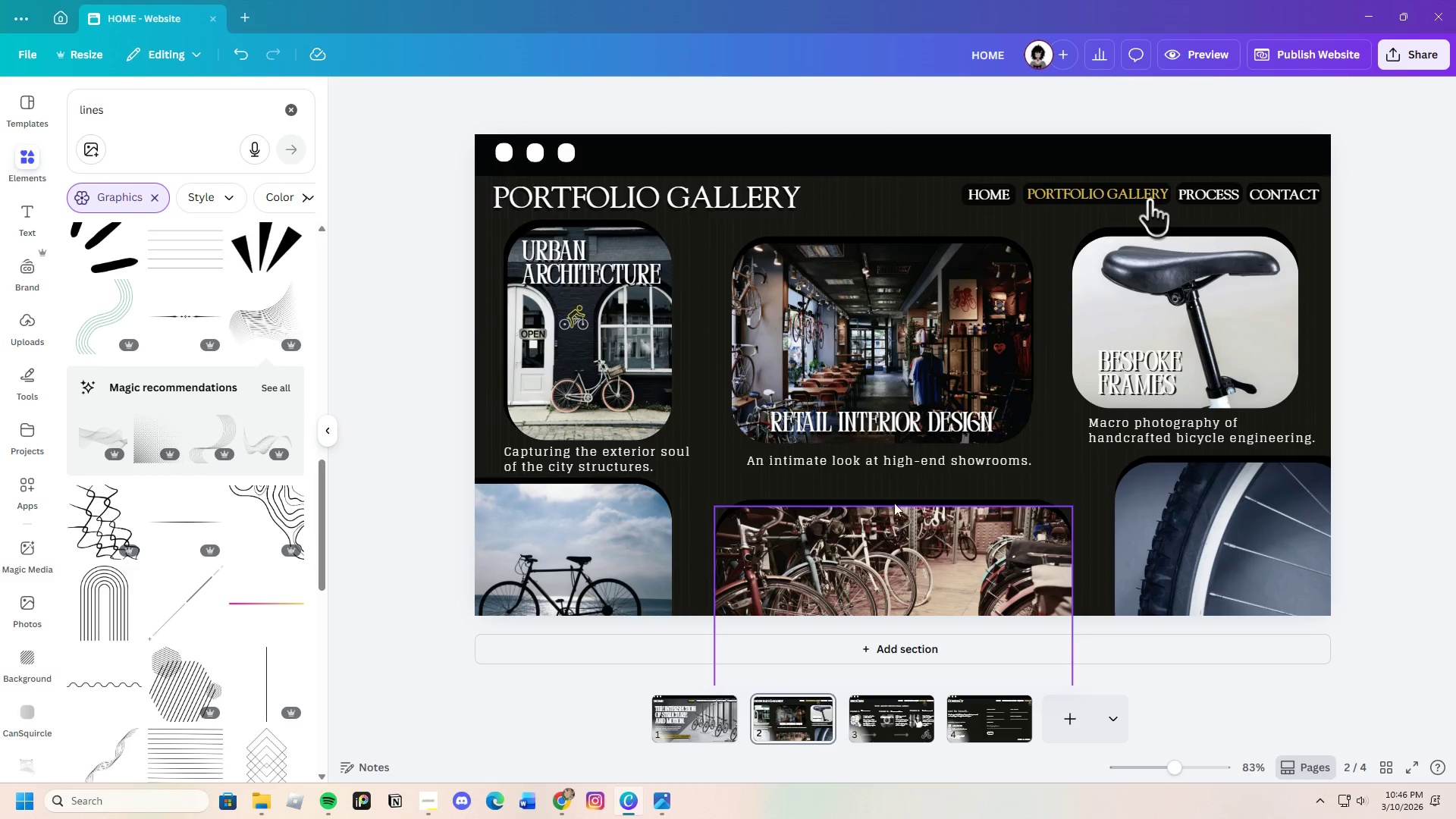 
left_click([893, 461])
 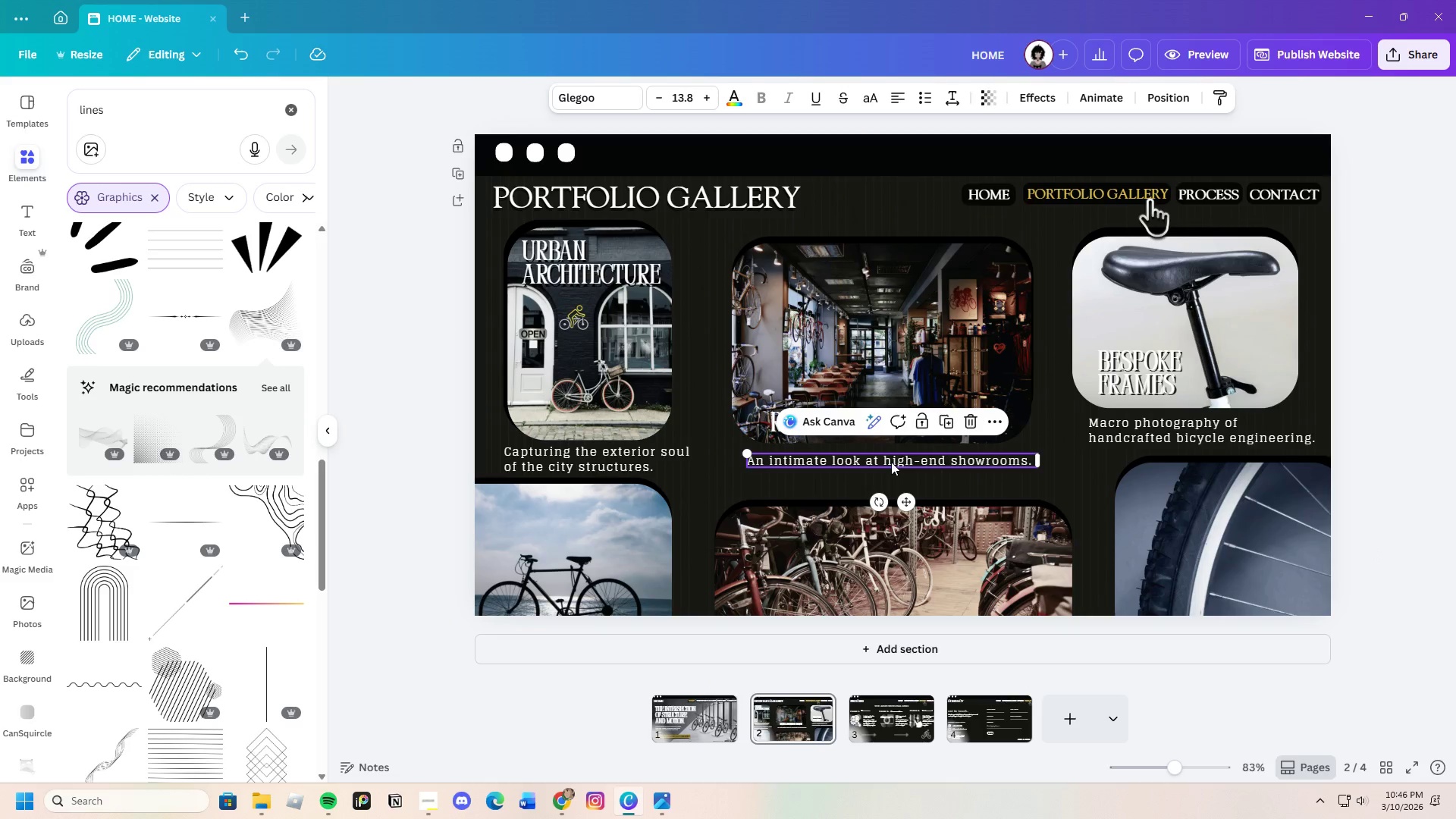 
left_click_drag(start_coordinate=[891, 461], to_coordinate=[891, 470])
 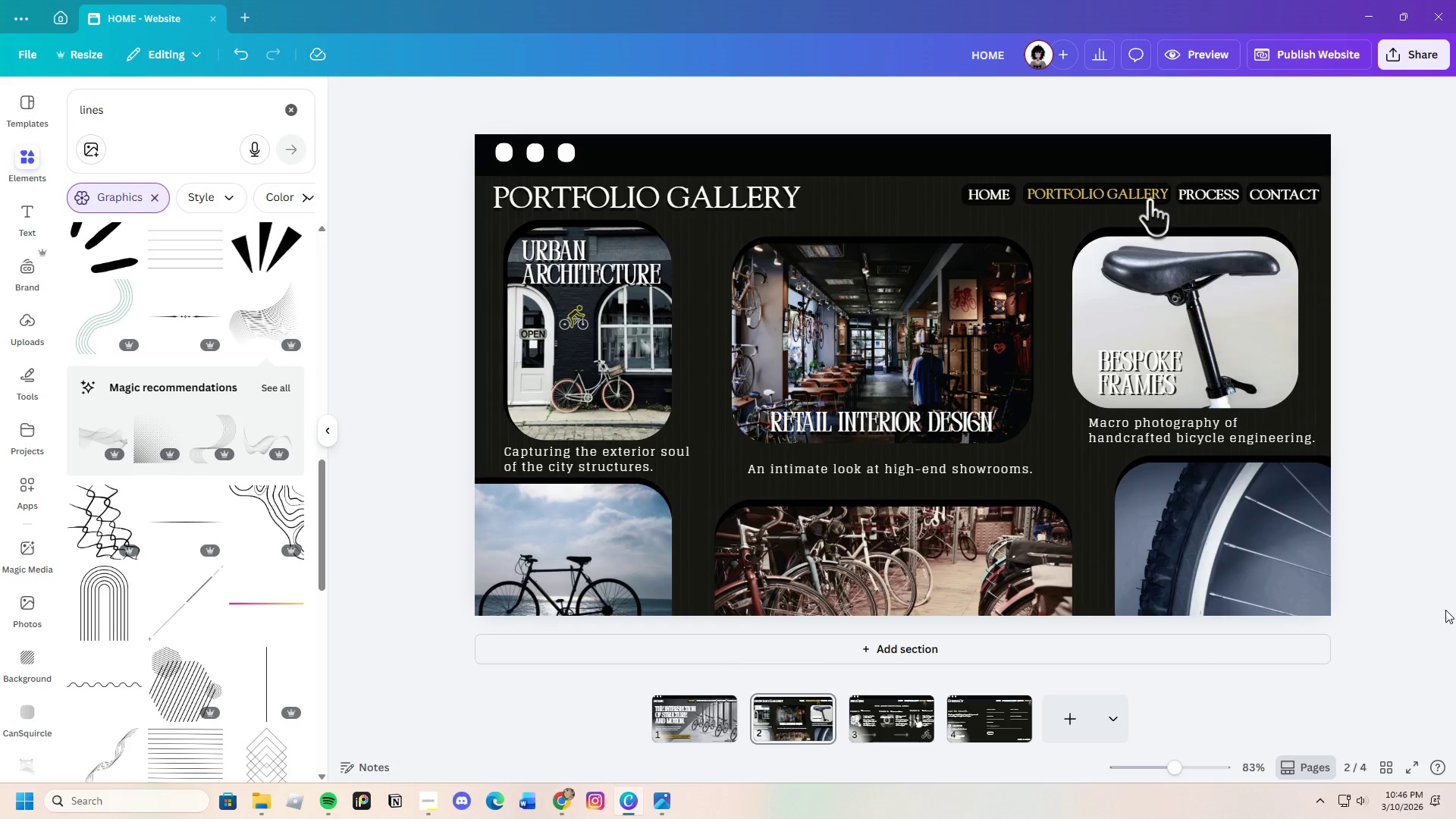 
wait(18.95)
 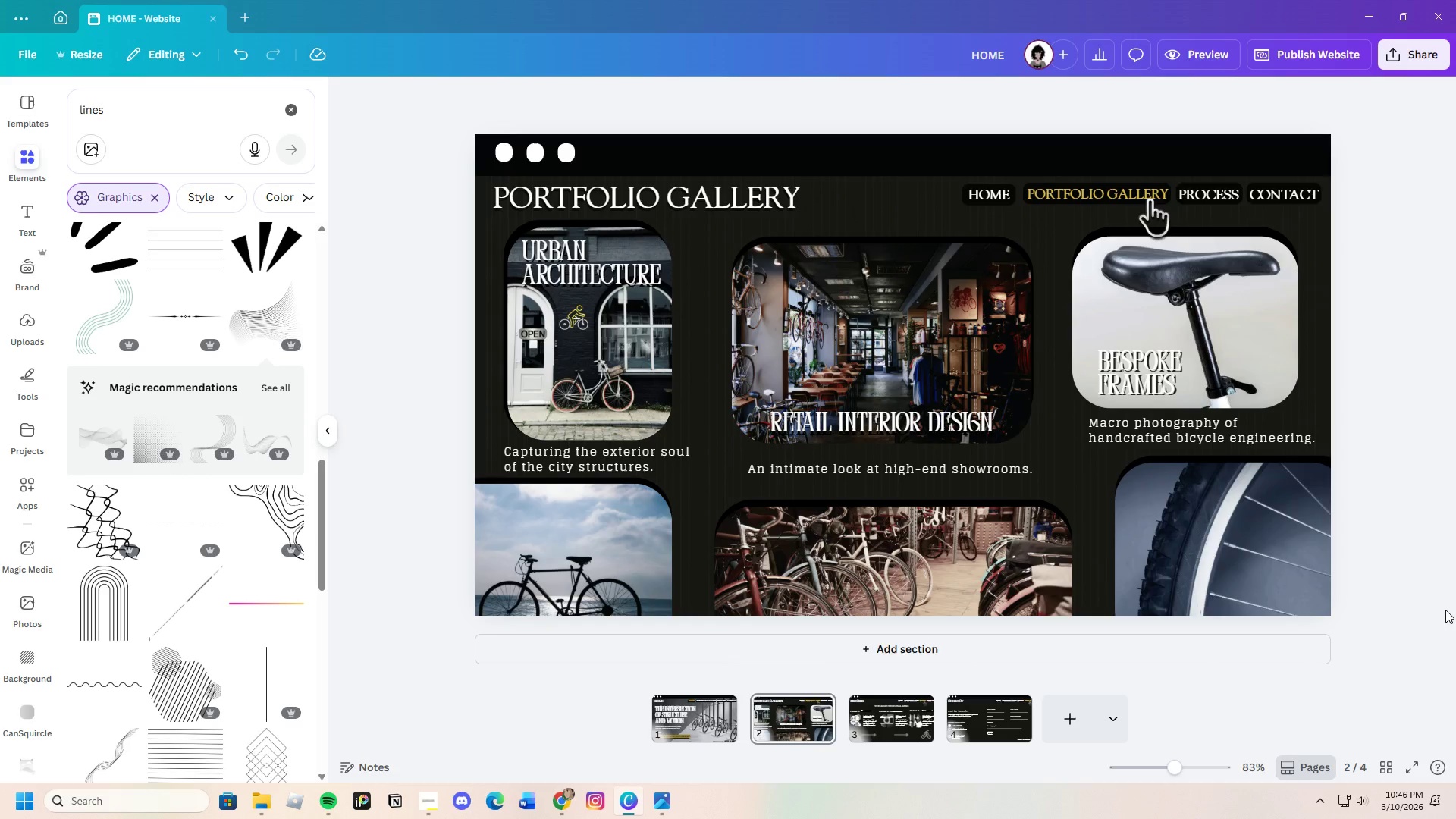 
left_click_drag(start_coordinate=[1166, 767], to_coordinate=[1175, 754])
 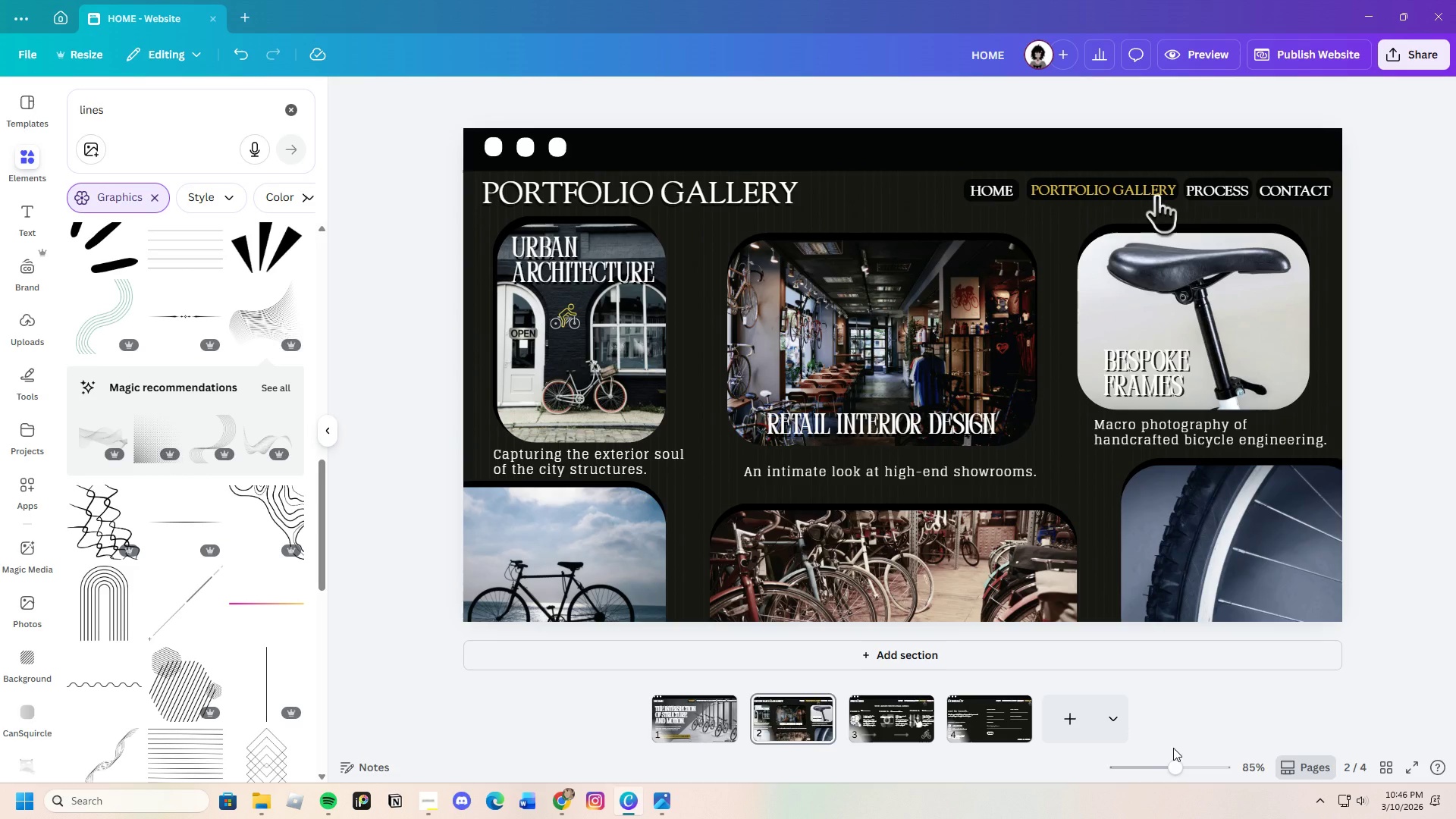 
wait(8.95)
 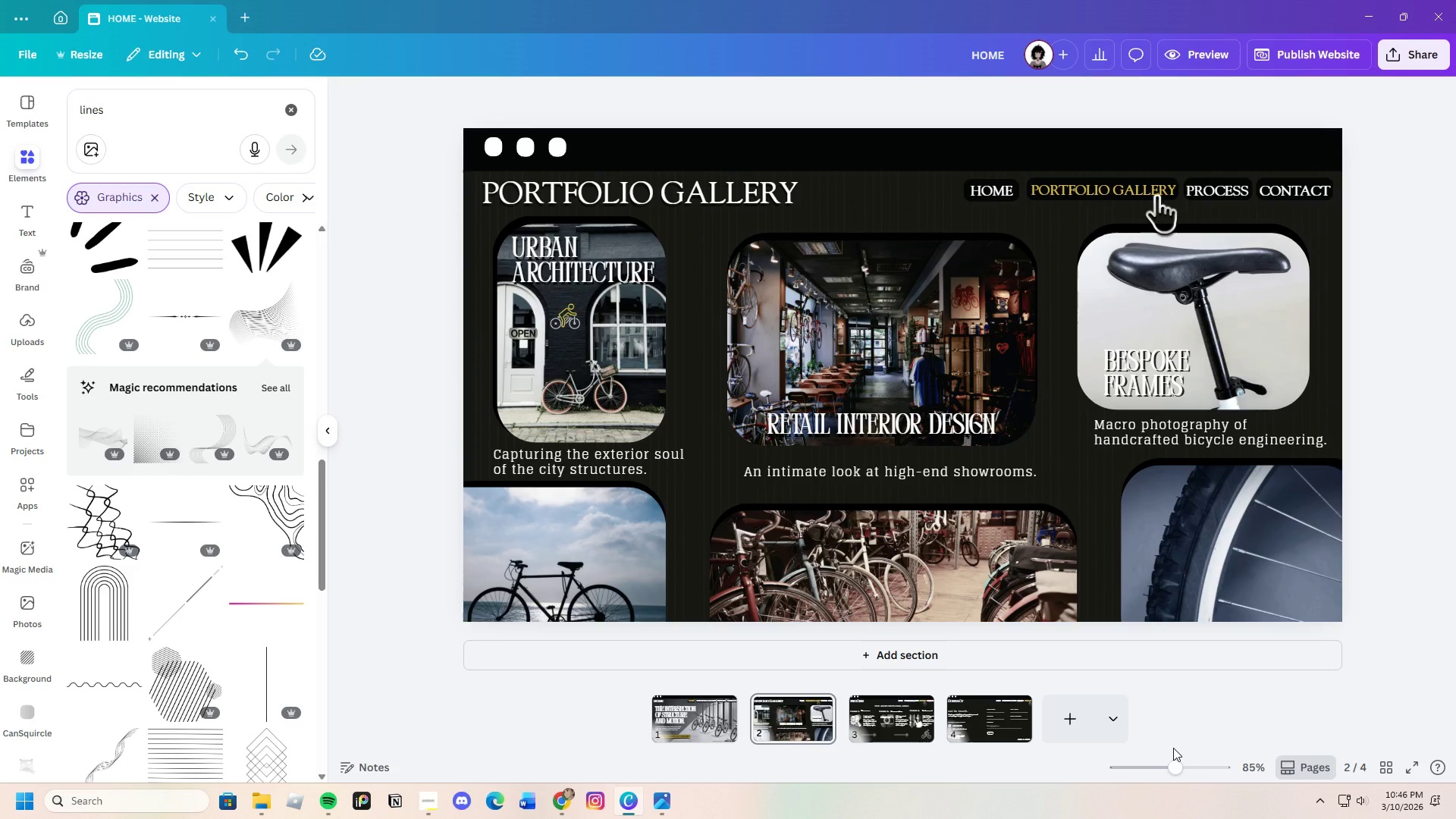 
scroll: coordinate [197, 526], scroll_direction: down, amount: 20.0
 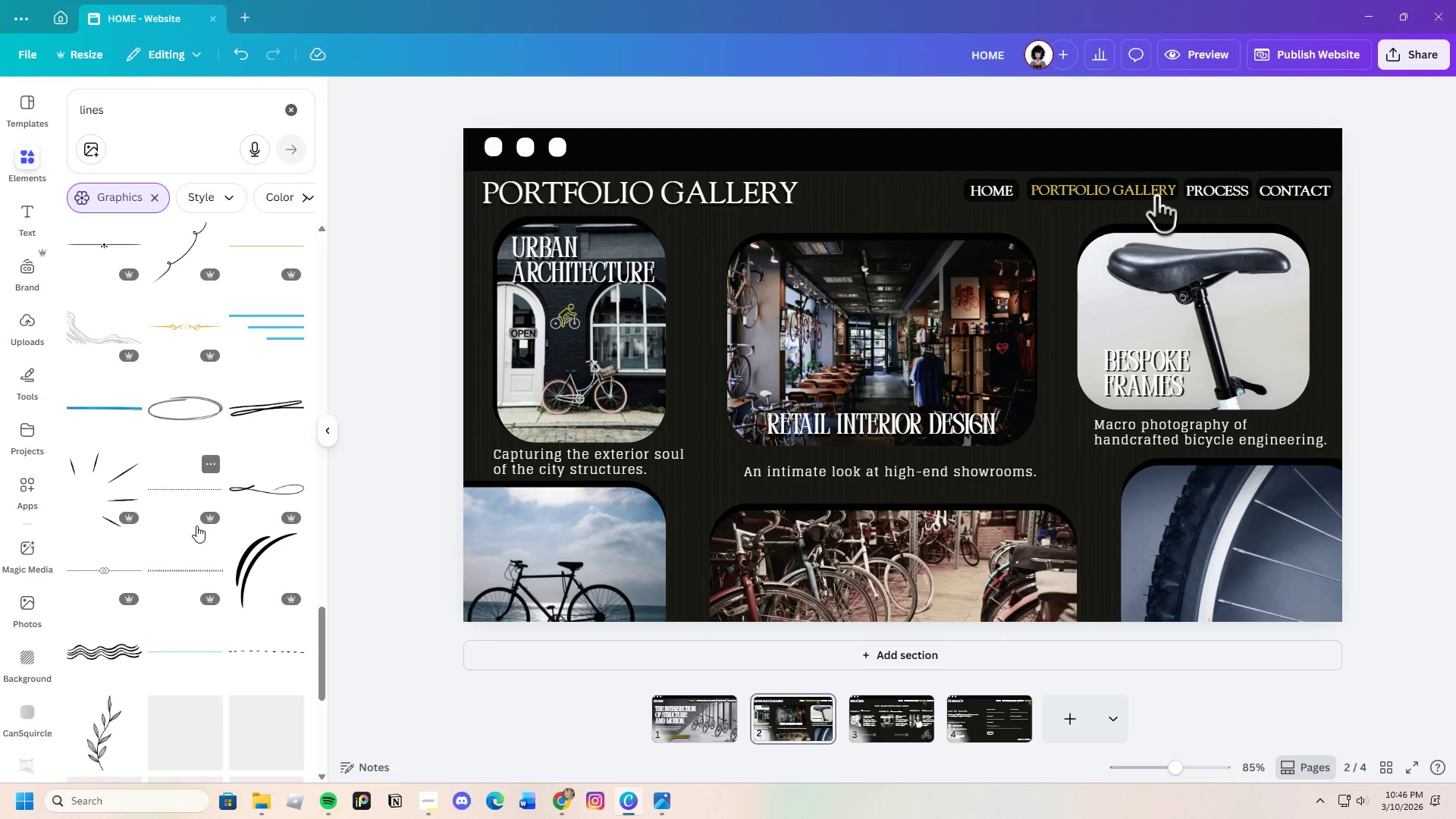 
scroll: coordinate [192, 528], scroll_direction: down, amount: 16.0
 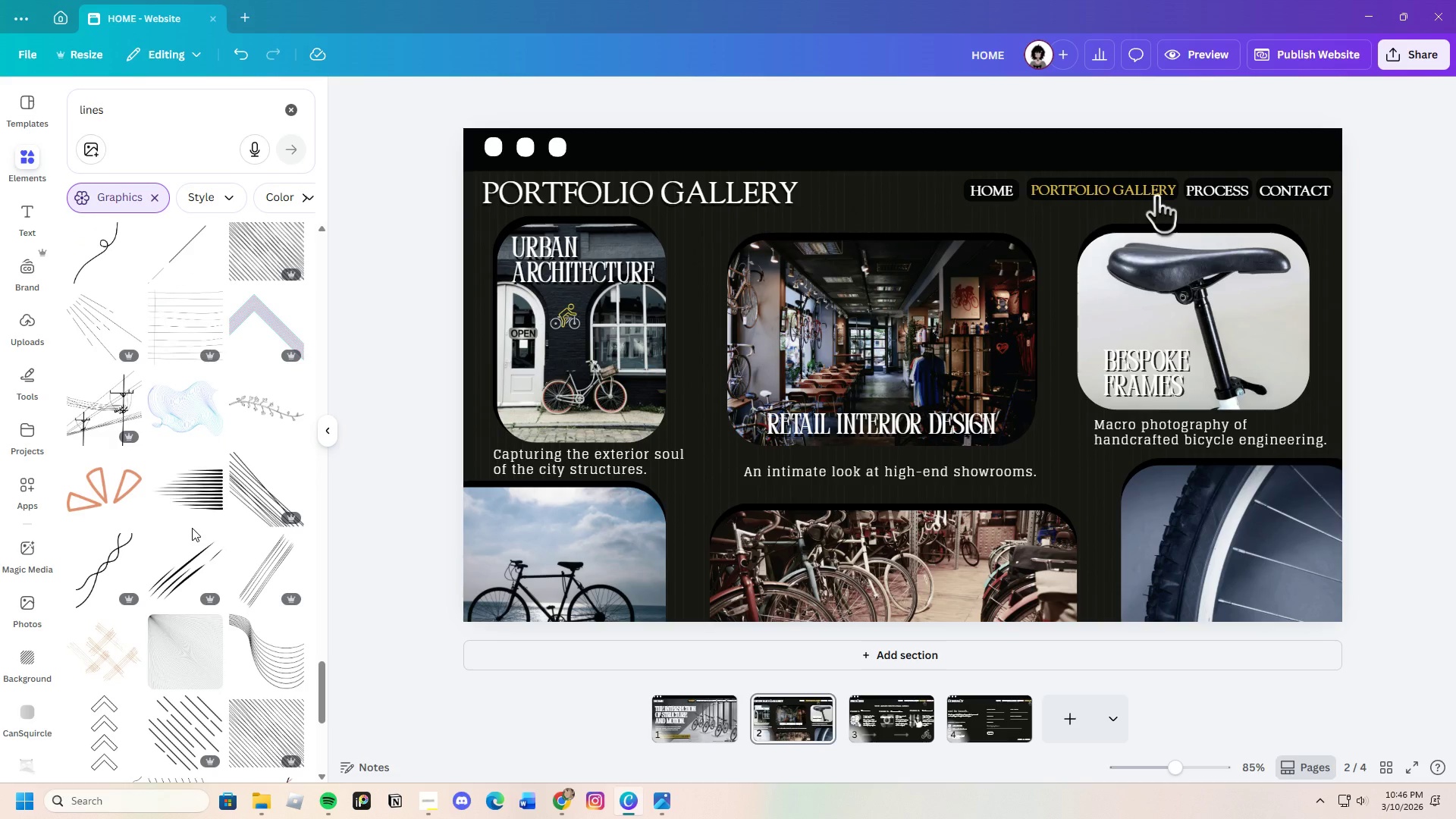 
scroll: coordinate [227, 603], scroll_direction: down, amount: 18.0
 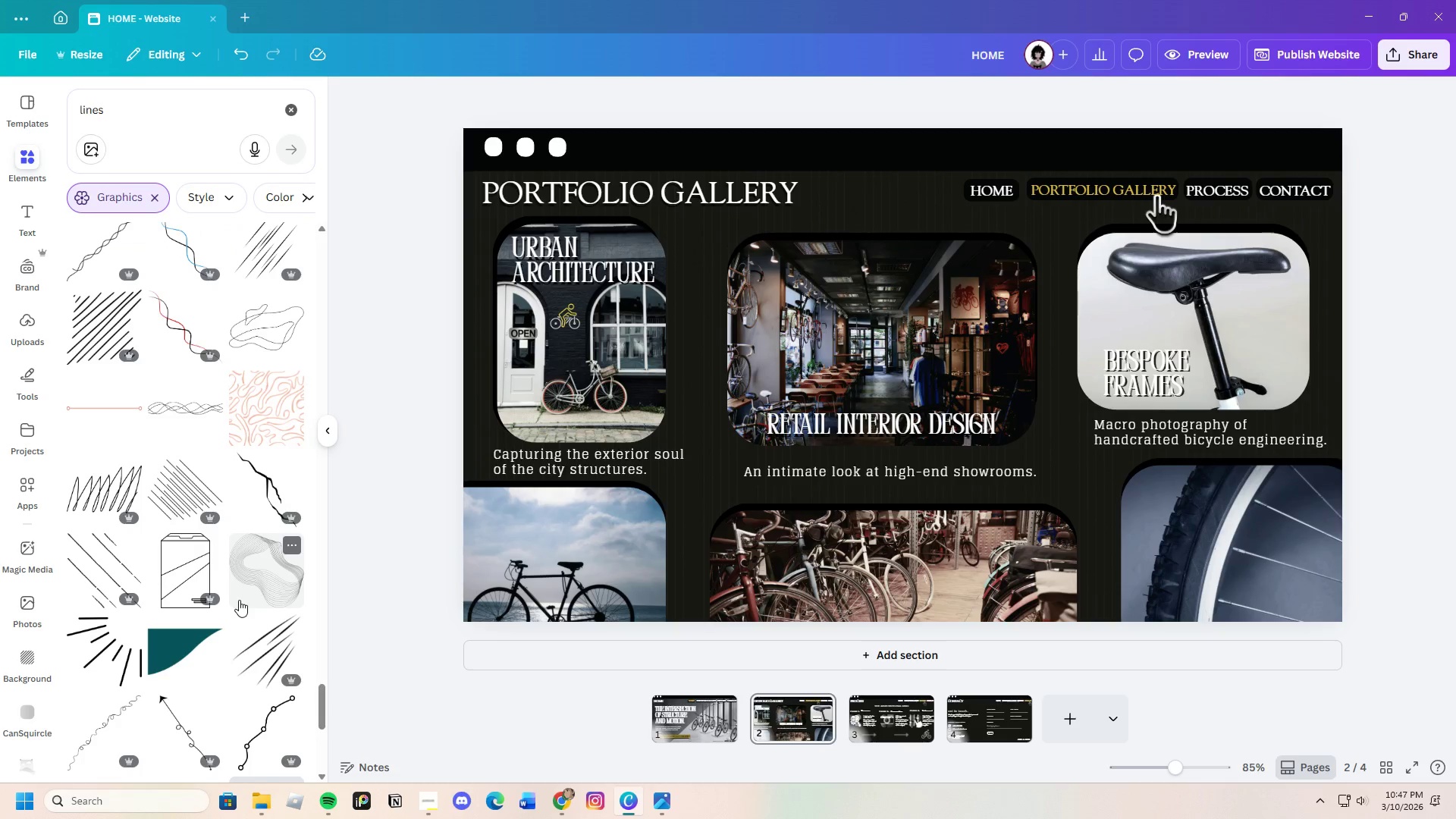 
scroll: coordinate [237, 602], scroll_direction: down, amount: 15.0
 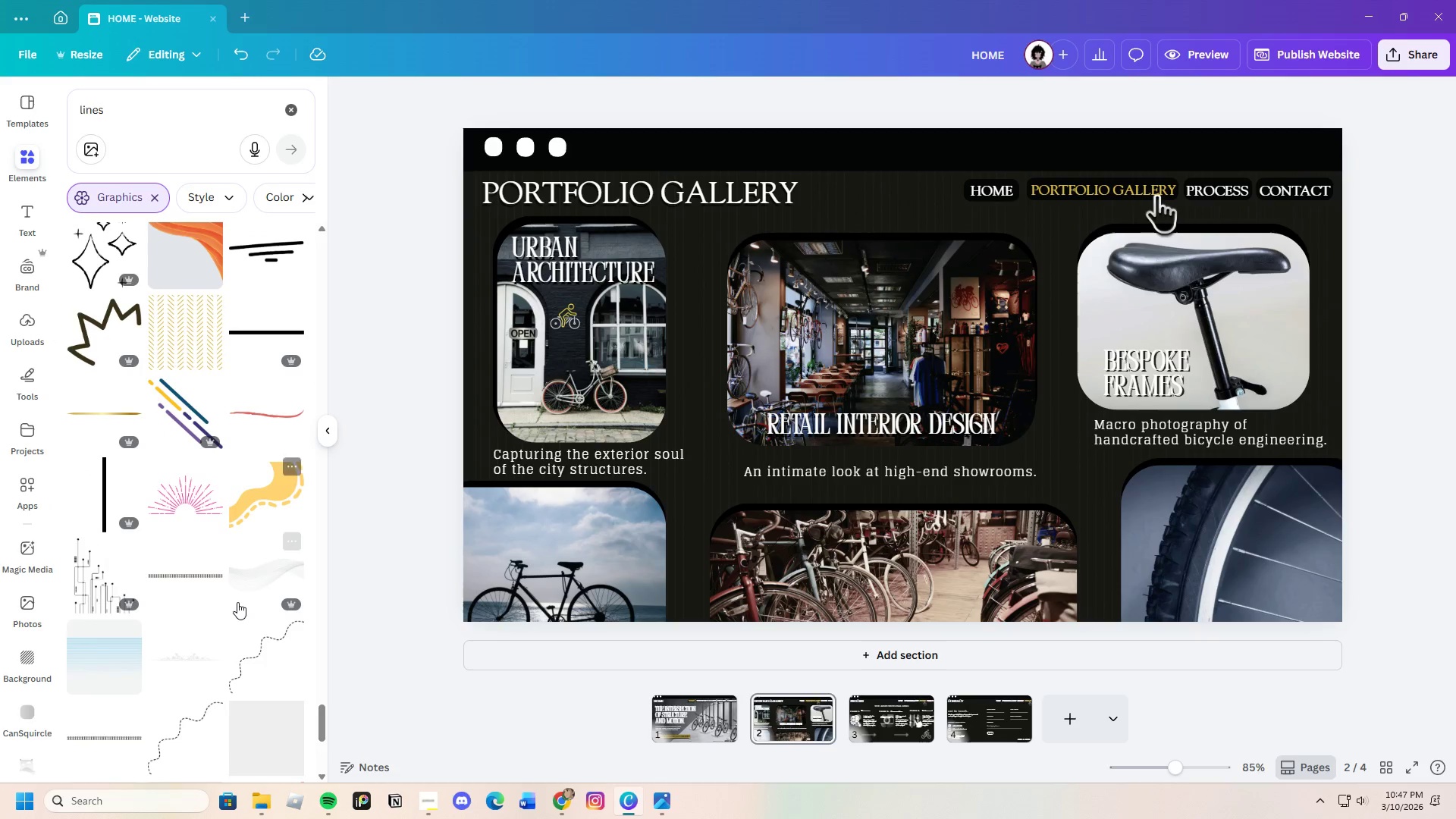 
scroll: coordinate [222, 585], scroll_direction: down, amount: 23.0
 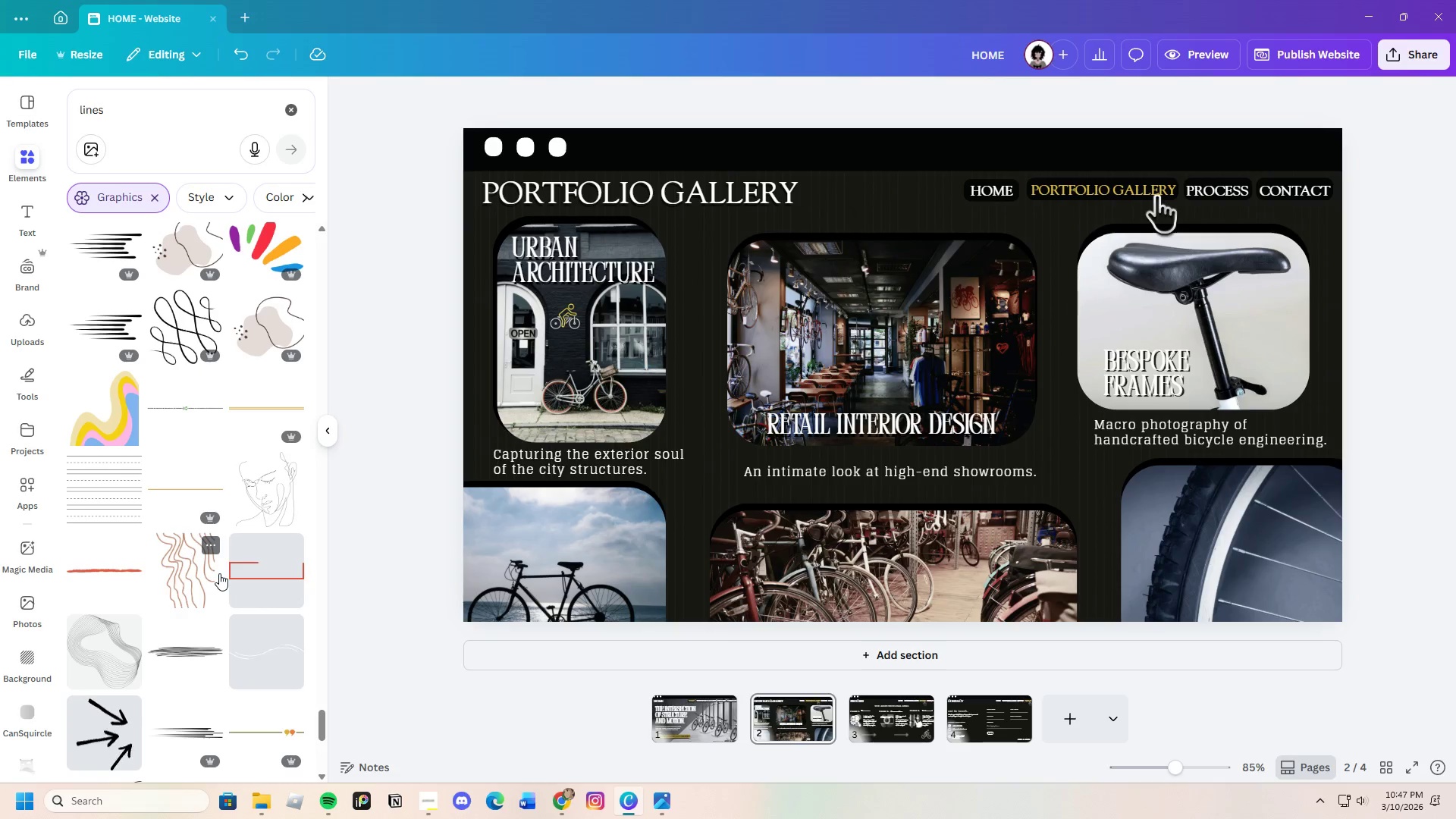 
scroll: coordinate [193, 572], scroll_direction: down, amount: 18.0
 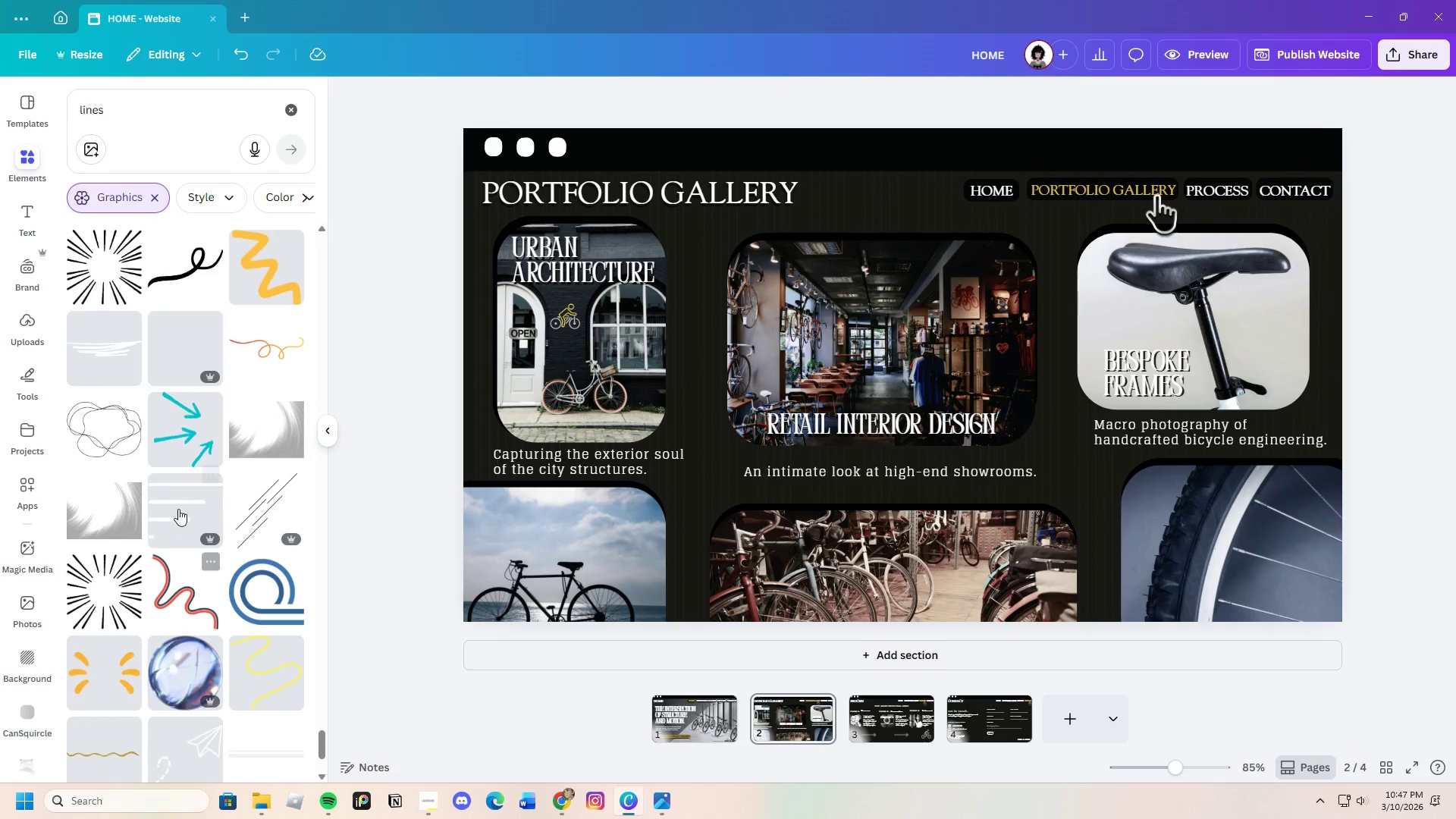 
left_click([118, 512])
 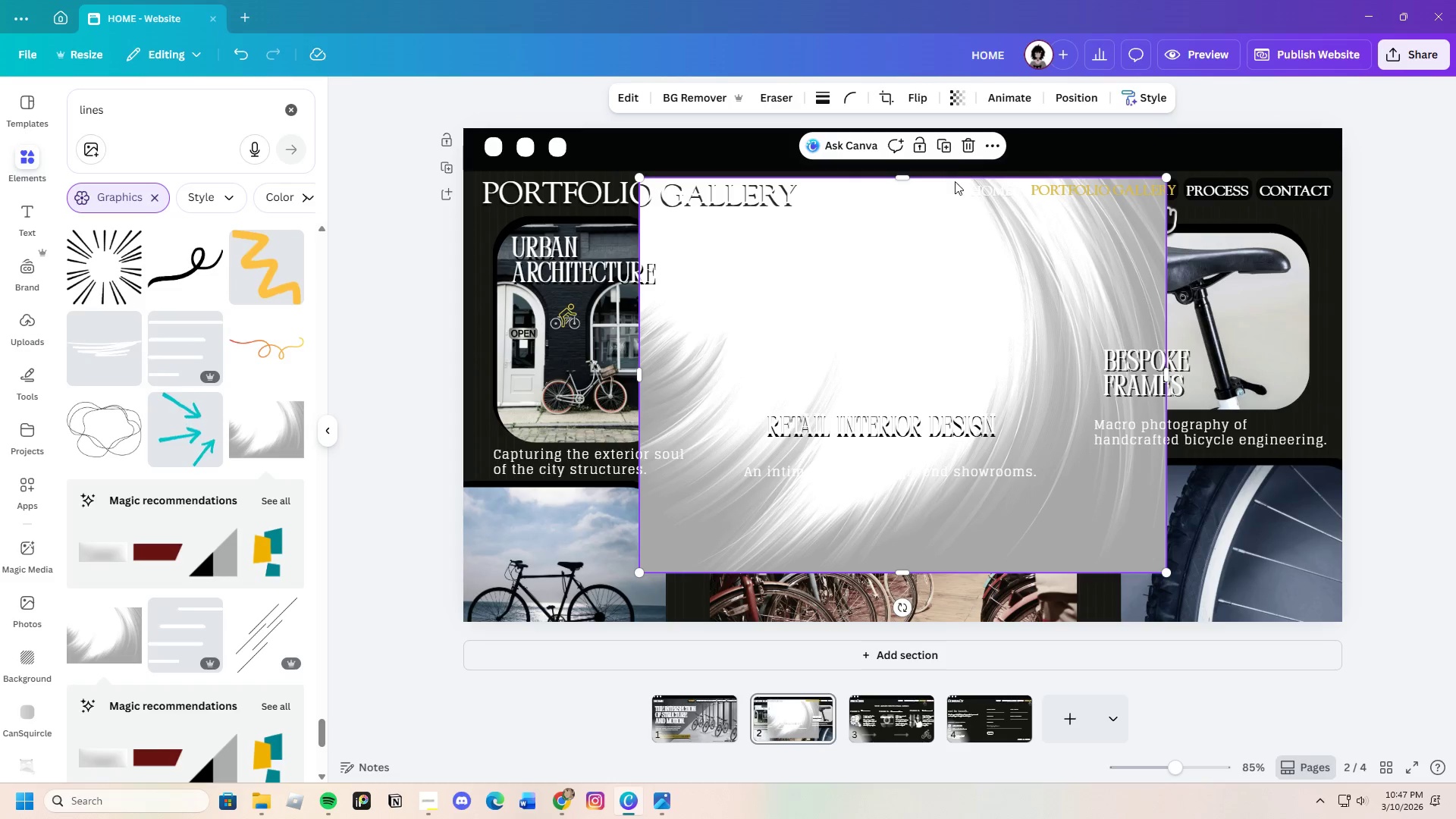 
left_click([967, 152])
 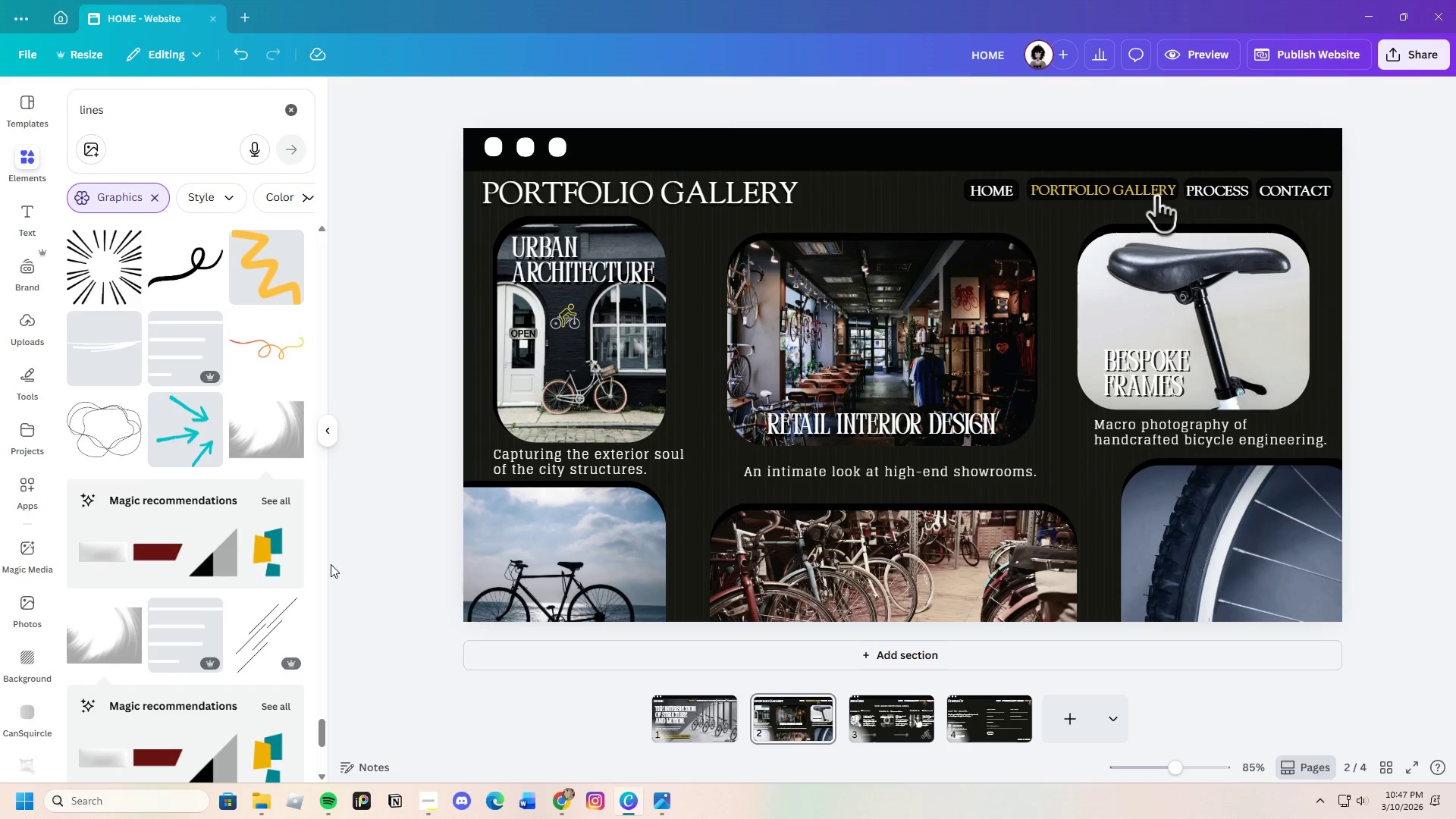 
scroll: coordinate [251, 531], scroll_direction: down, amount: 20.0
 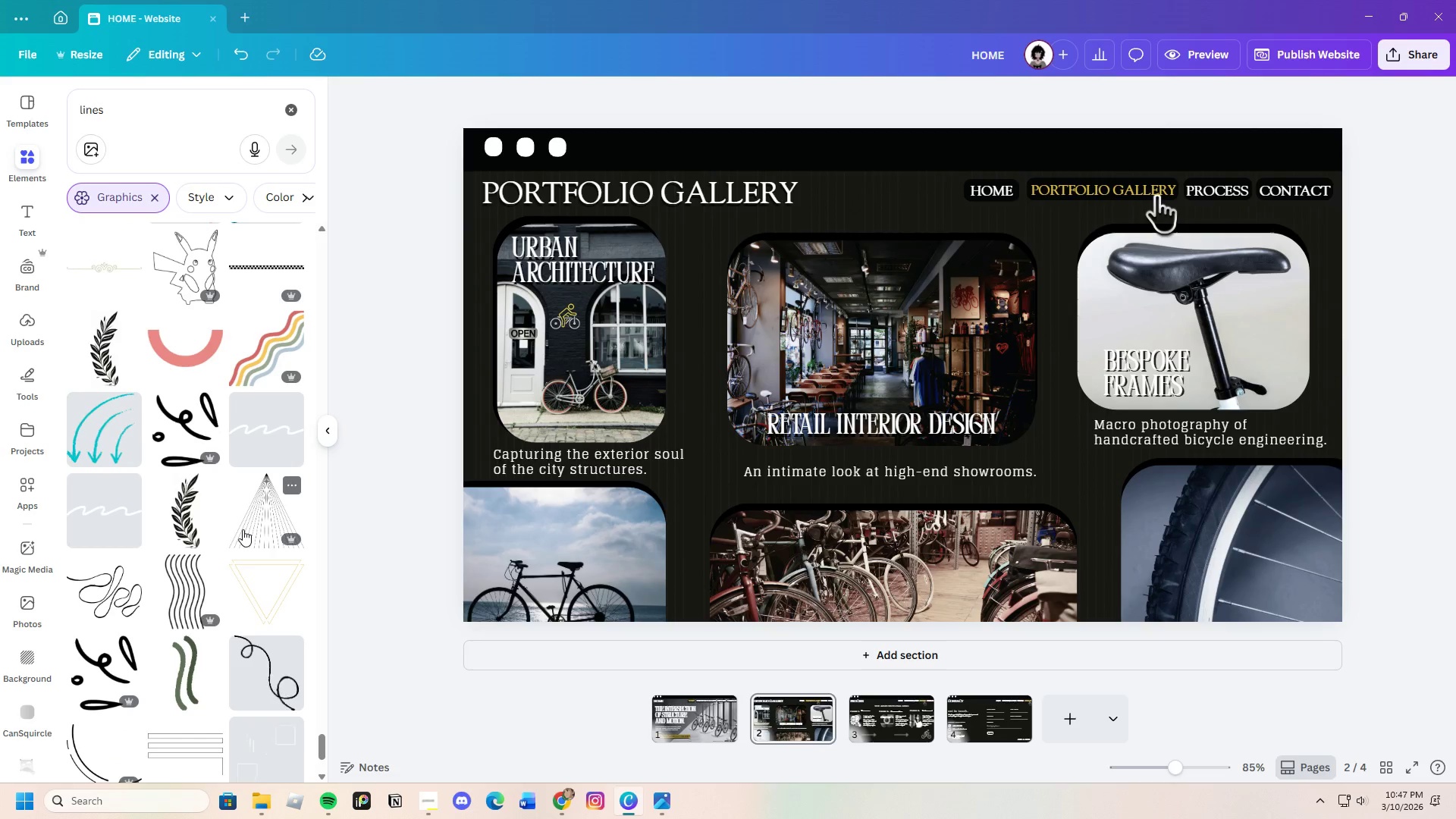 
scroll: coordinate [257, 561], scroll_direction: down, amount: 20.0
 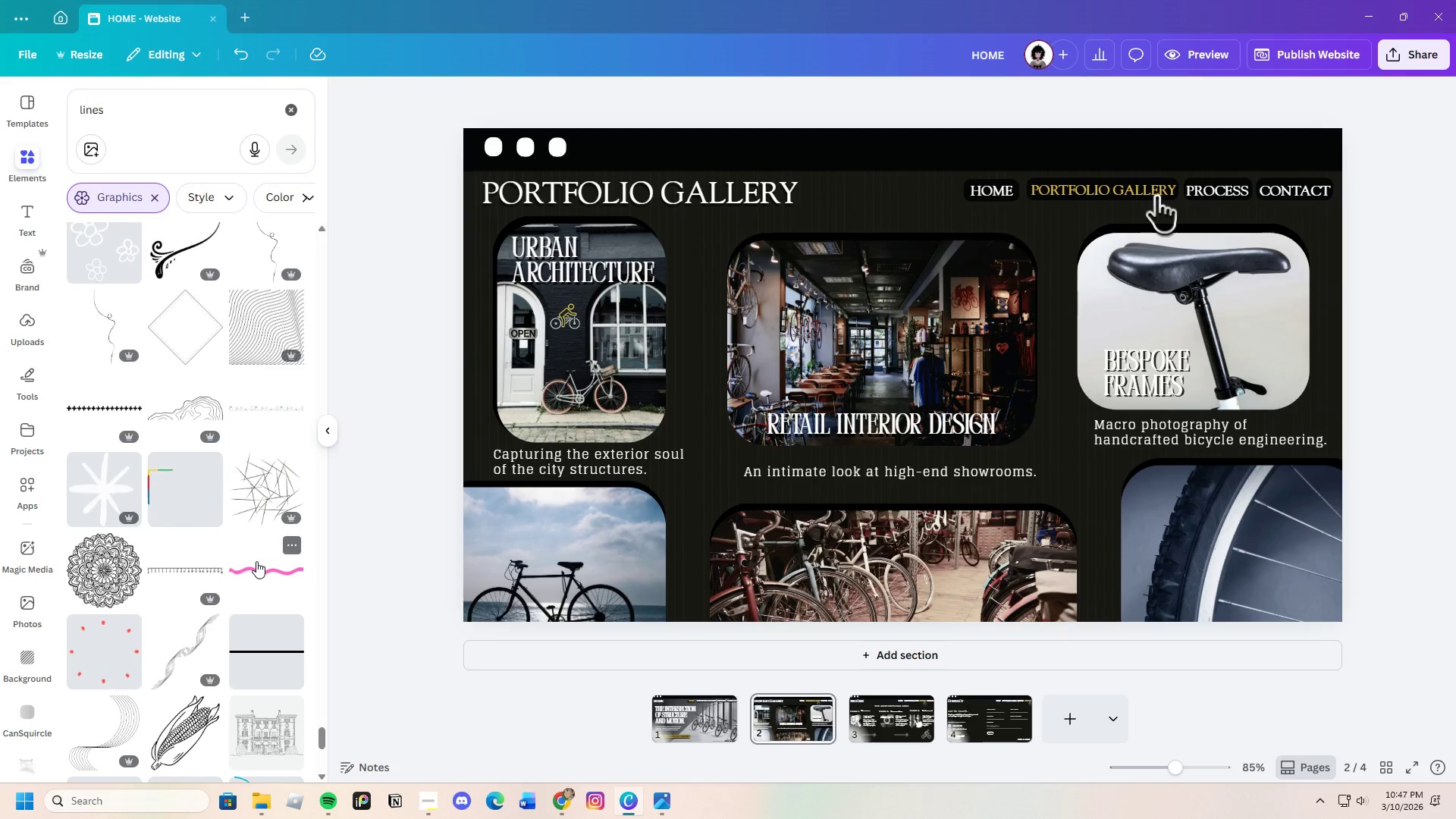 
scroll: coordinate [259, 562], scroll_direction: down, amount: 23.0
 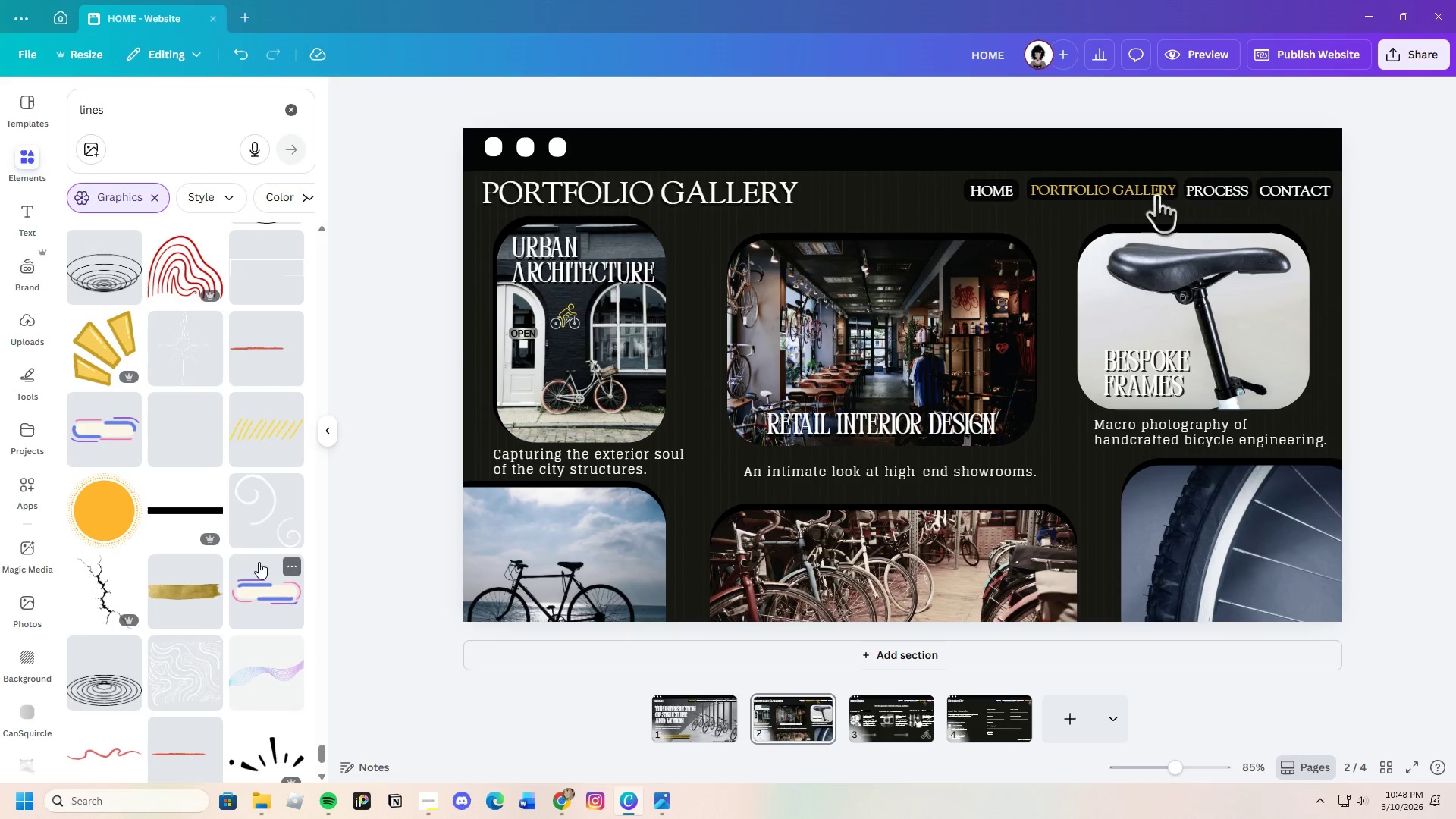 
scroll: coordinate [259, 562], scroll_direction: down, amount: 15.0
 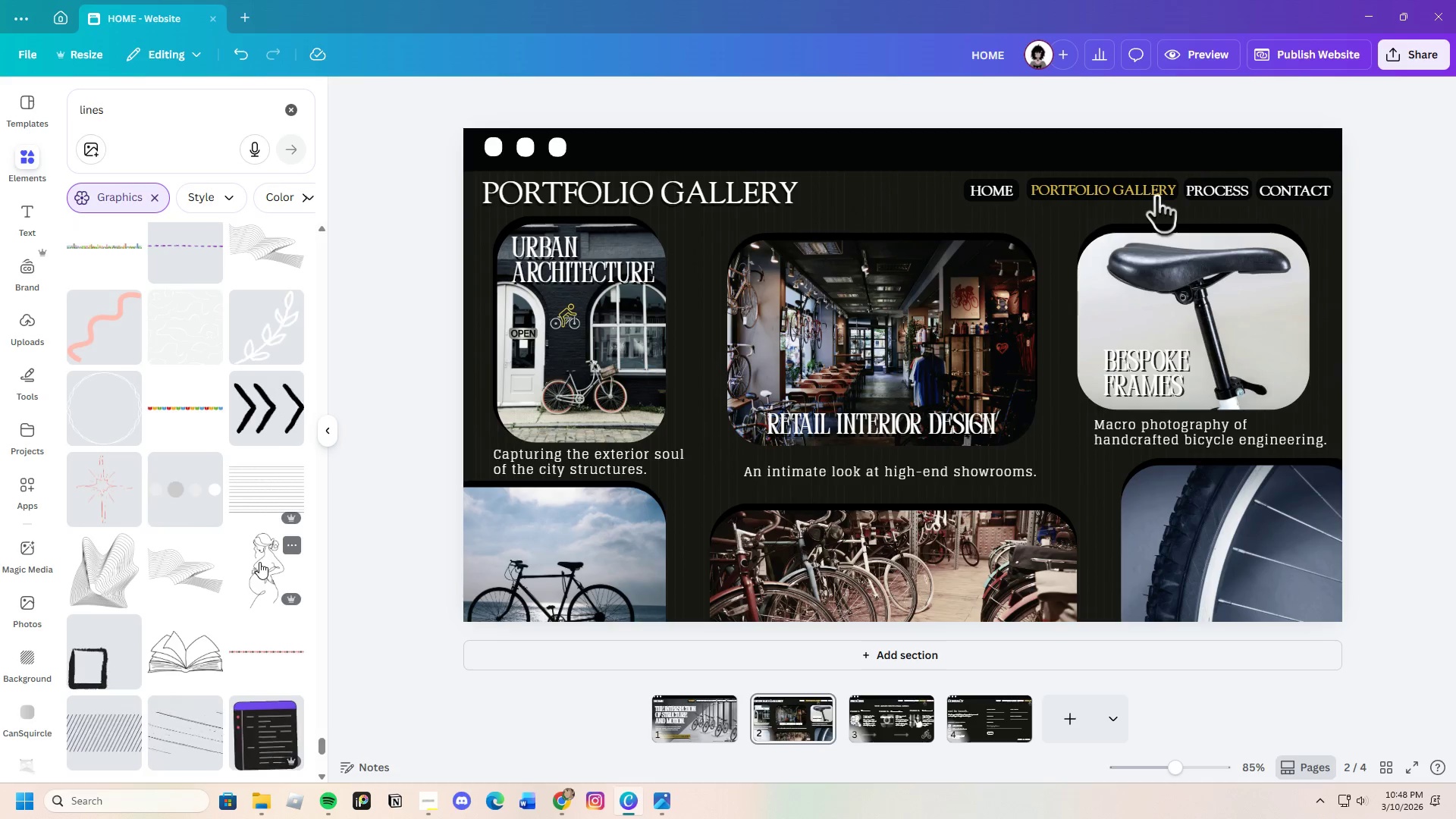 
wait(5.36)
 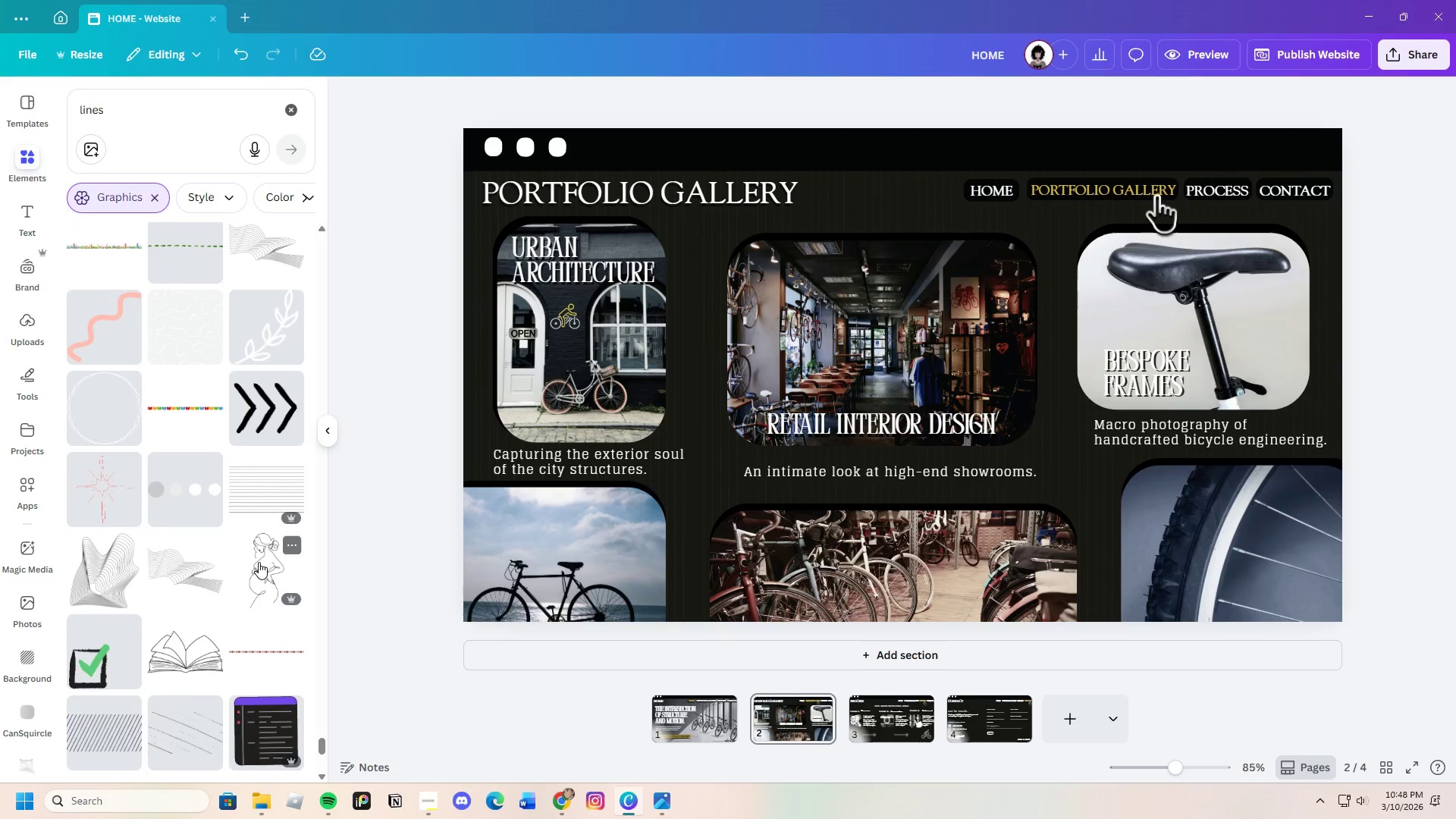 
scroll: coordinate [213, 557], scroll_direction: down, amount: 25.0
 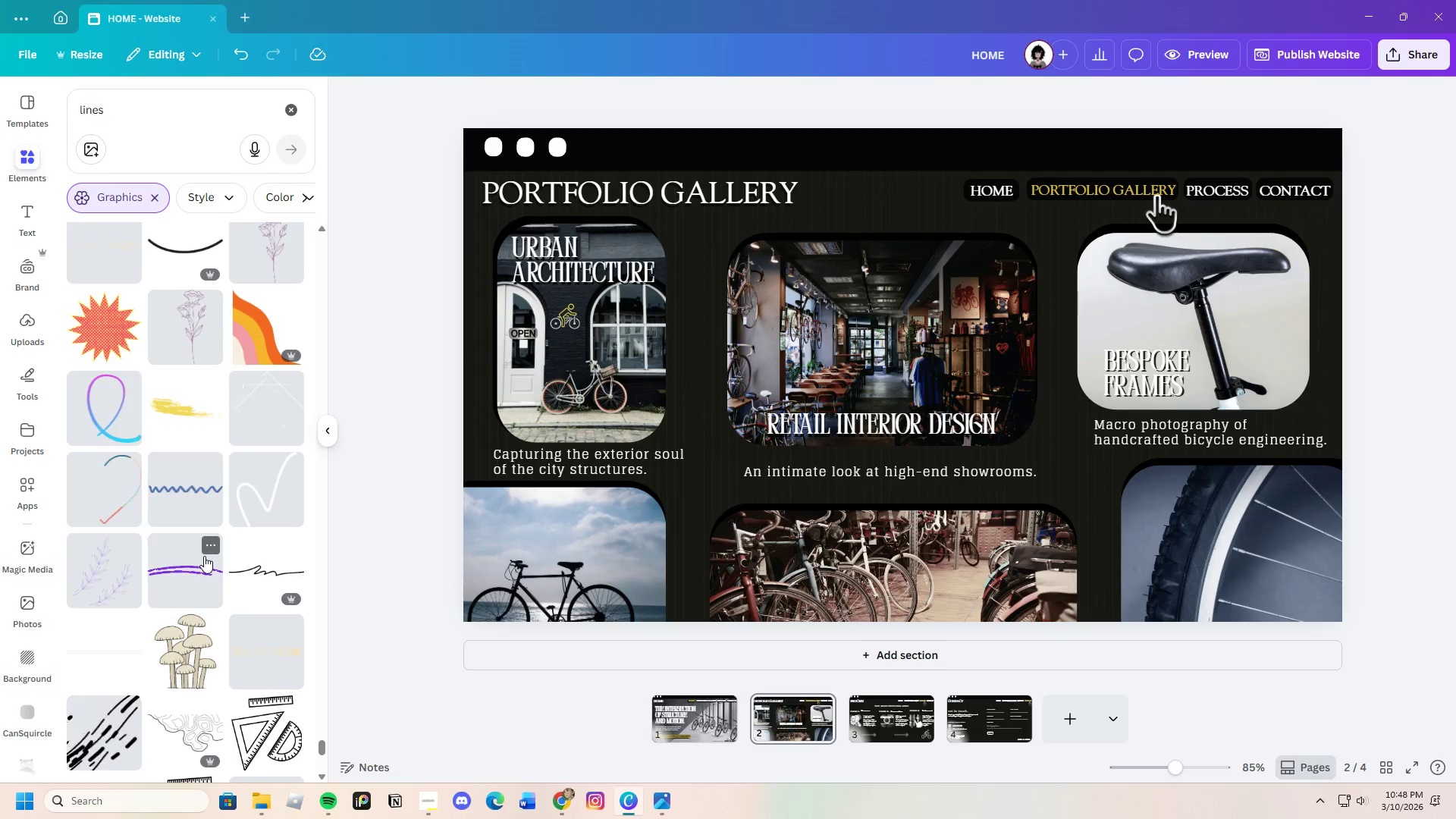 
wait(17.81)
 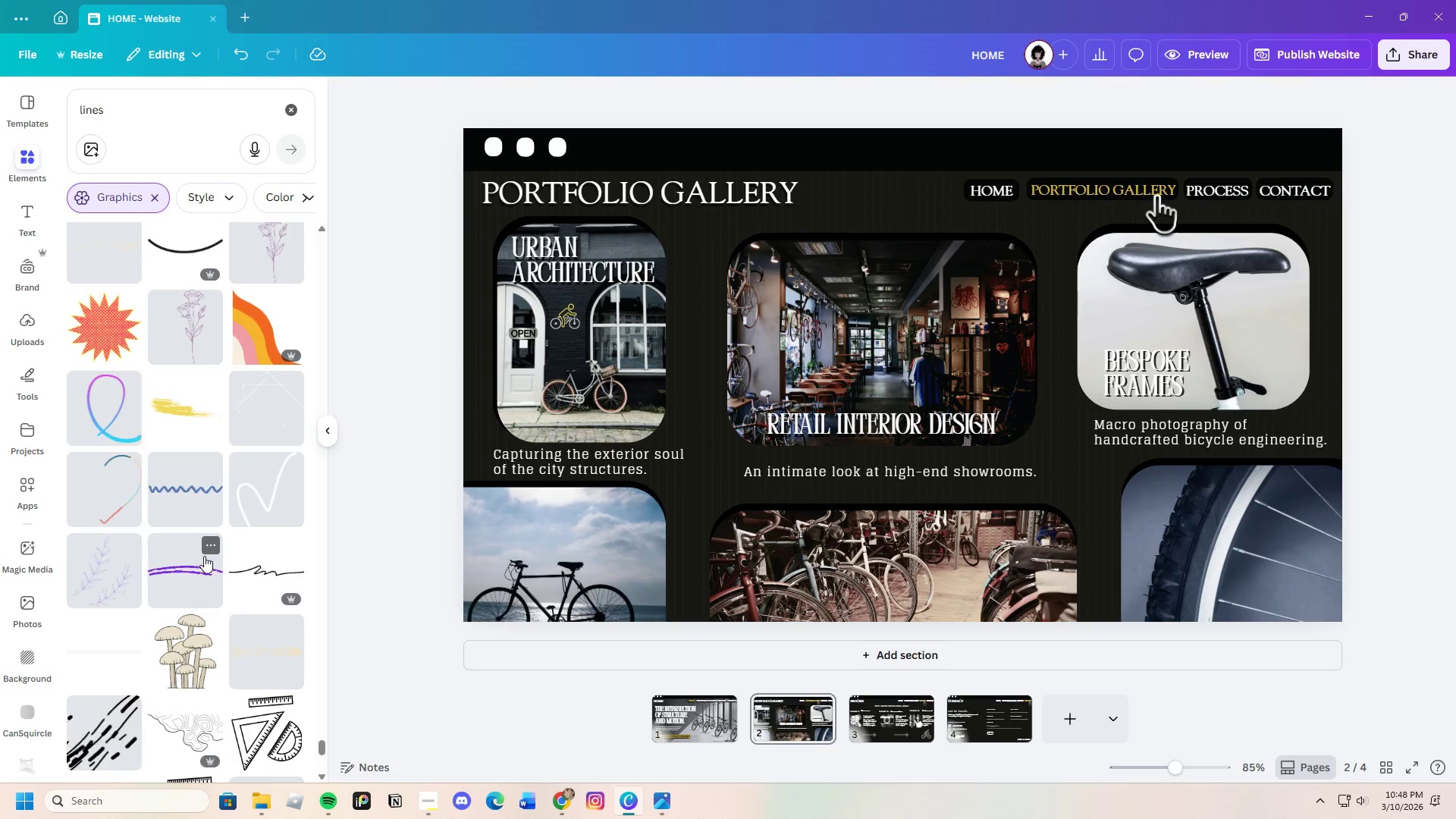 
scroll: coordinate [251, 545], scroll_direction: down, amount: 14.0
 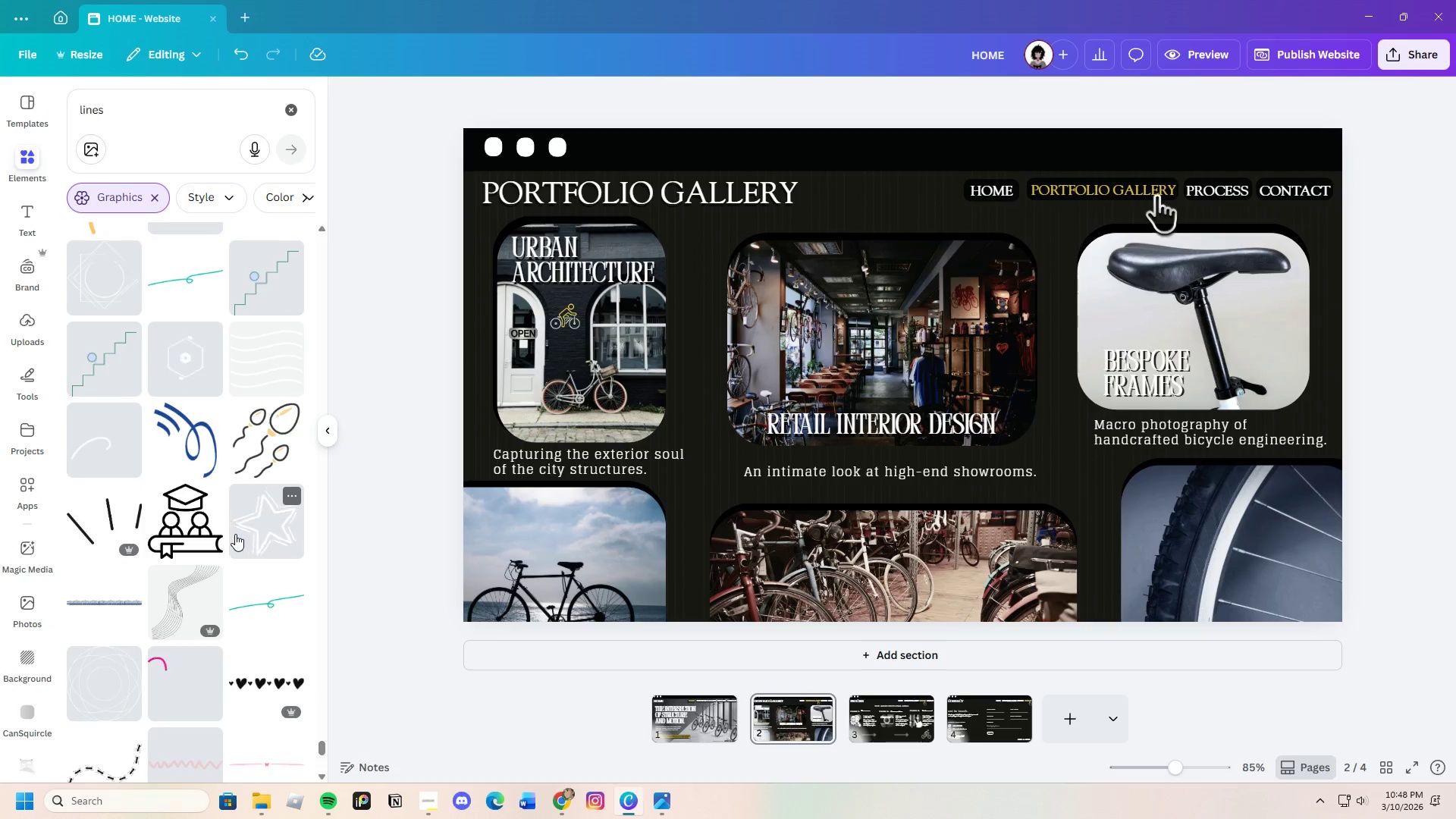 
mouse_move([213, 516])
 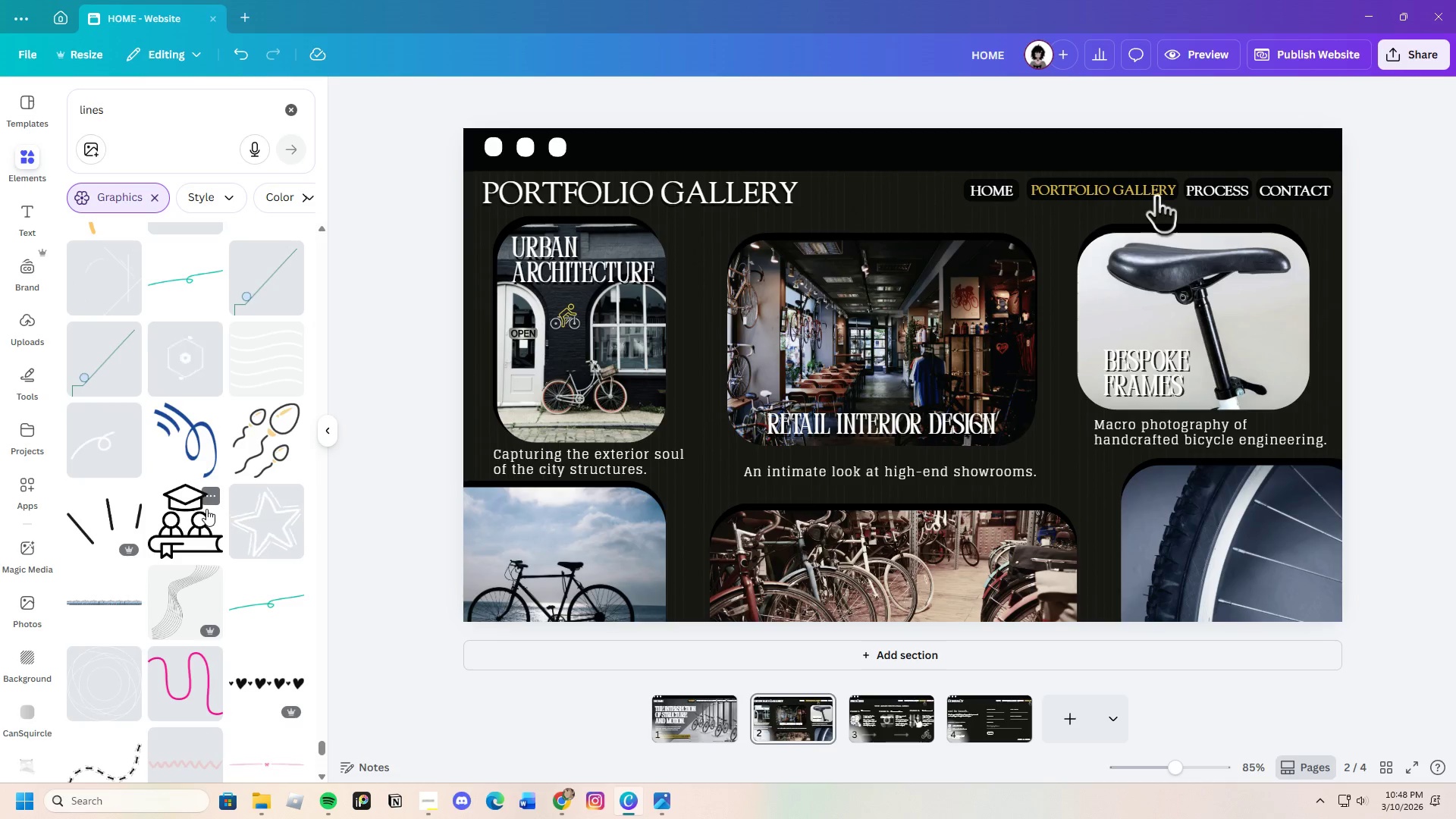 
scroll: coordinate [179, 508], scroll_direction: down, amount: 14.0
 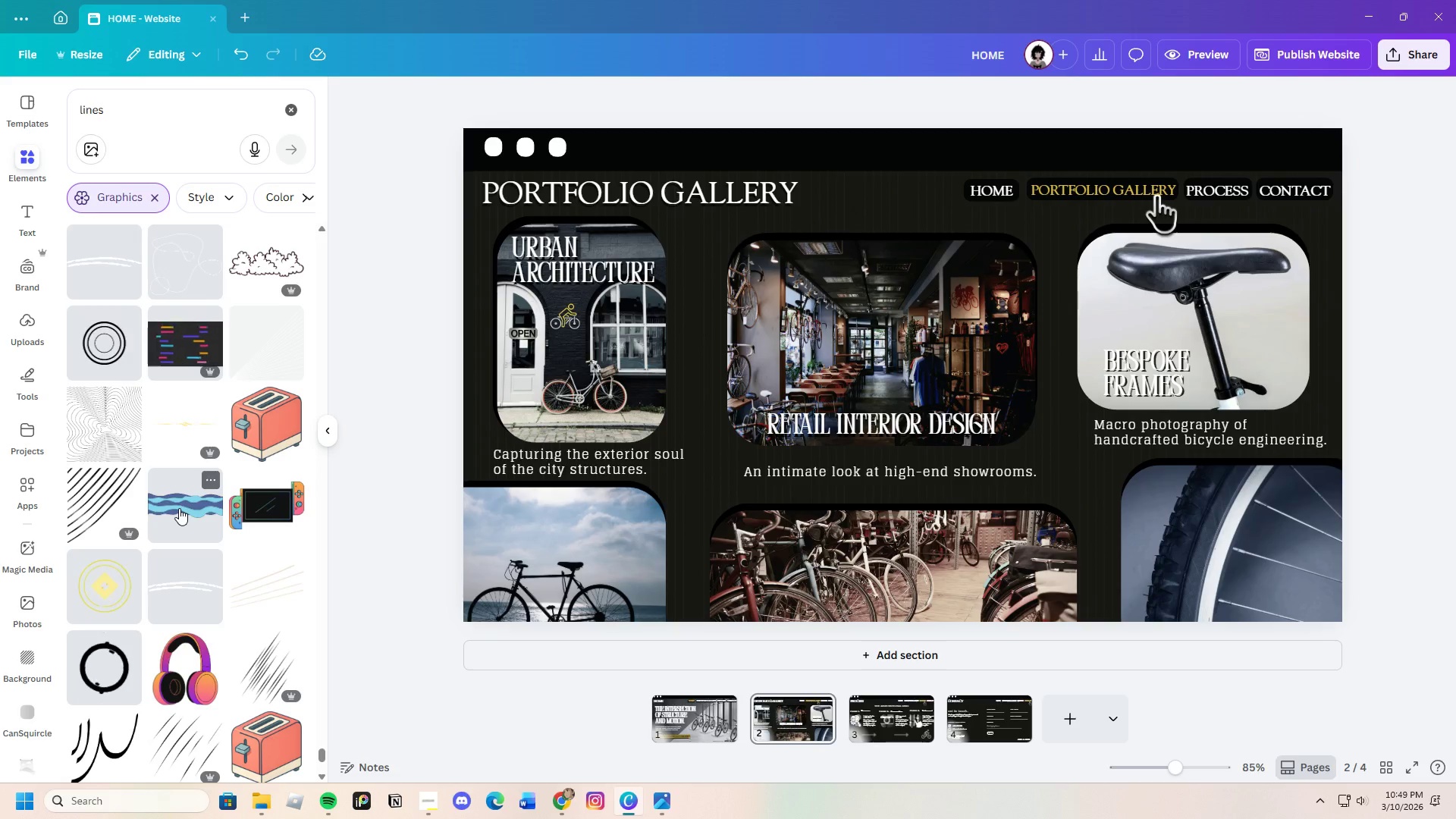 
wait(8.95)
 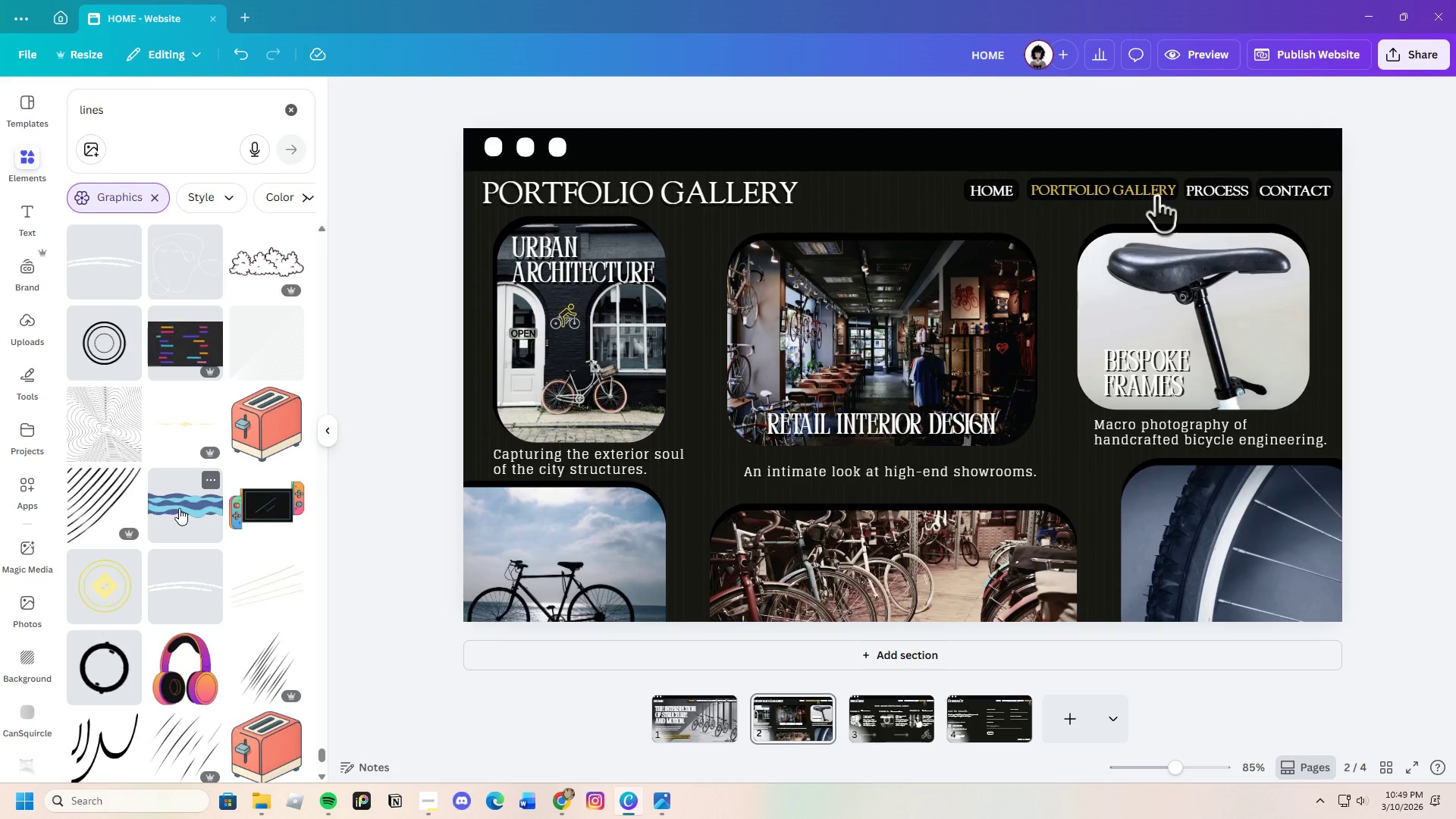 
left_click([1165, 215])
 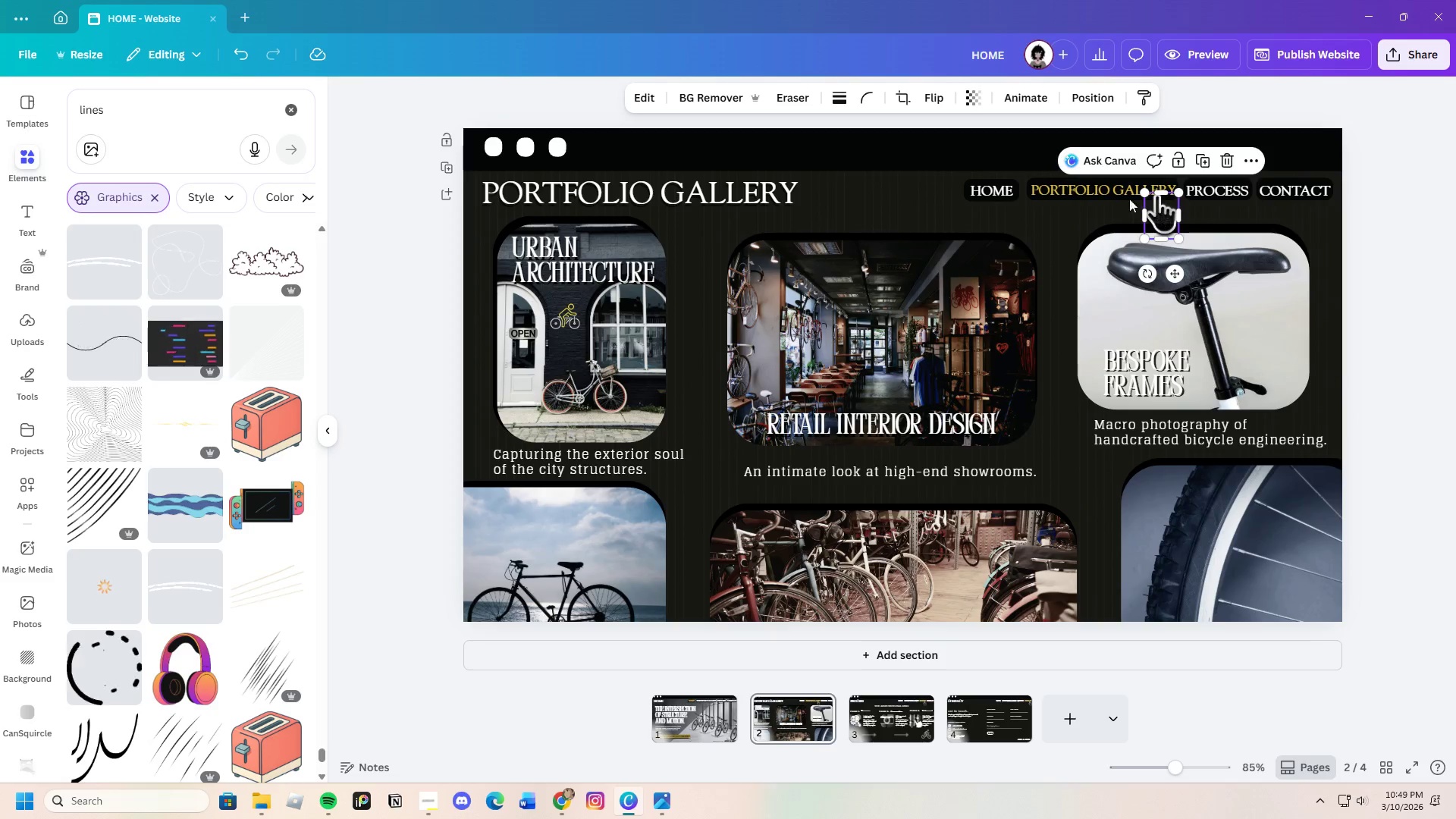 
left_click([1025, 93])
 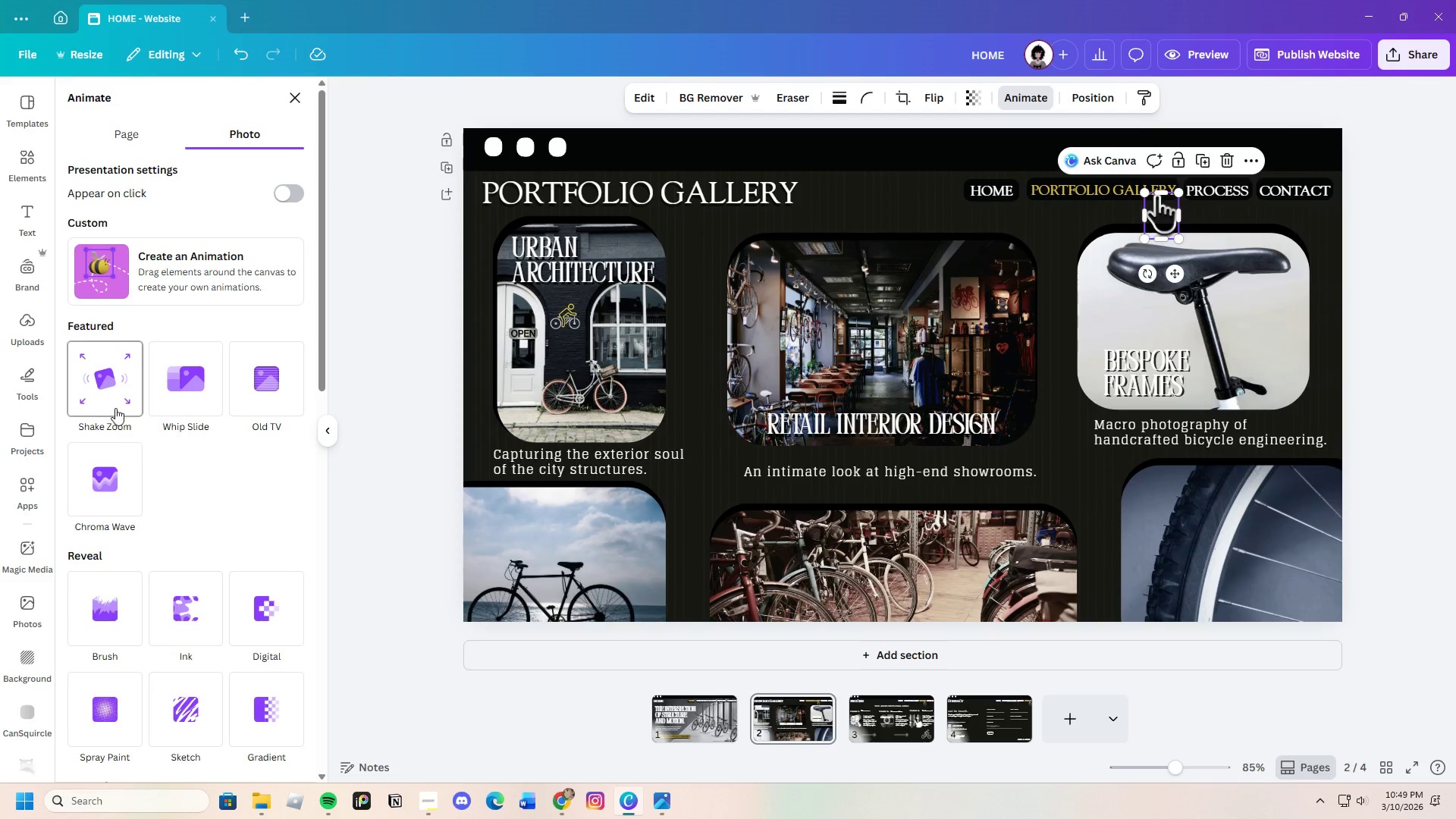 
scroll: coordinate [209, 553], scroll_direction: down, amount: 6.0
 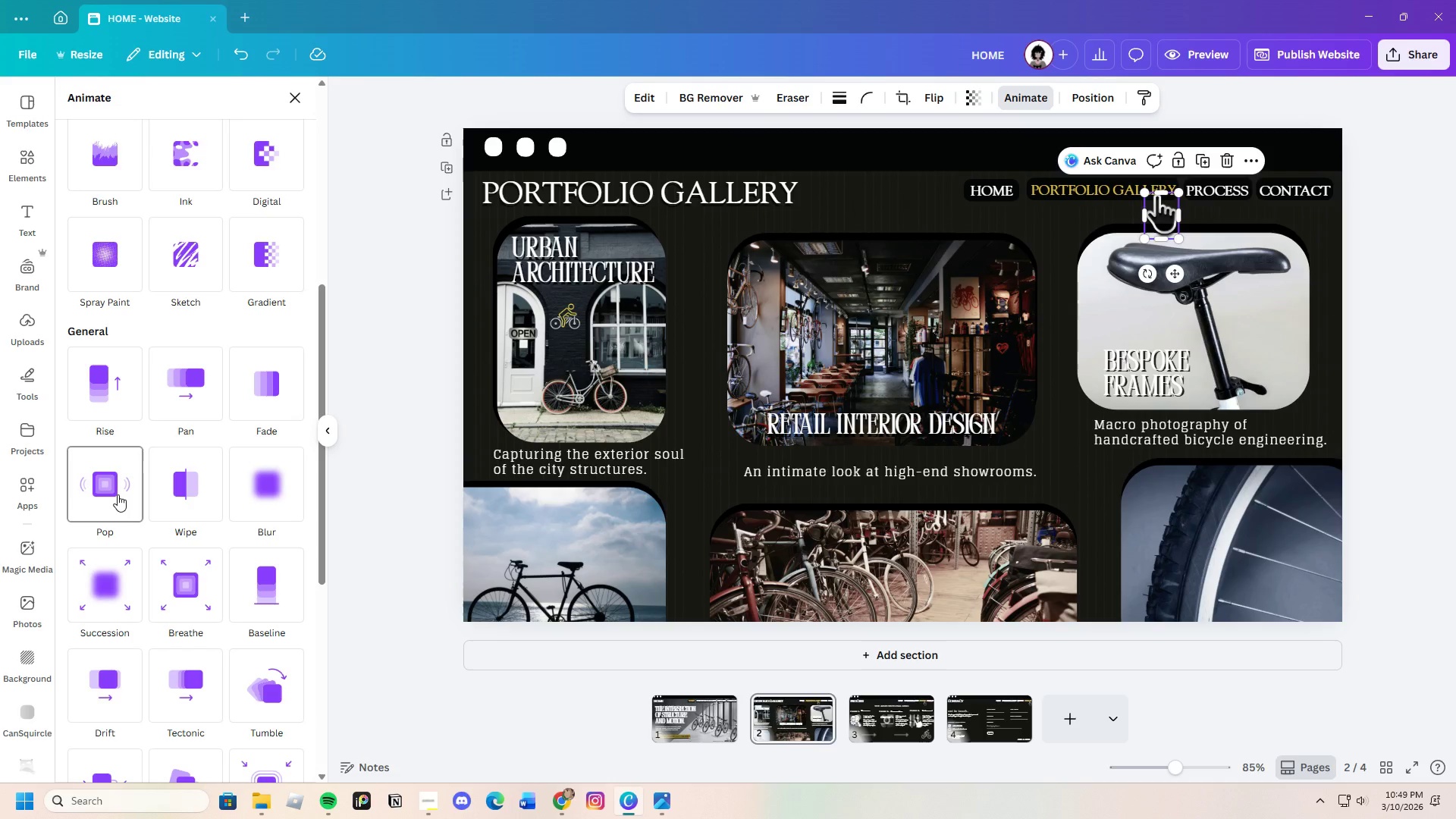 
left_click([116, 493])
 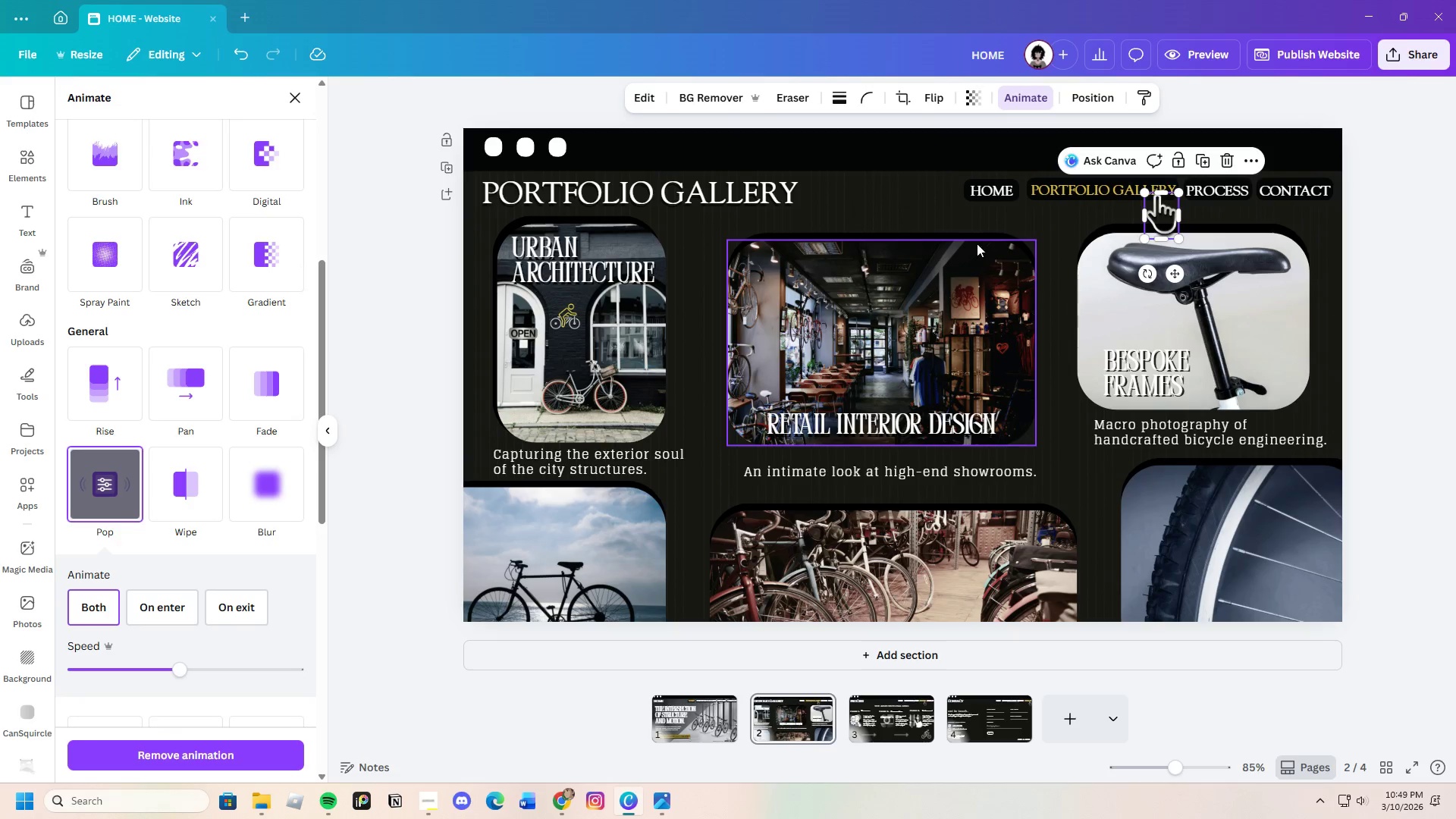 
left_click([1065, 189])
 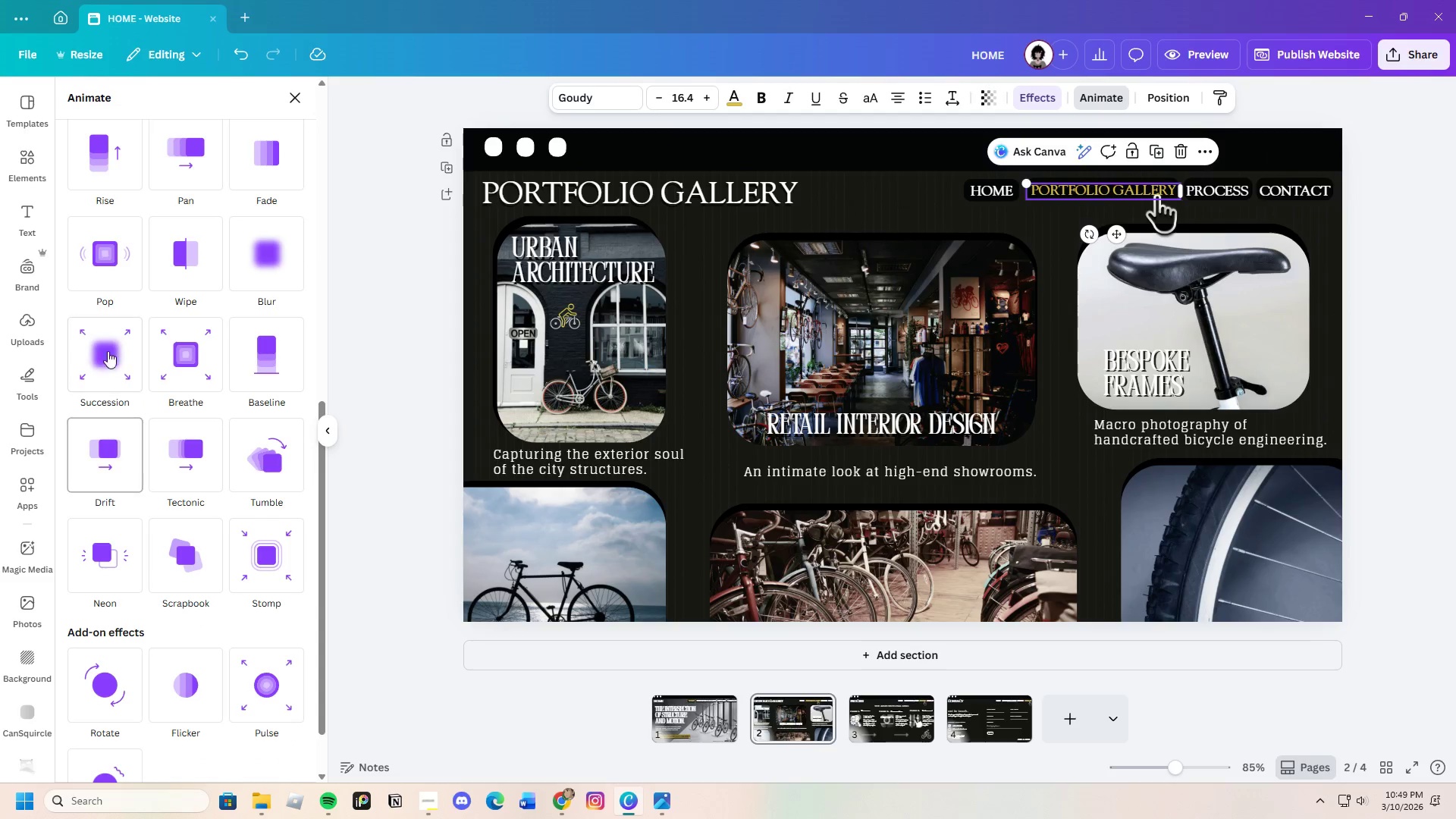 
left_click([106, 278])
 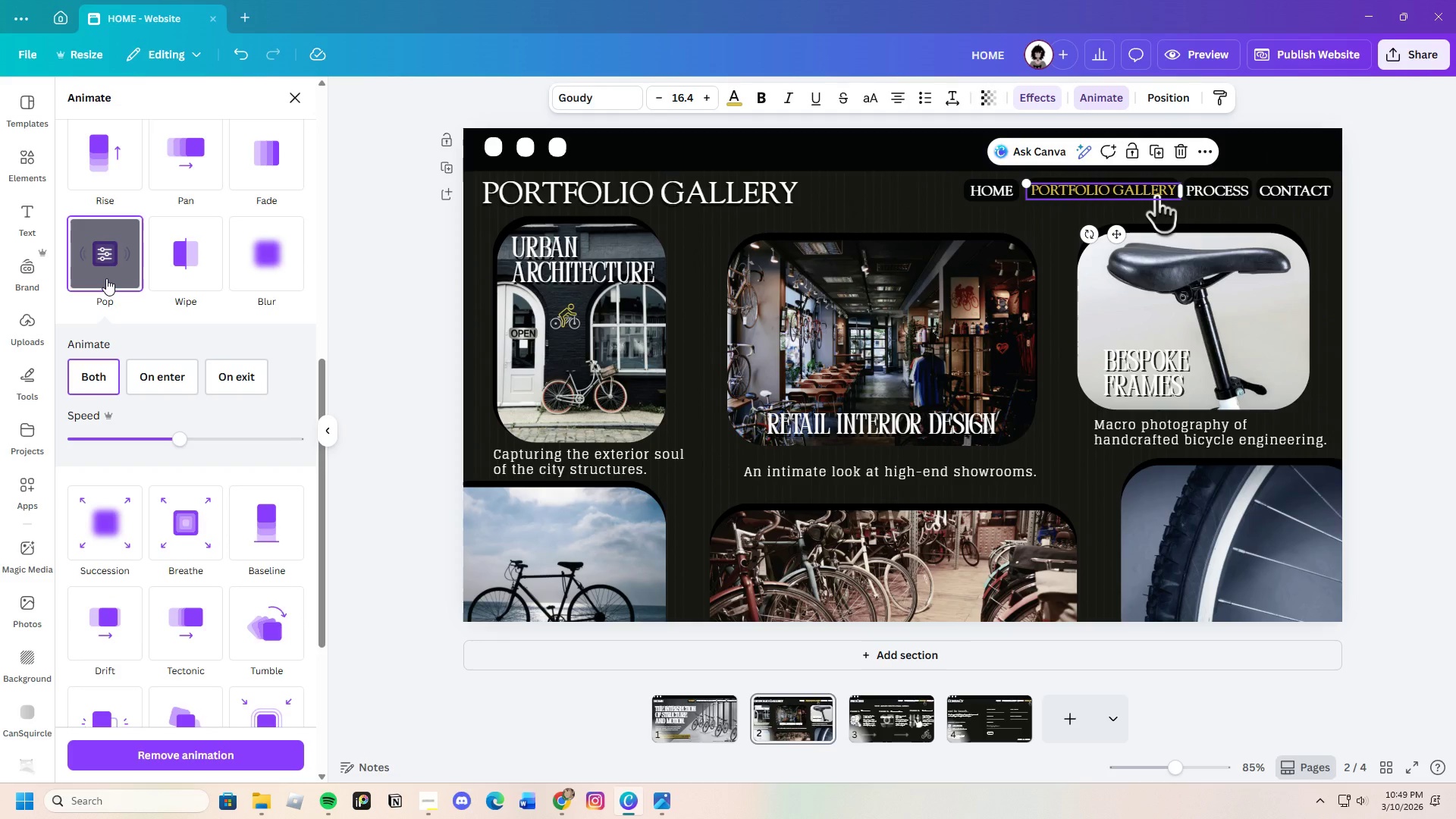 
left_click([106, 278])
 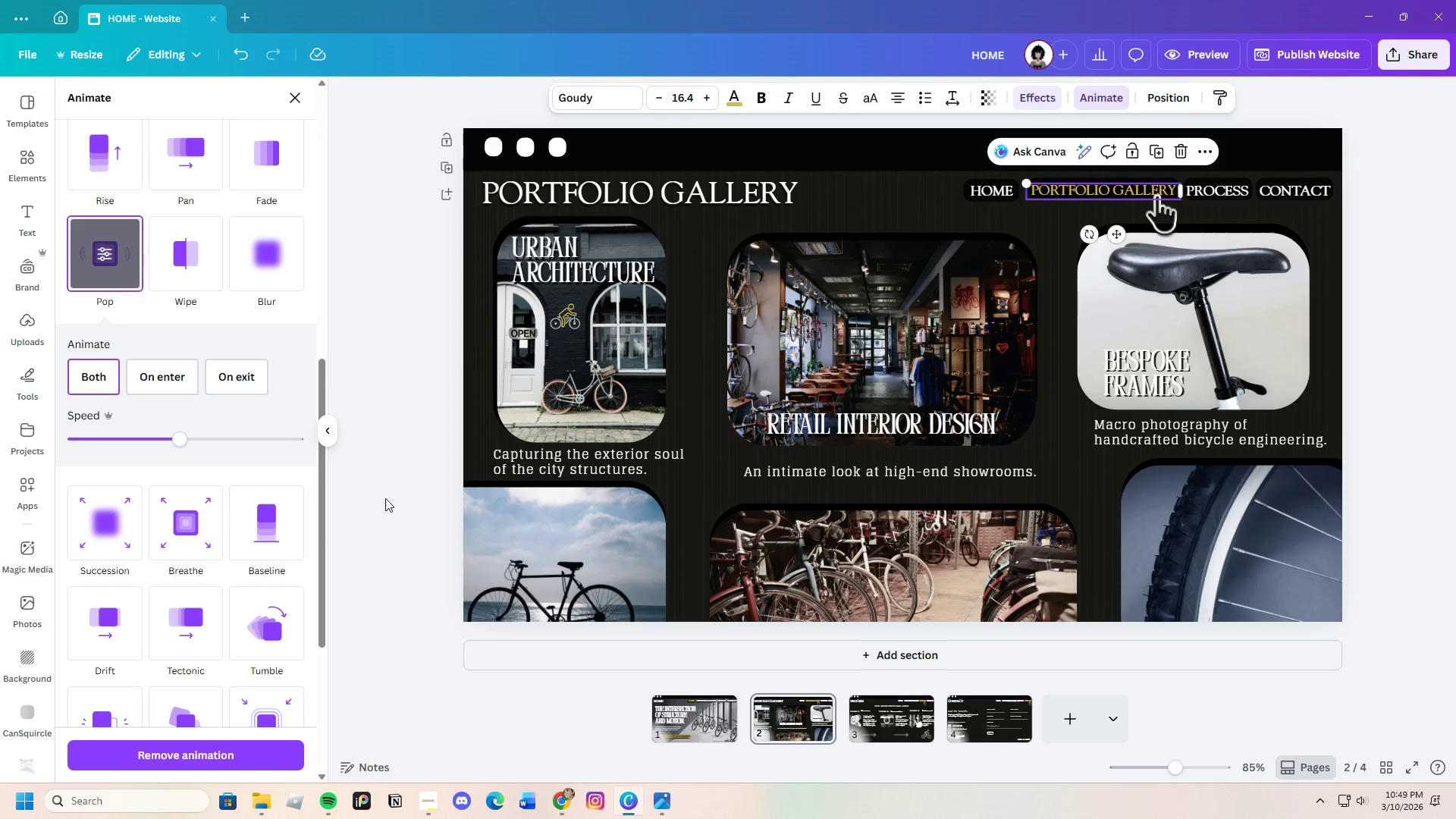 
left_click([711, 718])
 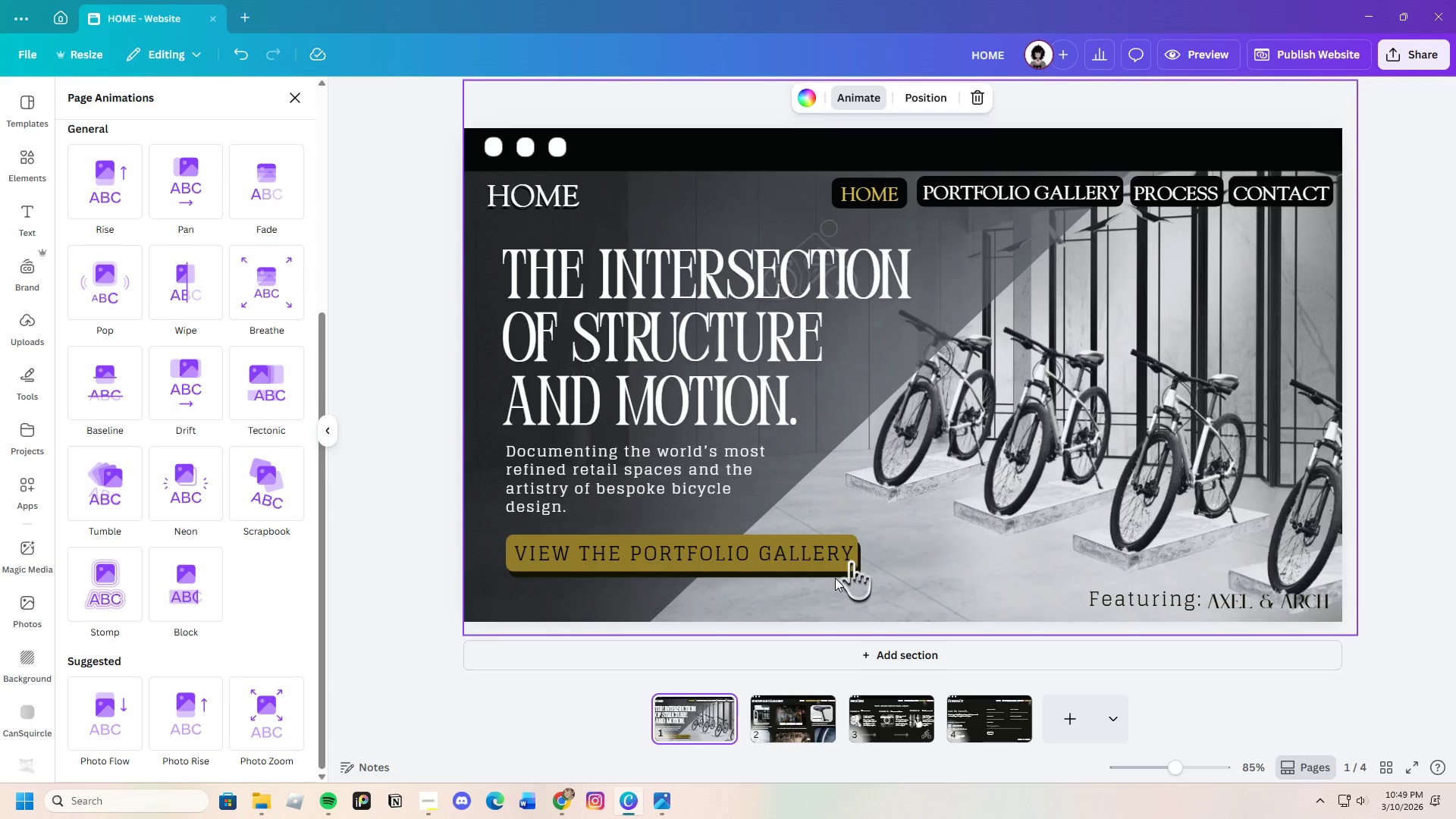 
left_click([864, 579])
 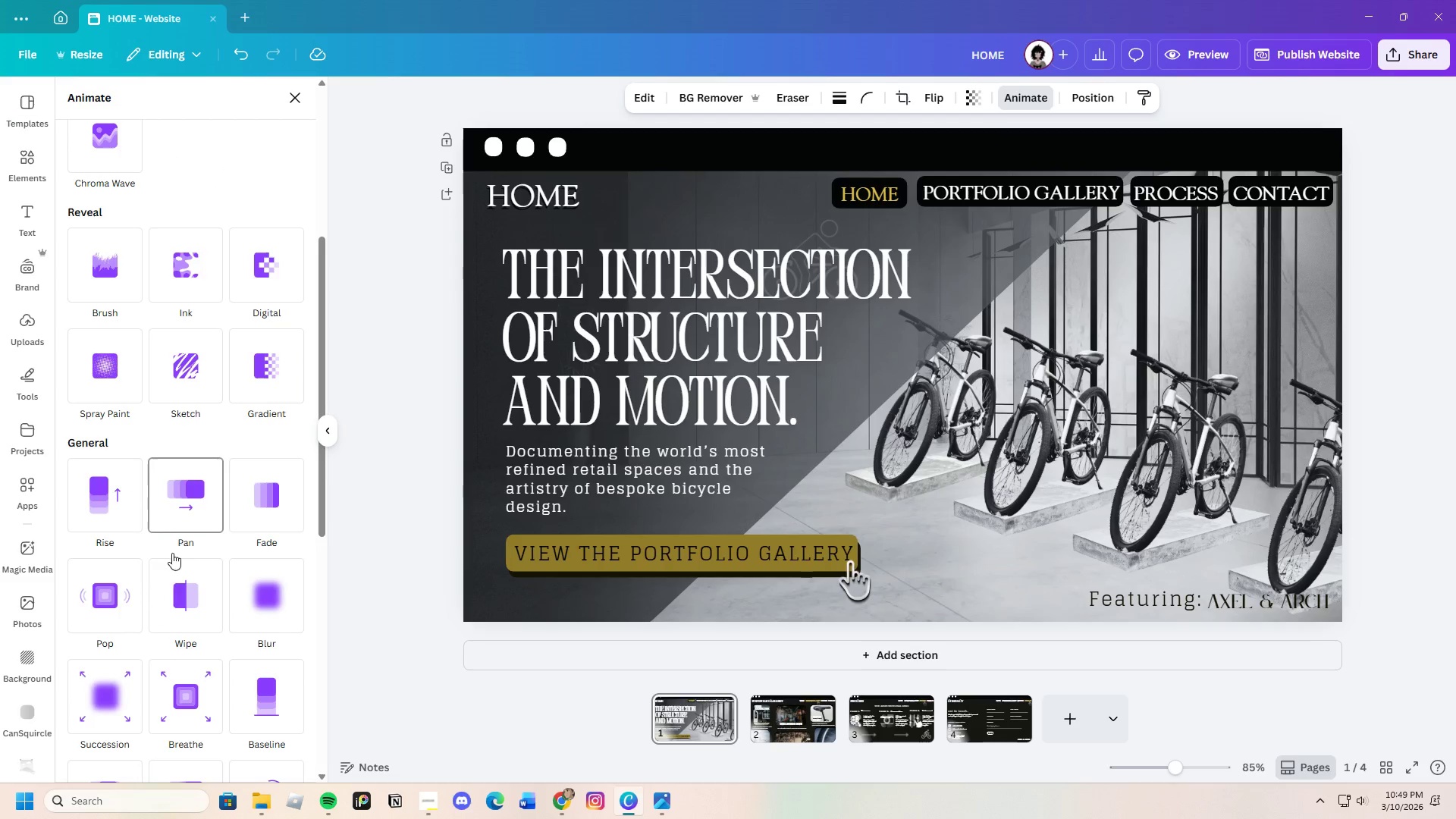 
left_click([121, 611])
 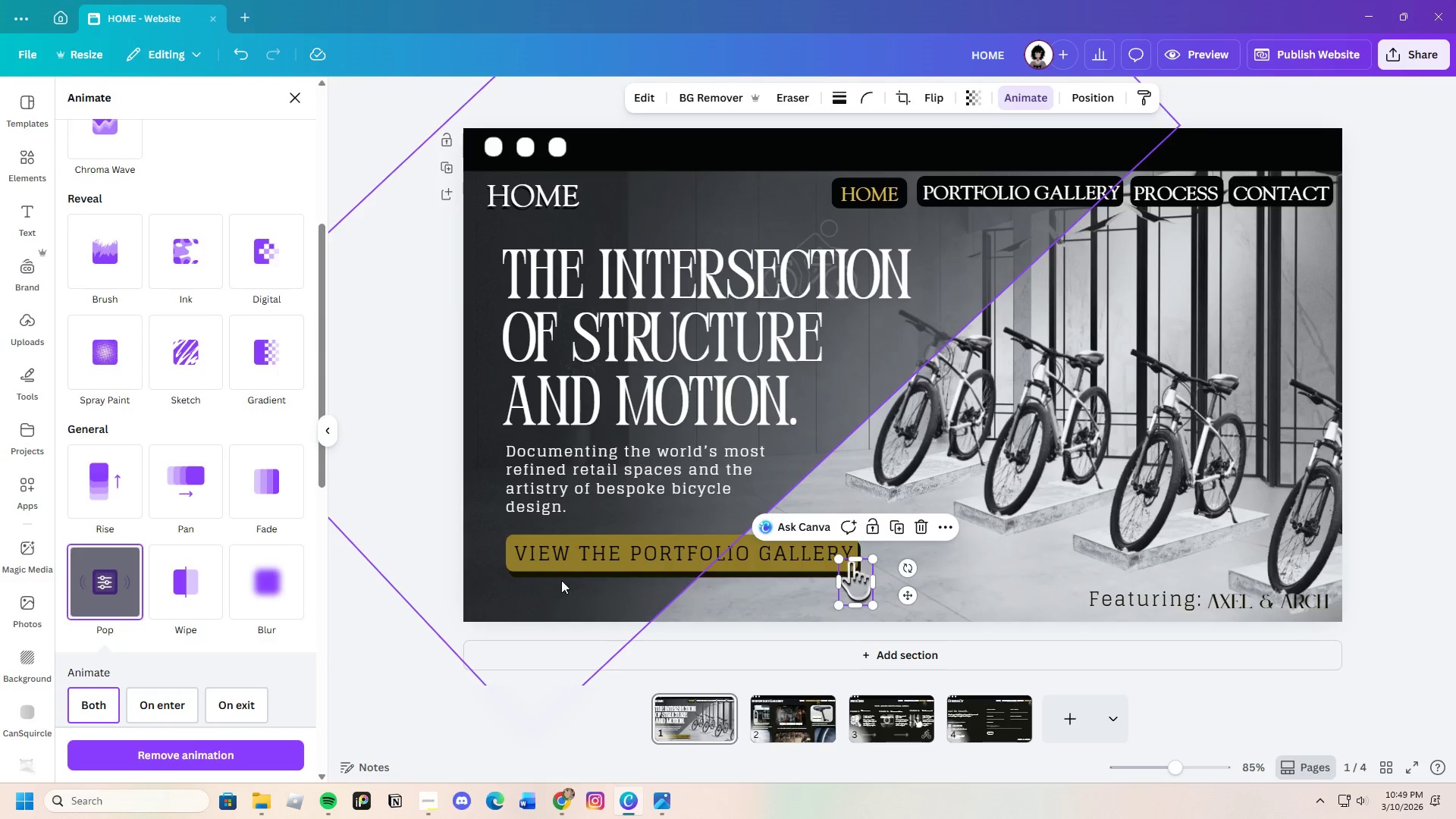 
left_click([592, 558])
 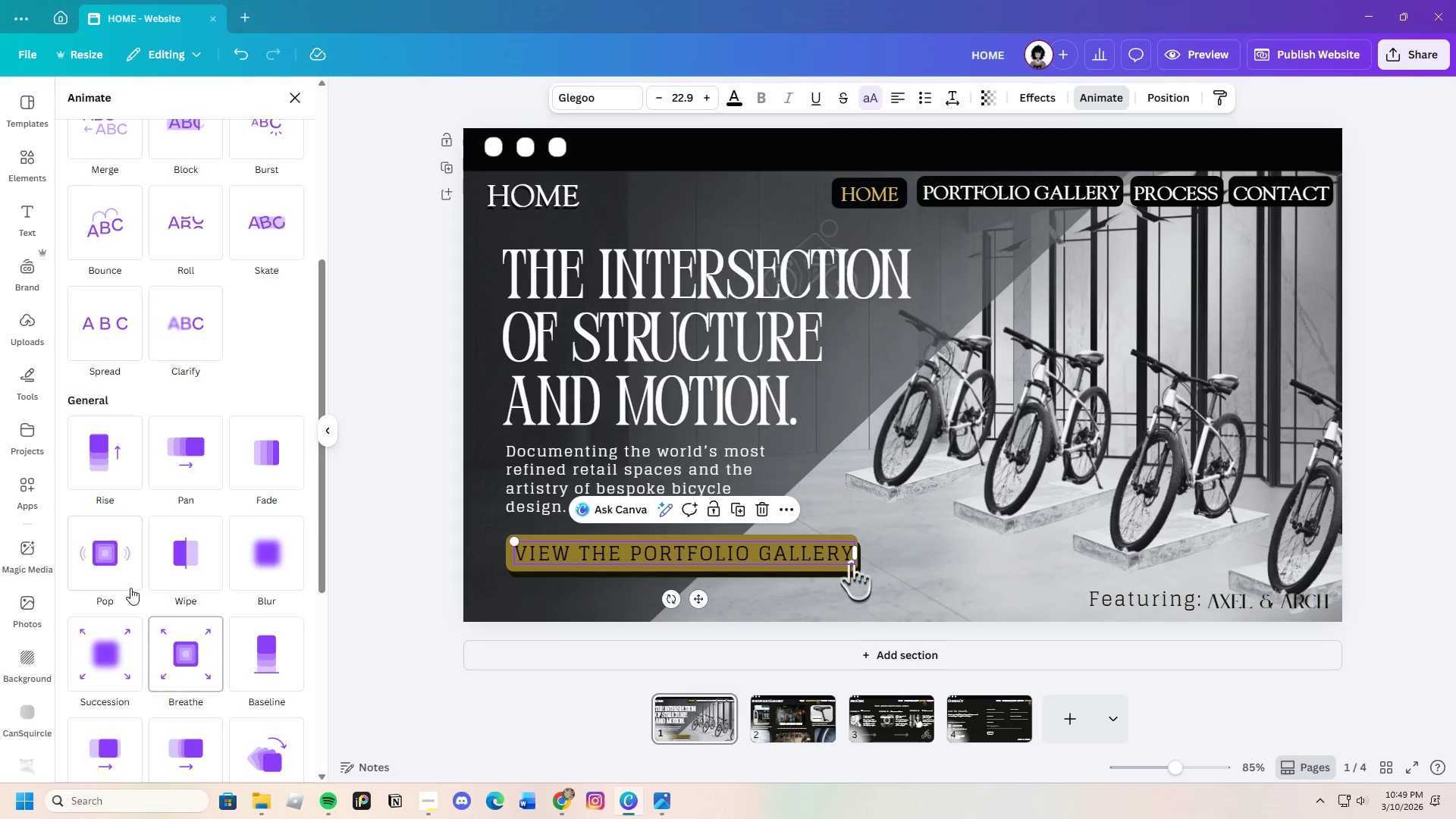 
left_click([118, 564])
 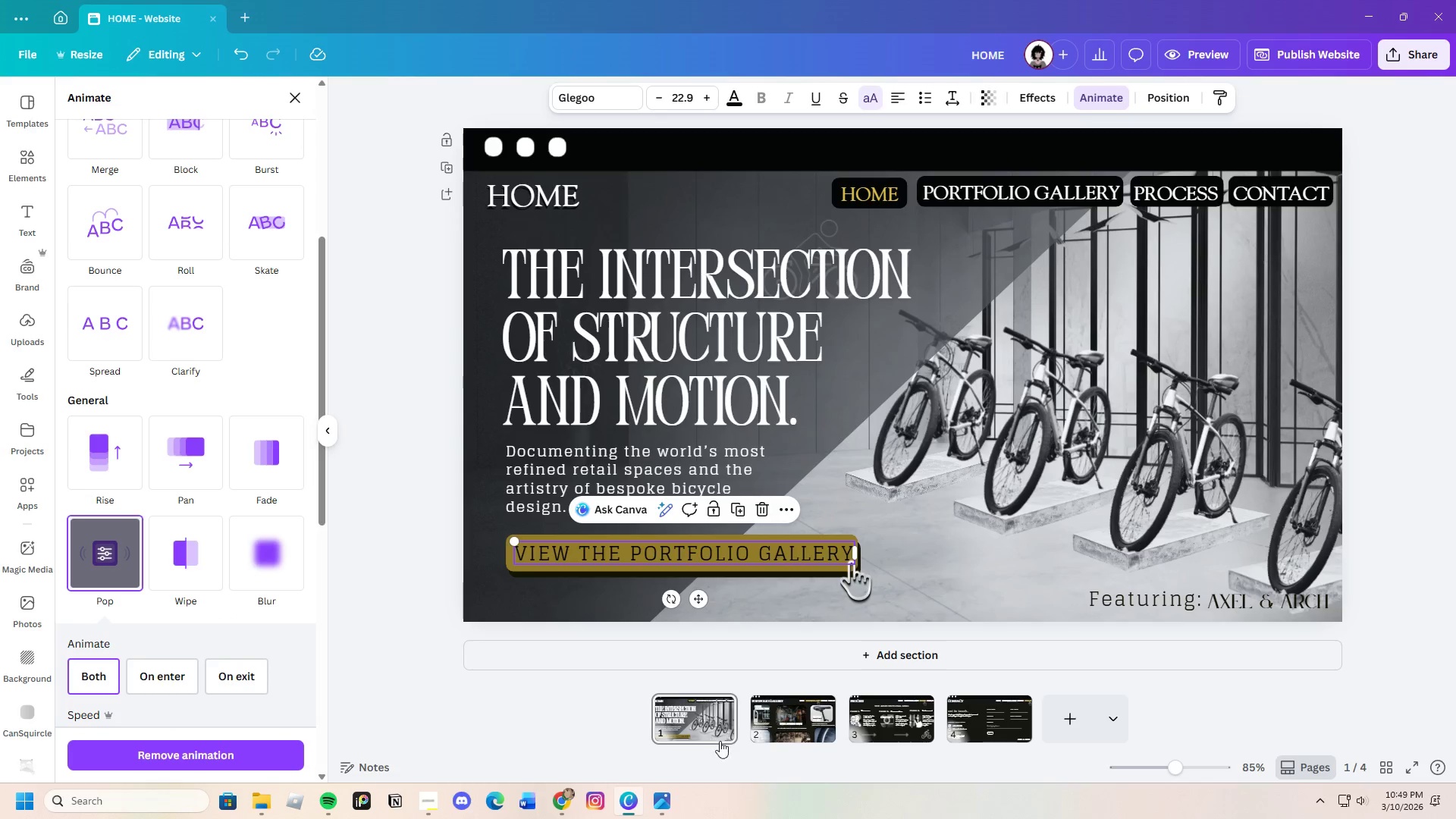 
left_click([785, 735])
 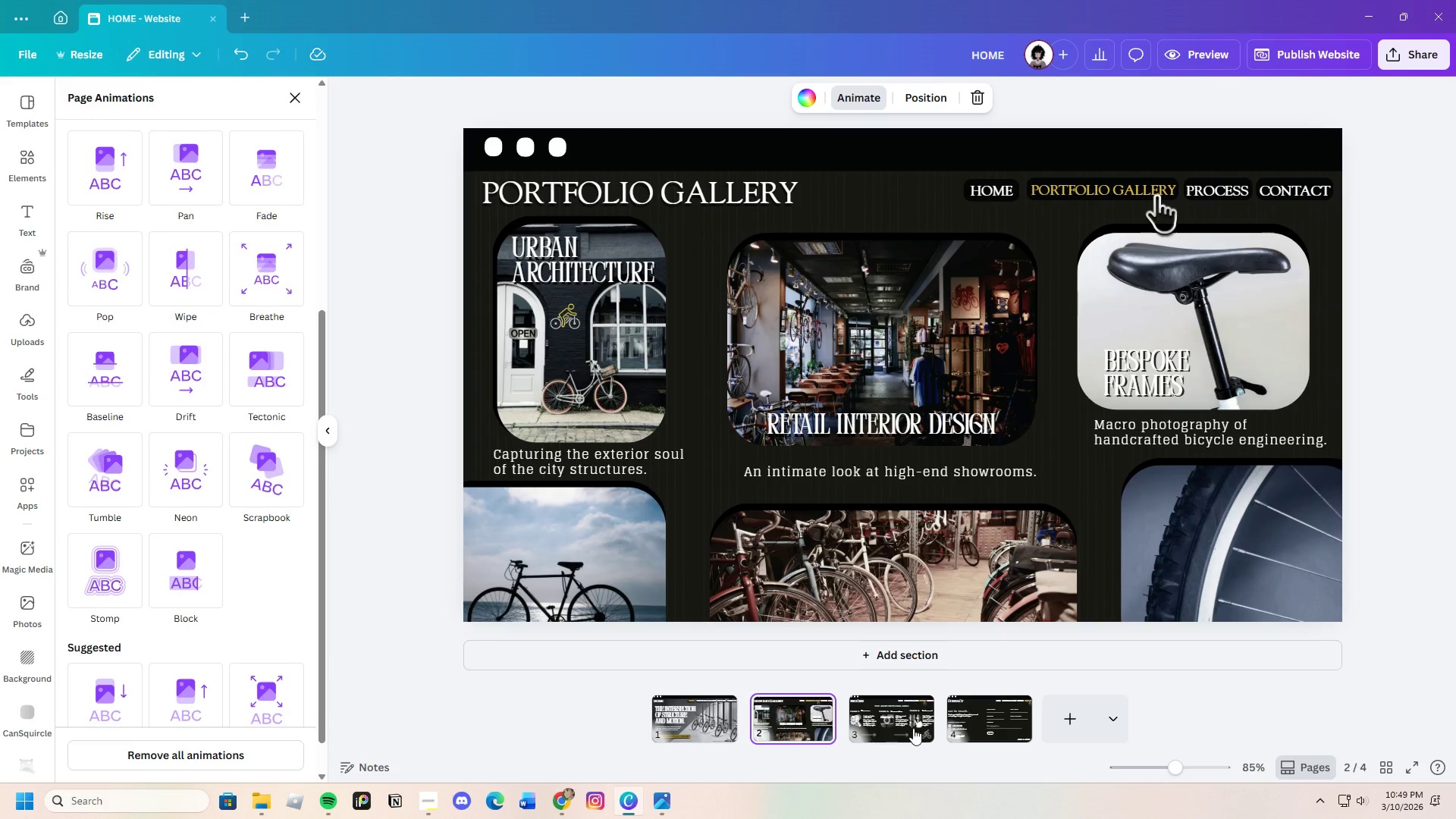 
left_click([905, 717])
 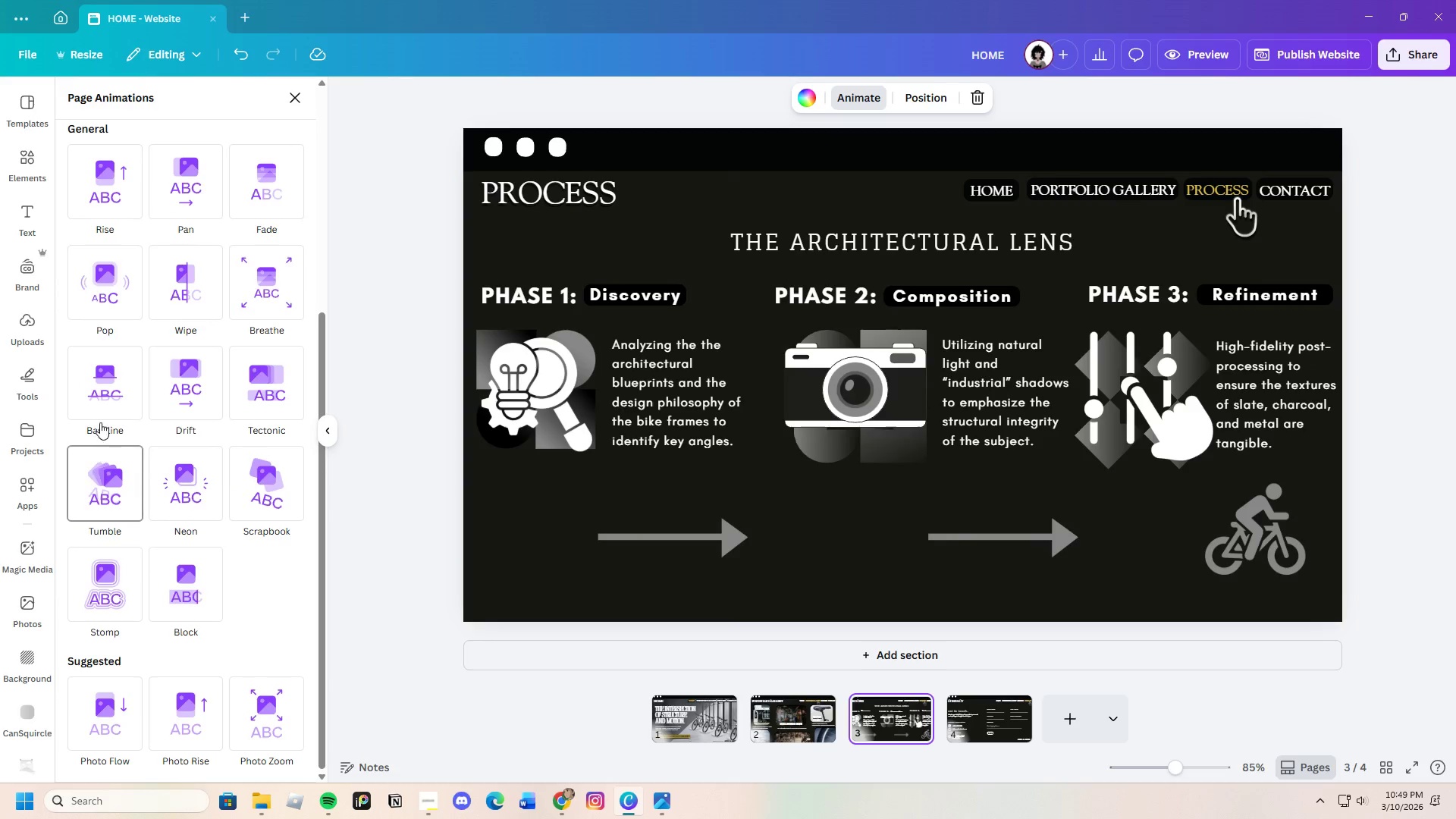 
scroll: coordinate [110, 656], scroll_direction: down, amount: 3.0
 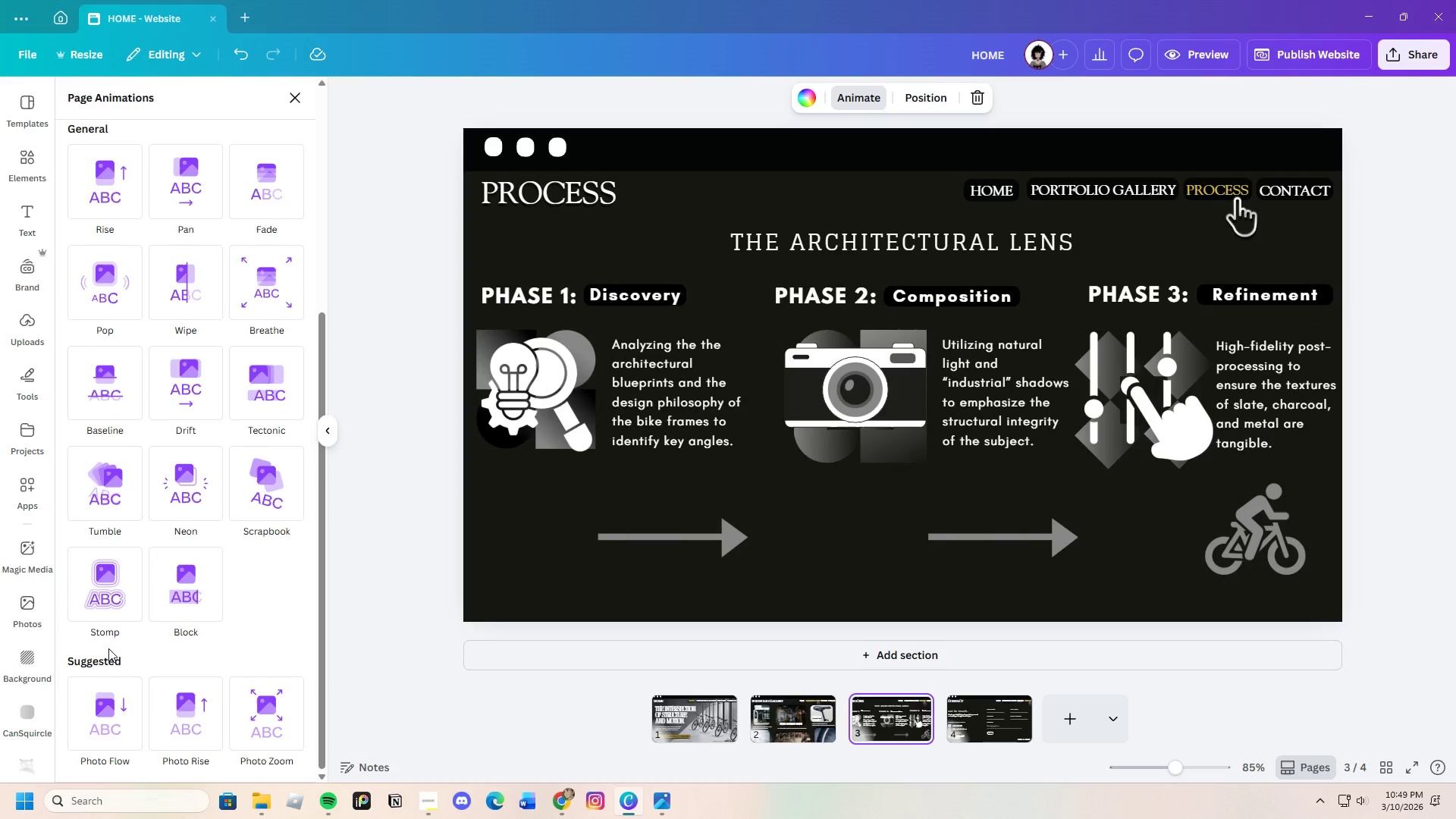 
scroll: coordinate [100, 480], scroll_direction: up, amount: 7.0
 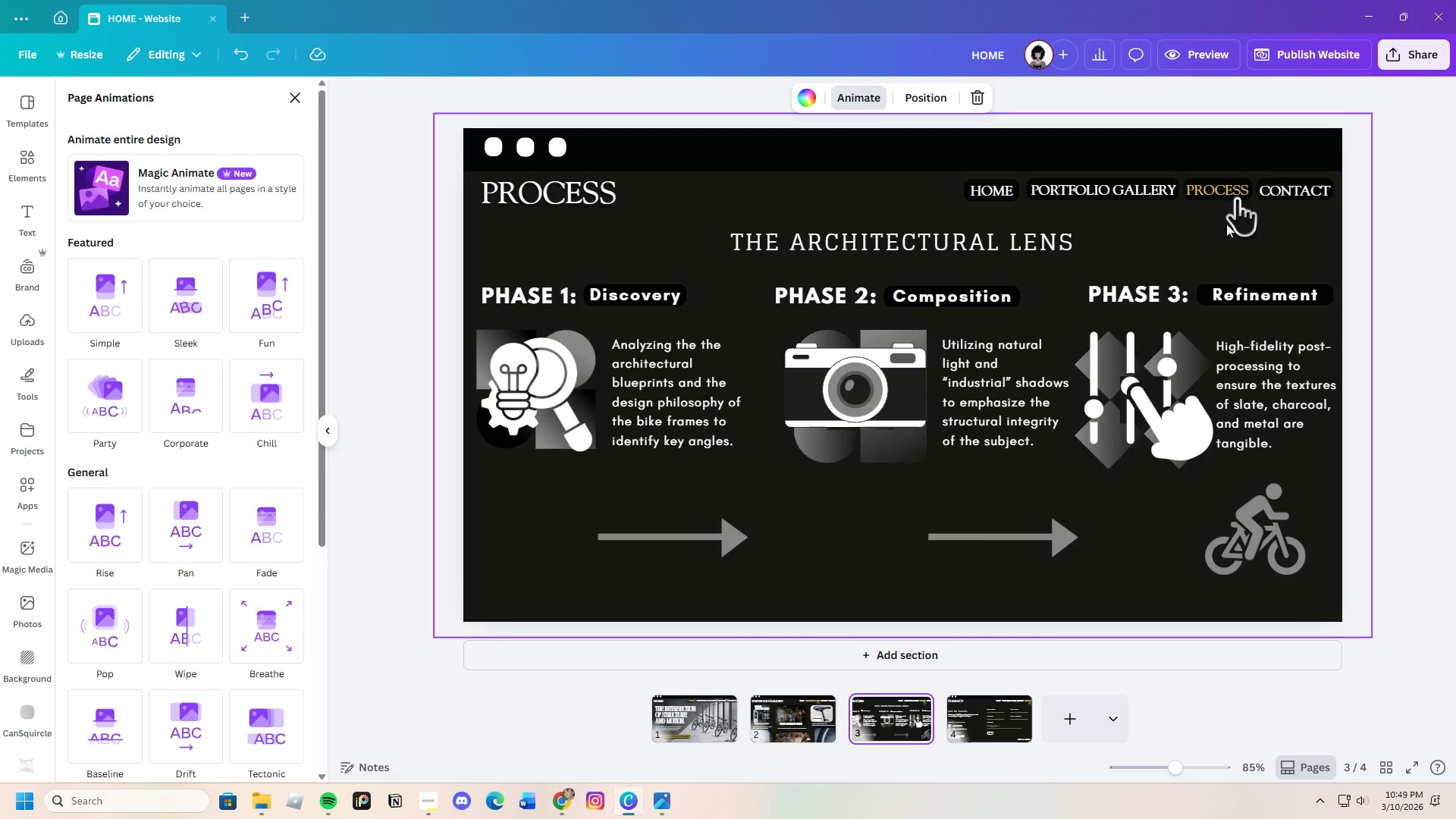 
left_click([1237, 220])
 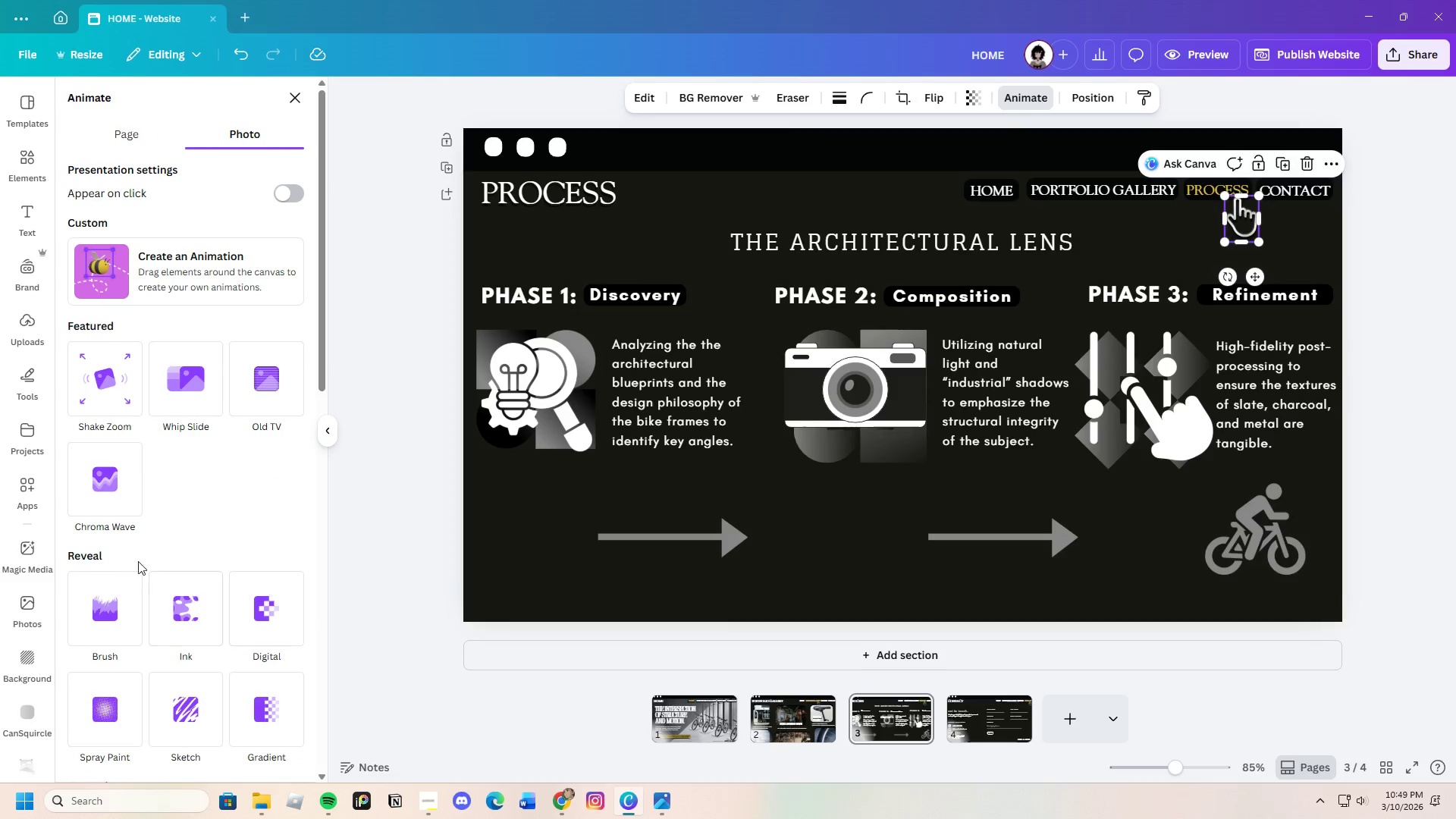 
scroll: coordinate [140, 576], scroll_direction: down, amount: 5.0
 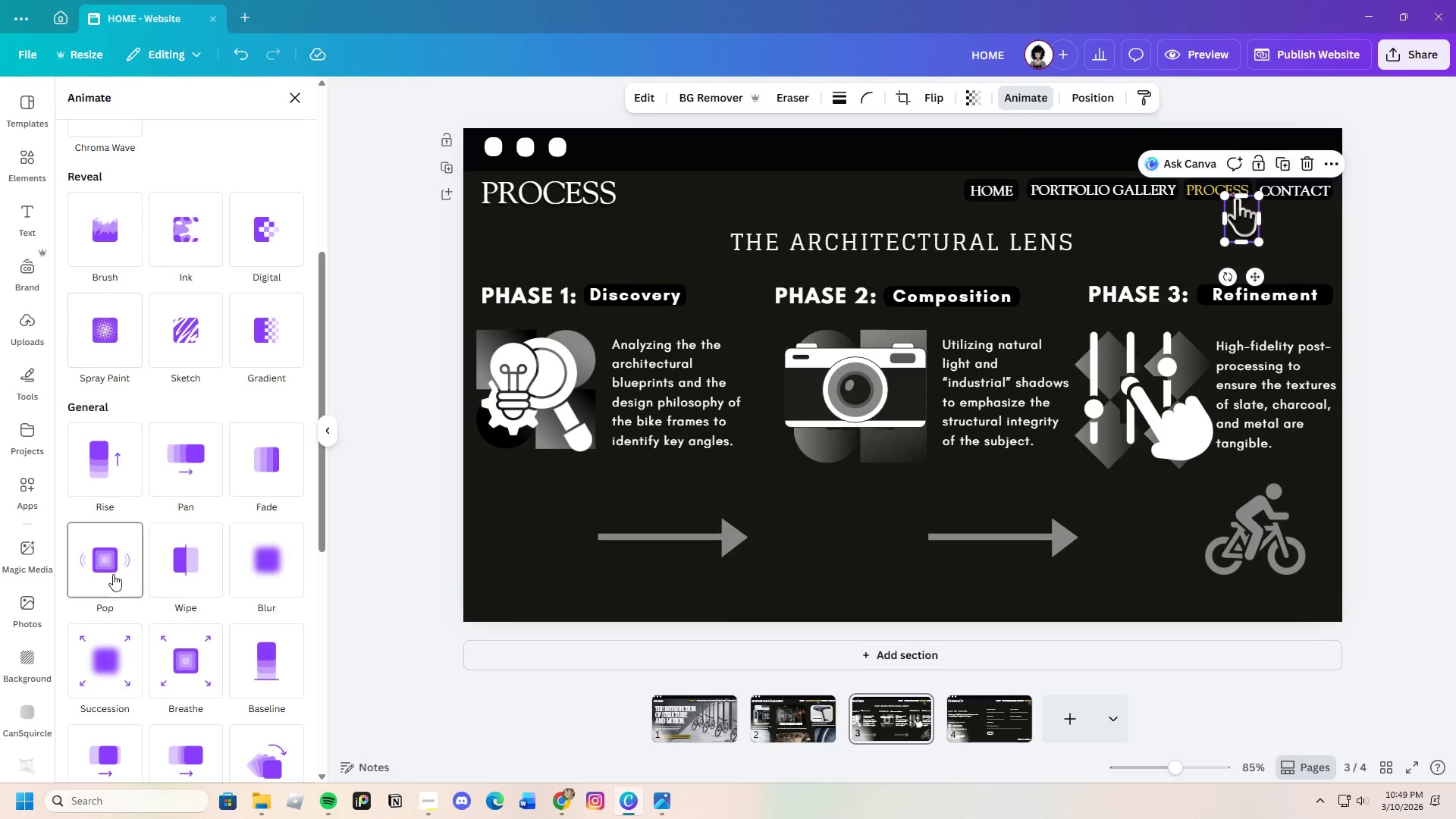 
left_click([111, 570])
 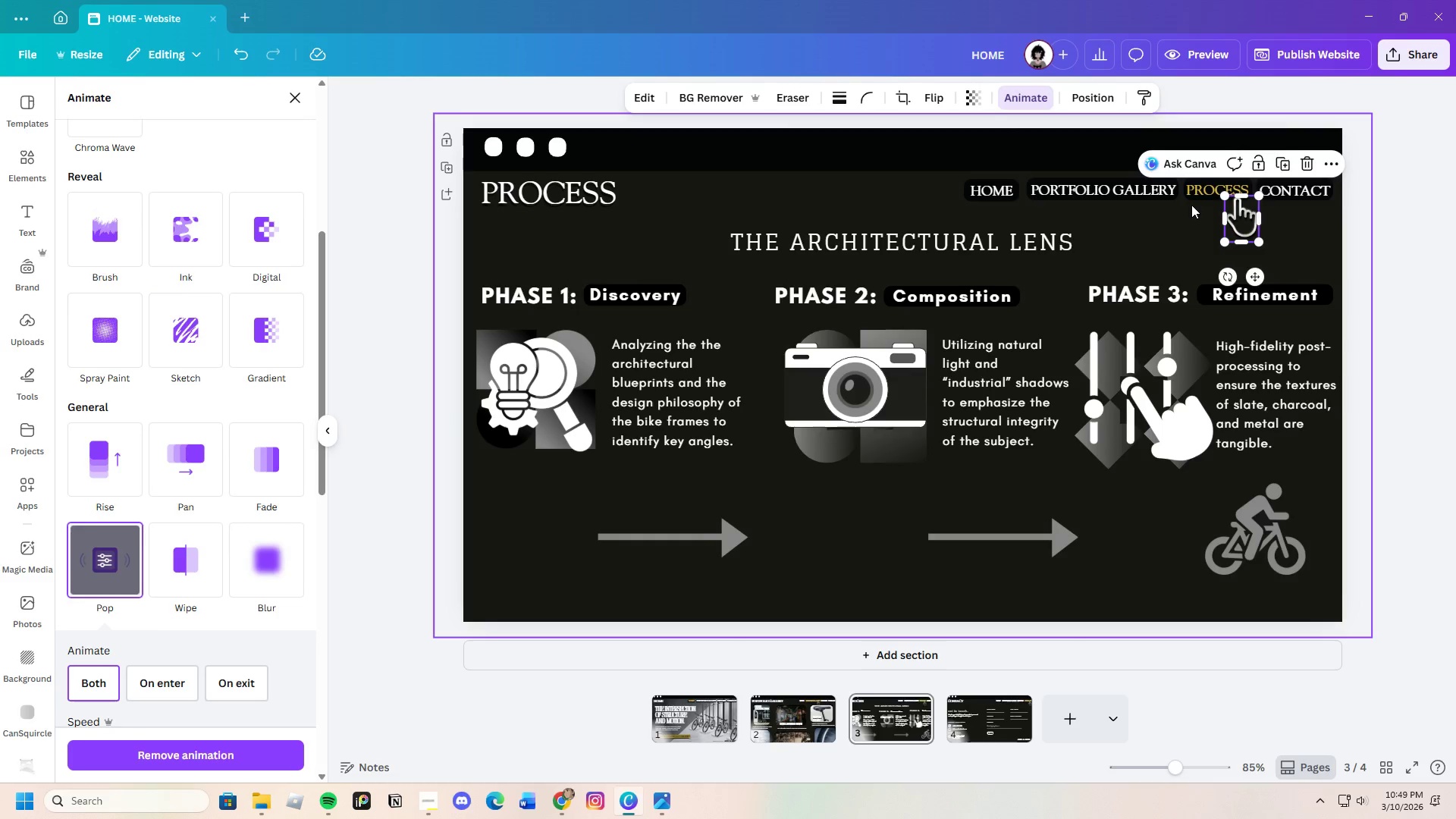 
left_click([1200, 191])
 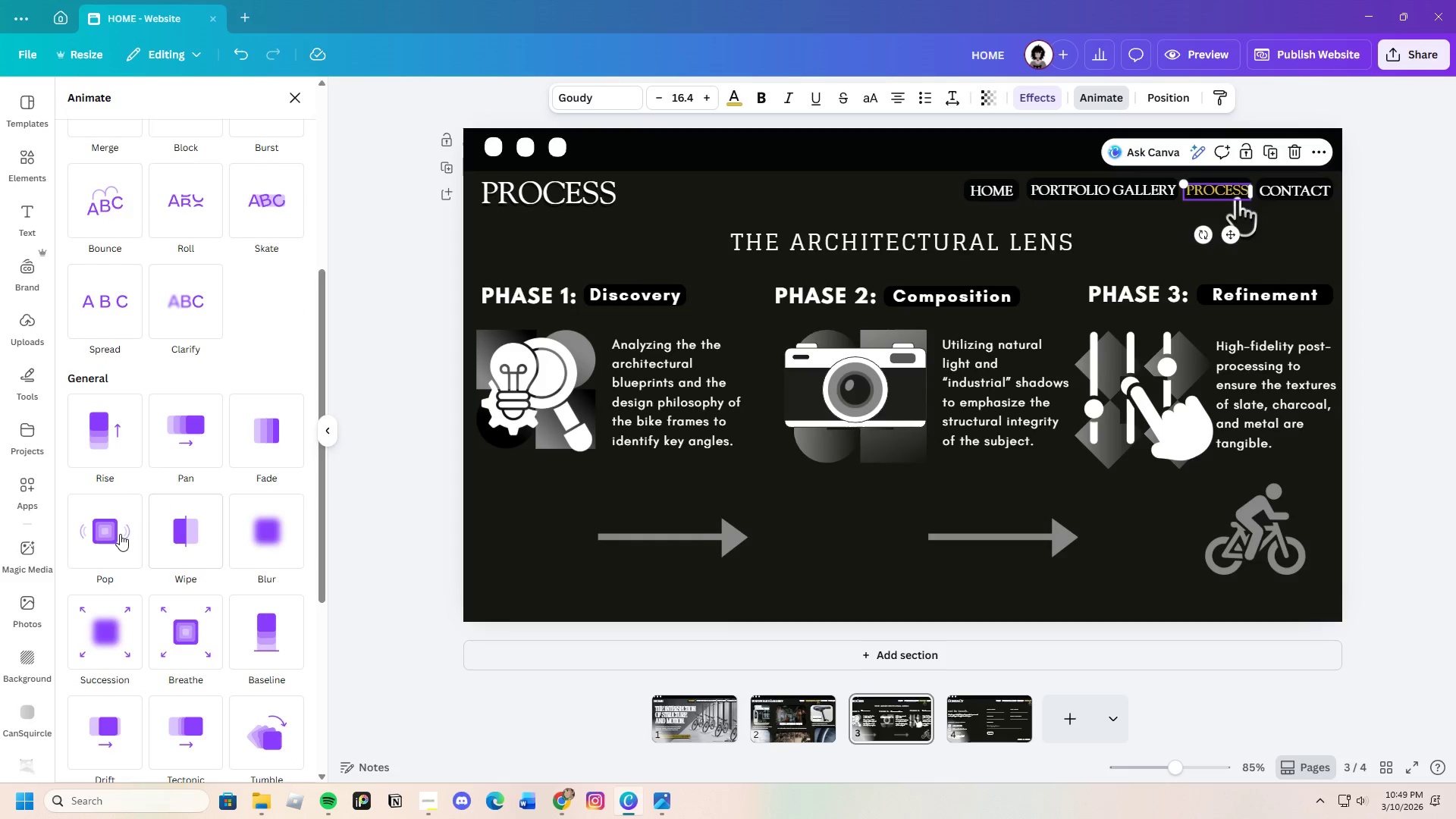 
left_click([105, 525])
 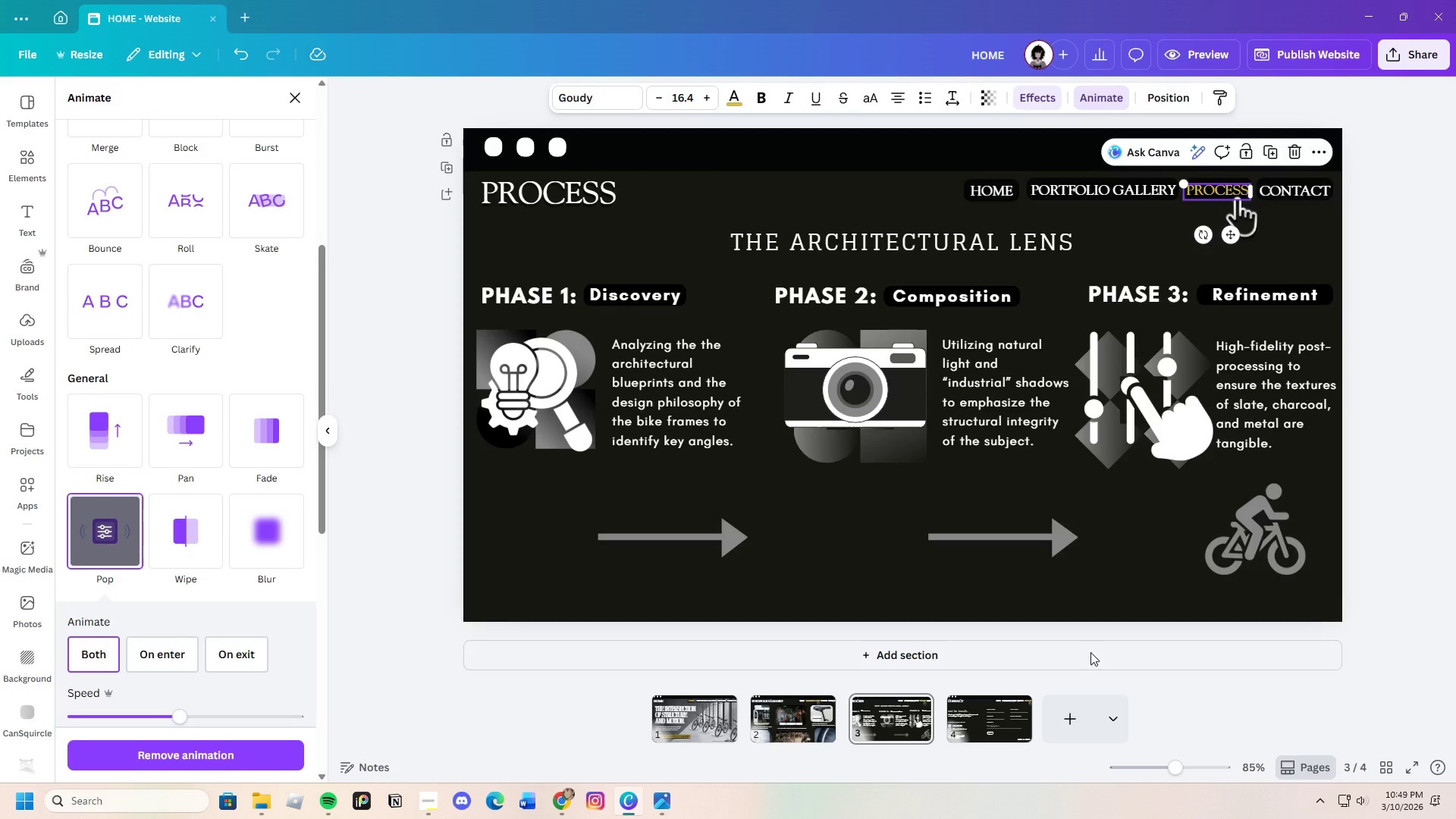 
left_click([998, 724])
 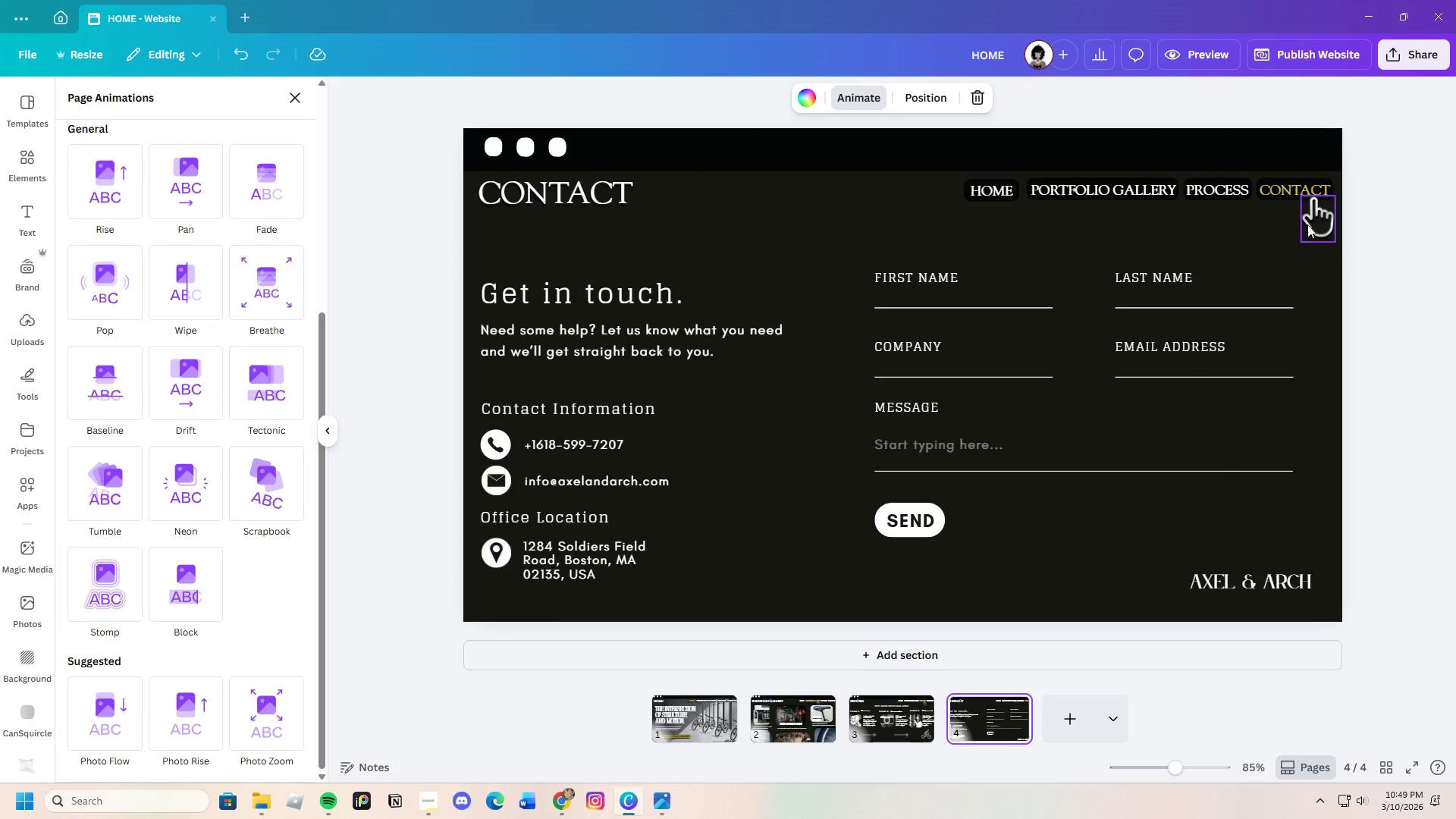 
left_click([1313, 212])
 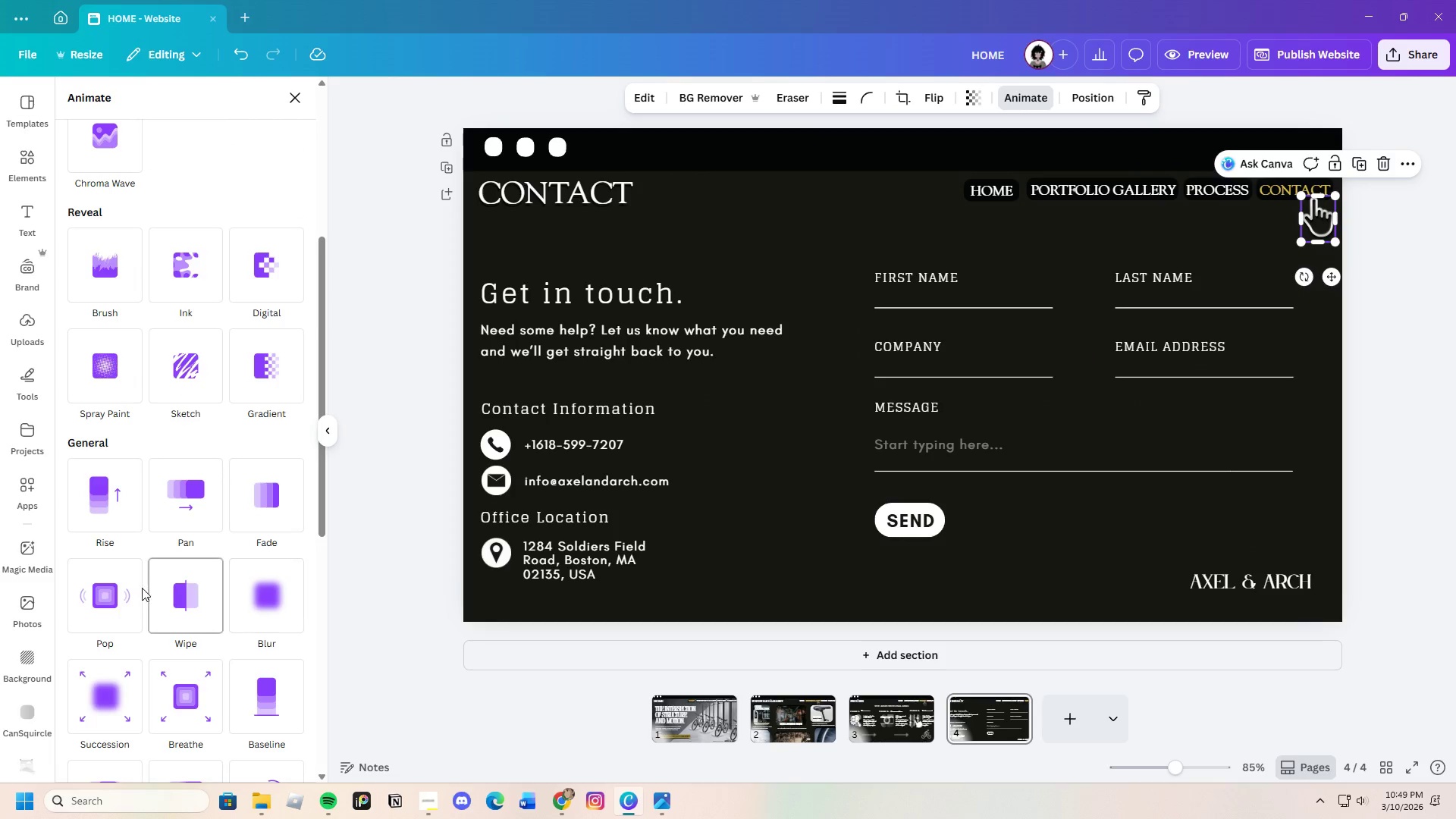 
left_click([124, 592])
 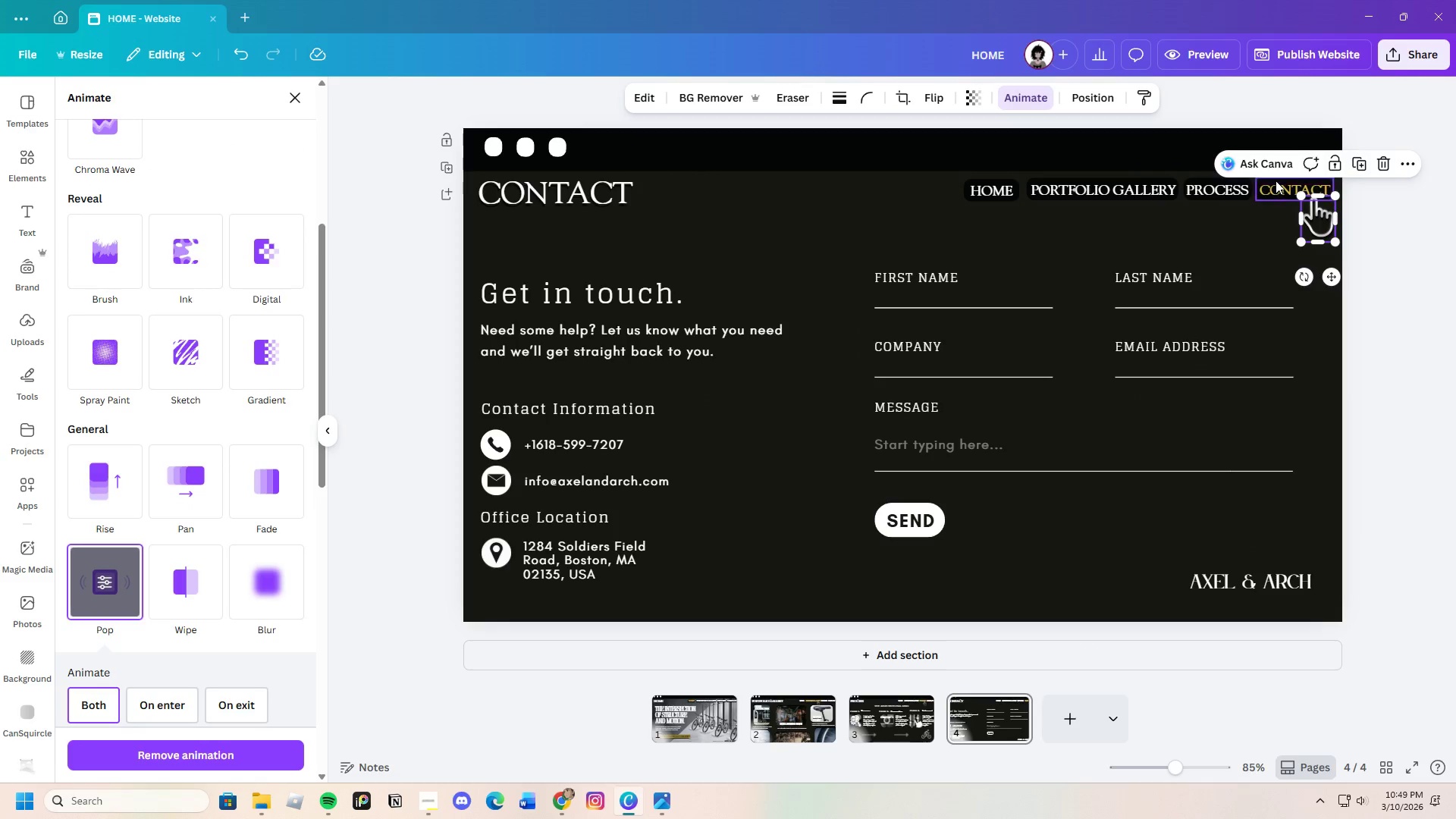 
left_click([1277, 188])
 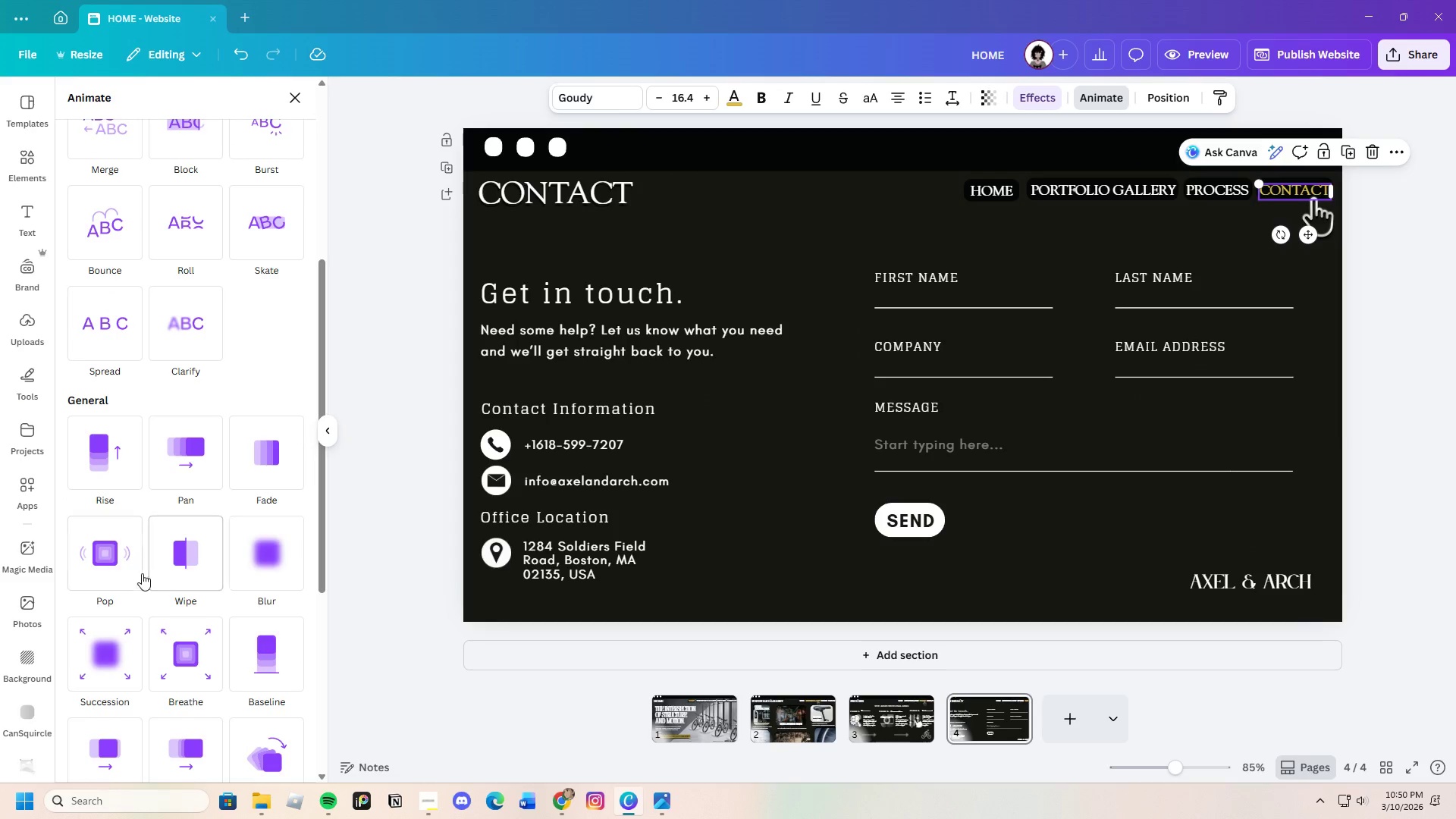 
left_click([122, 571])
 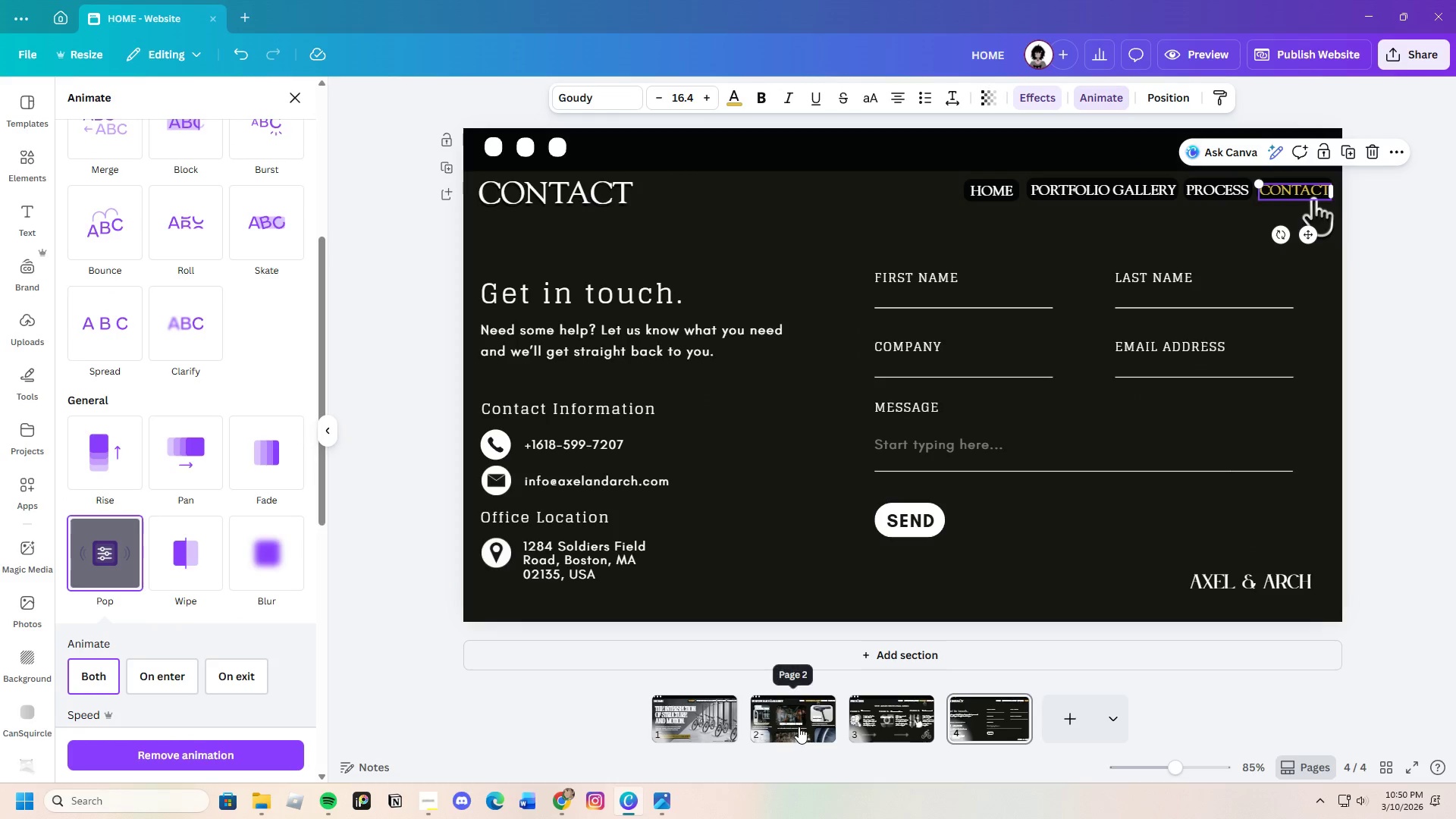 
left_click([698, 726])
 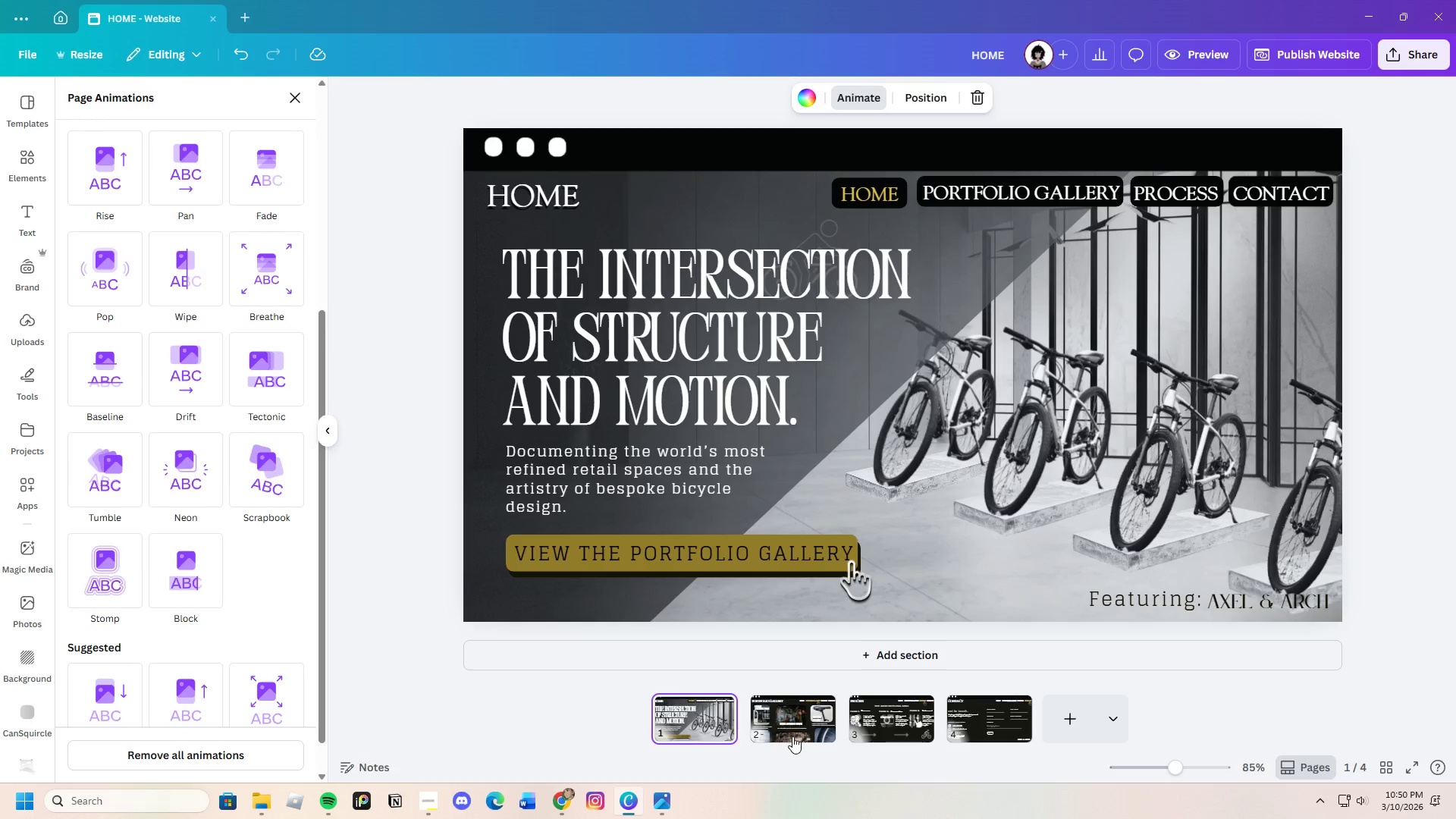 
wait(7.17)
 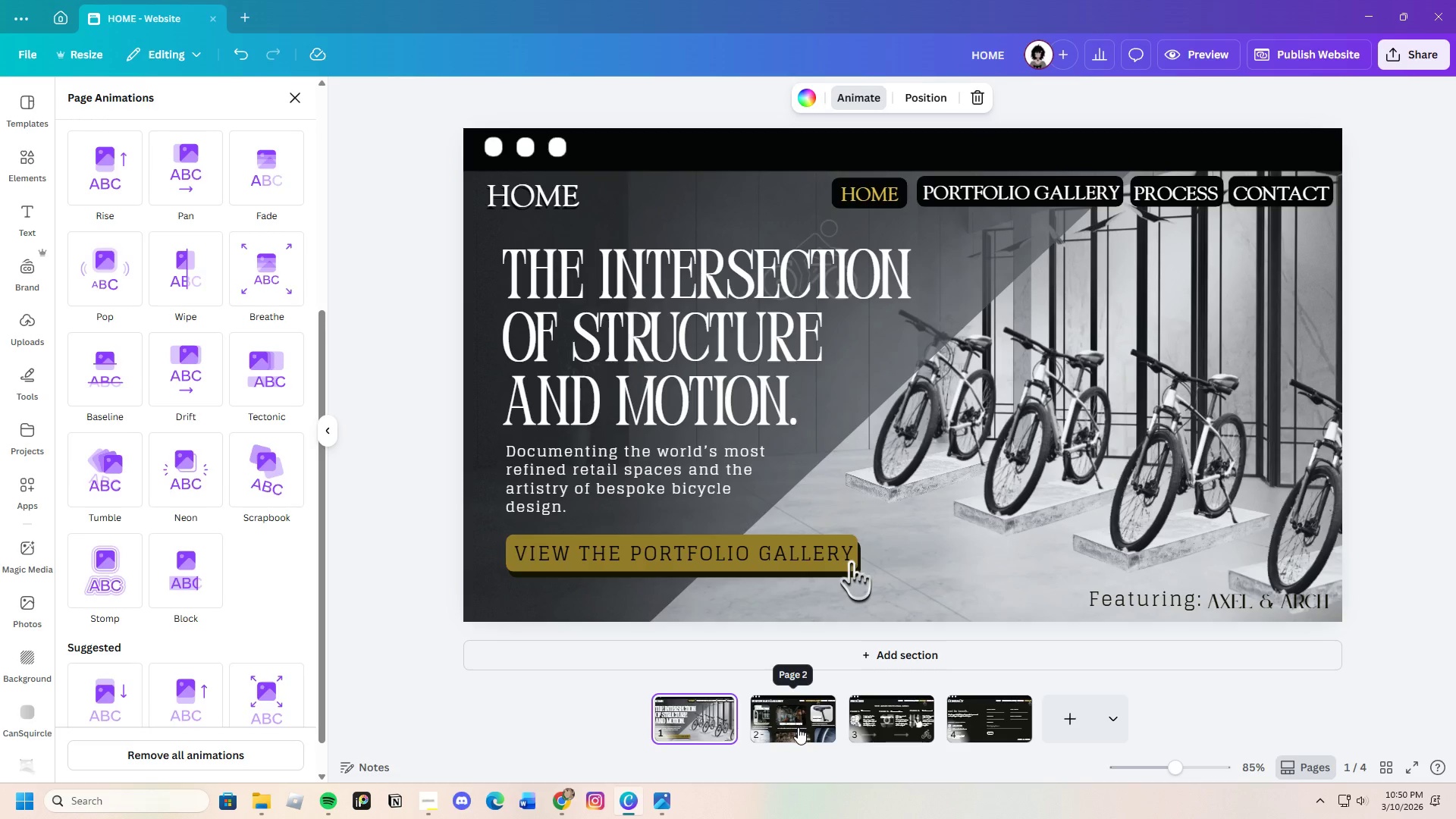 
left_click([792, 742])
 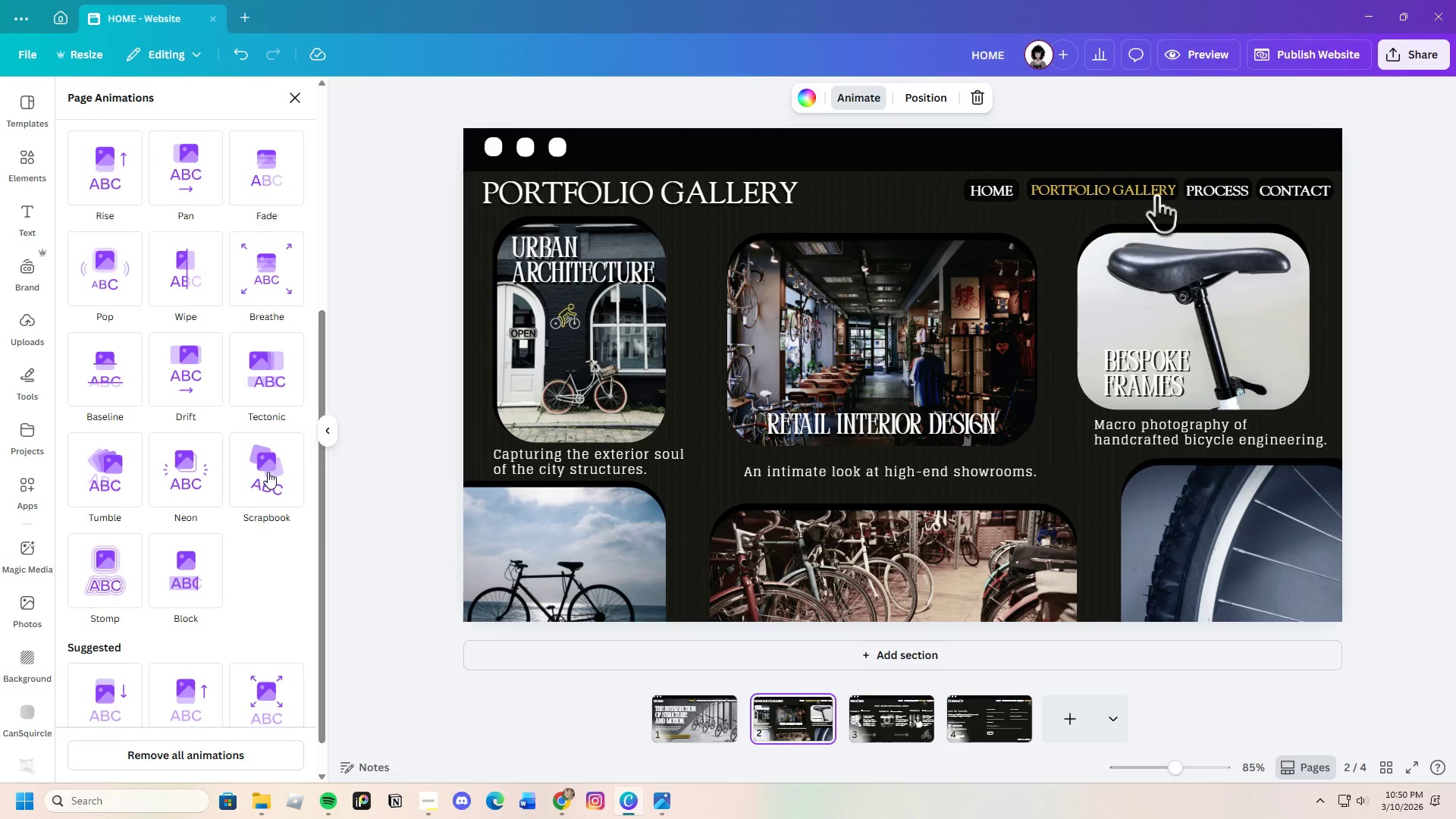 
left_click([296, 105])
 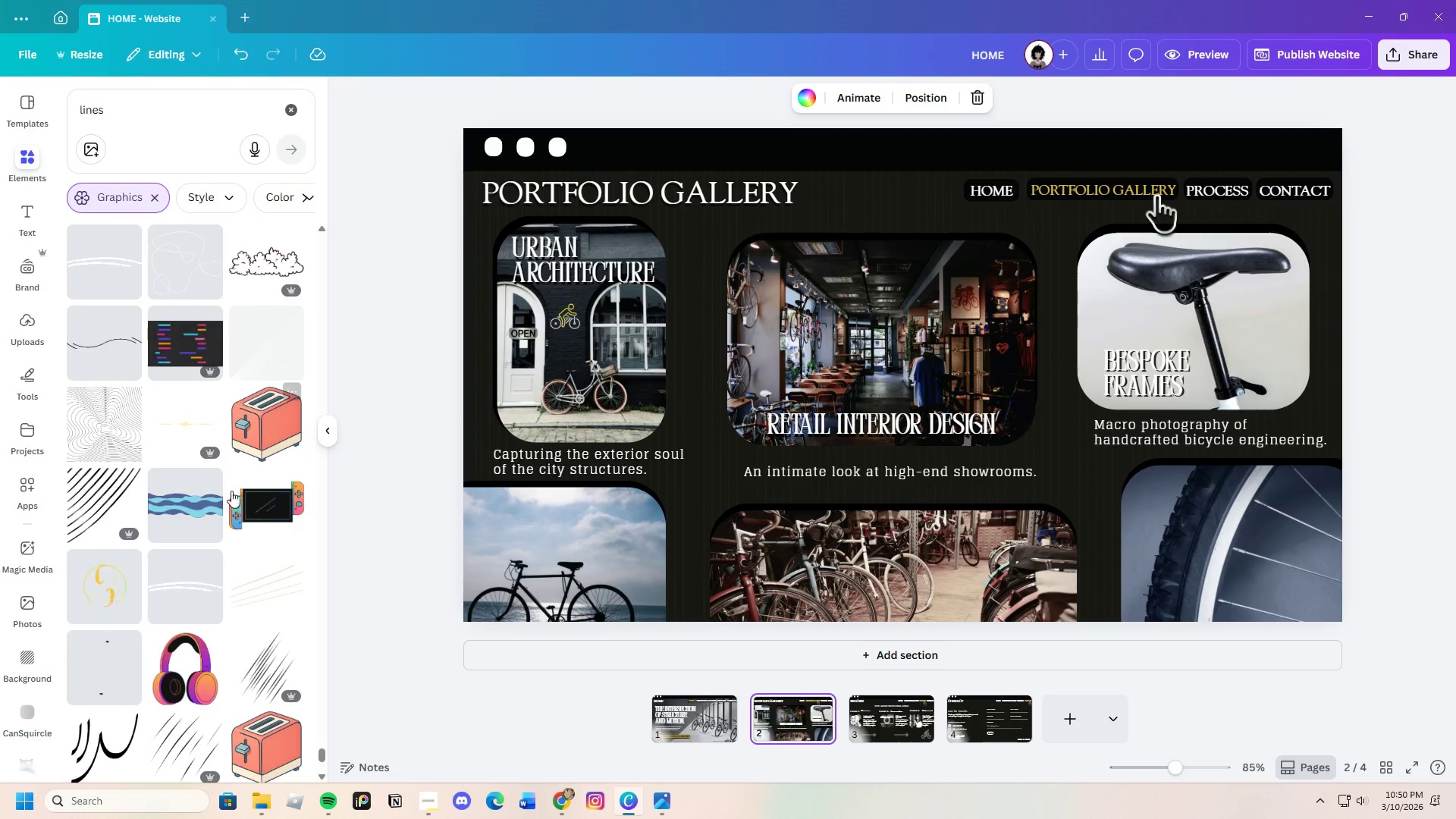 
scroll: coordinate [233, 521], scroll_direction: down, amount: 7.0
 